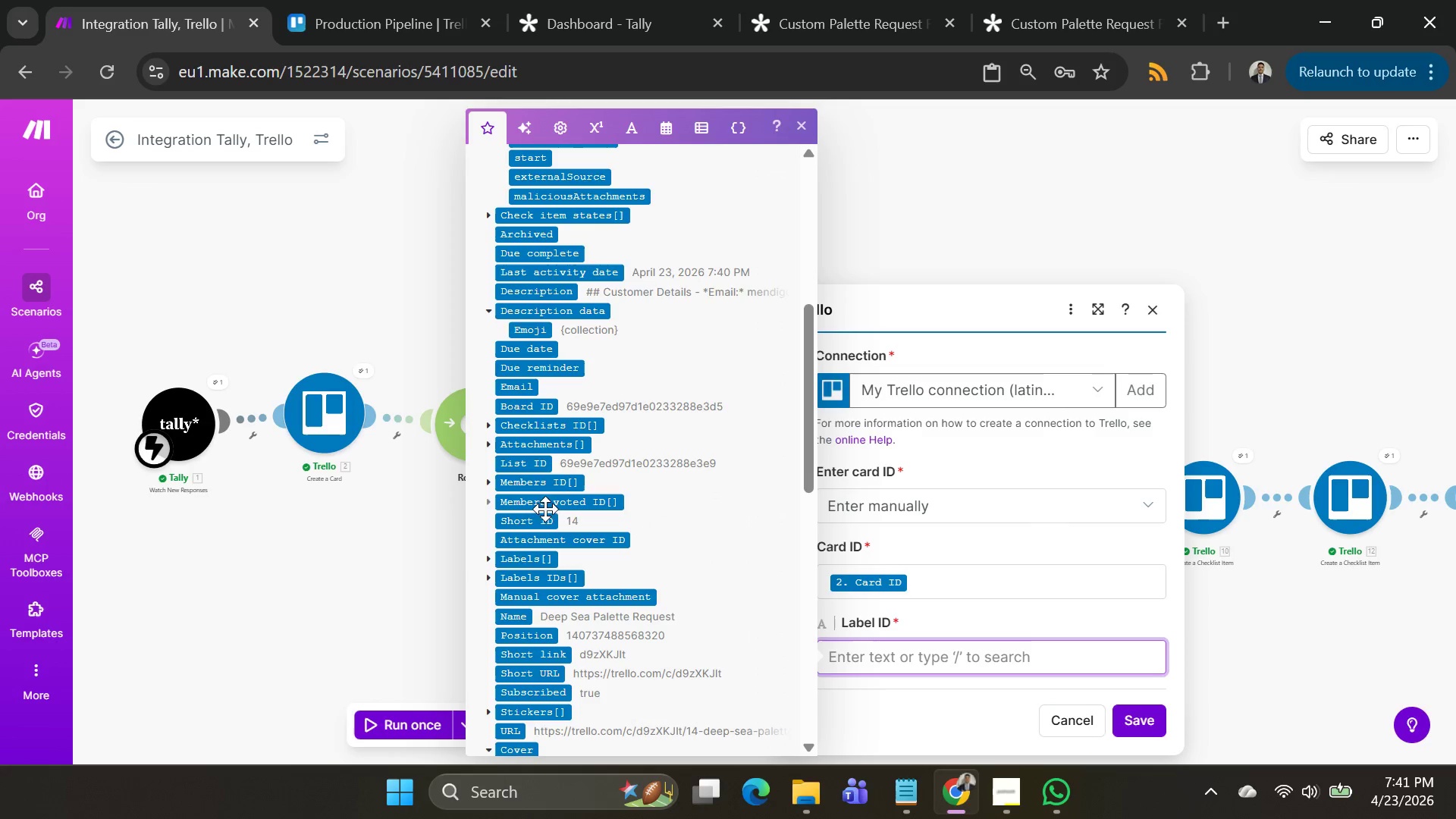 
mouse_move([526, 481])
 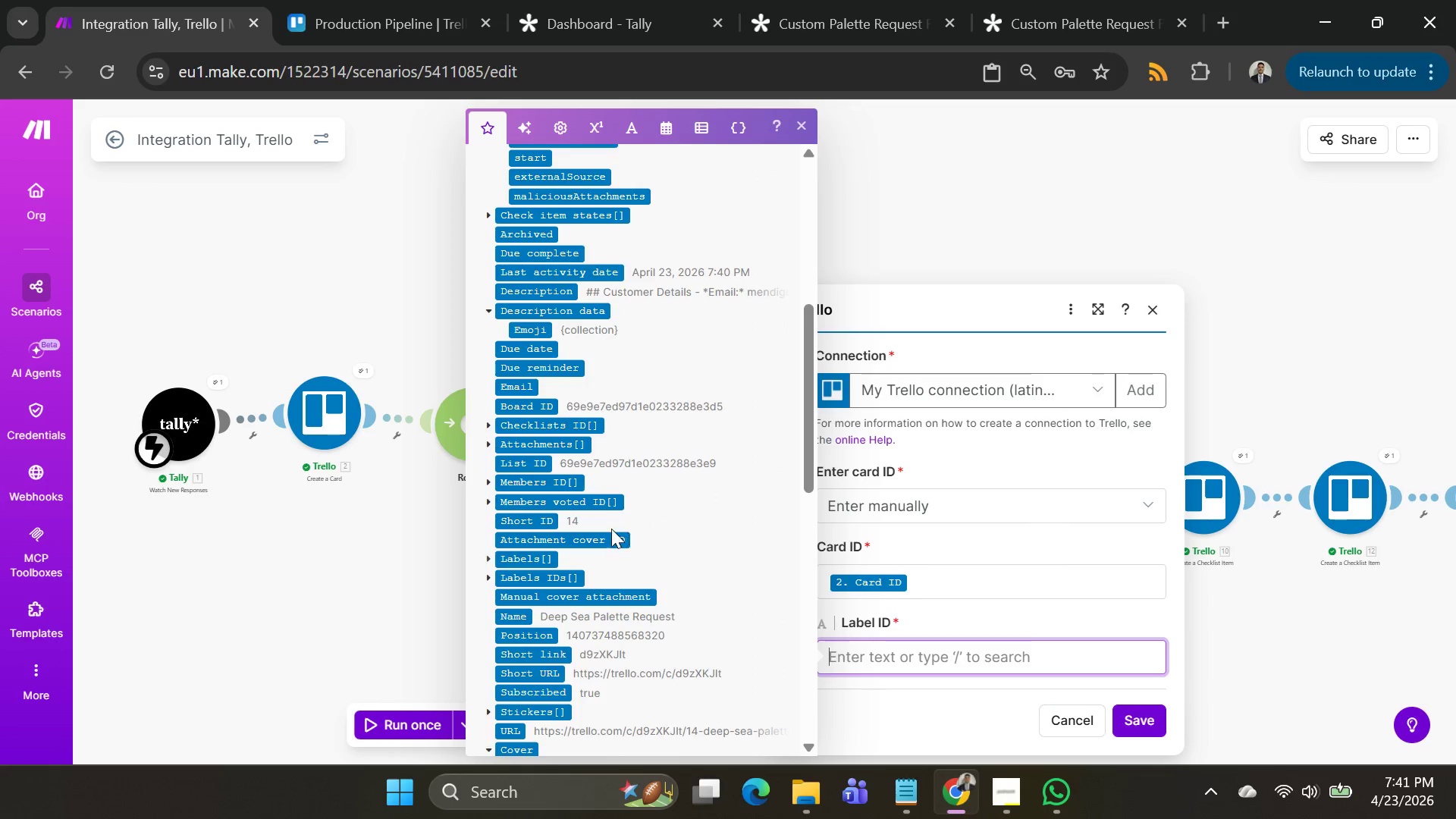 
scroll: coordinate [611, 529], scroll_direction: down, amount: 2.0
 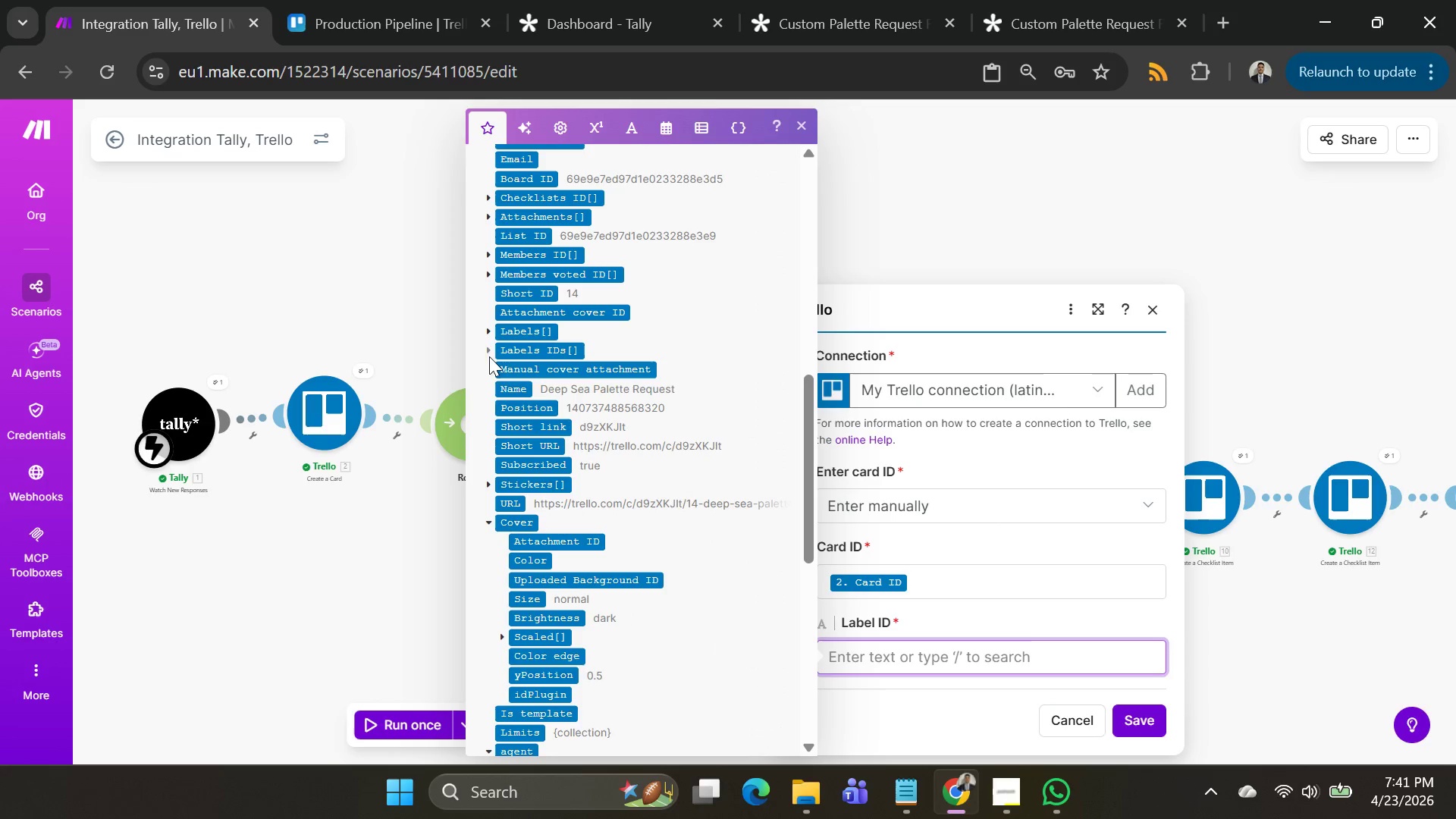 
left_click([488, 347])
 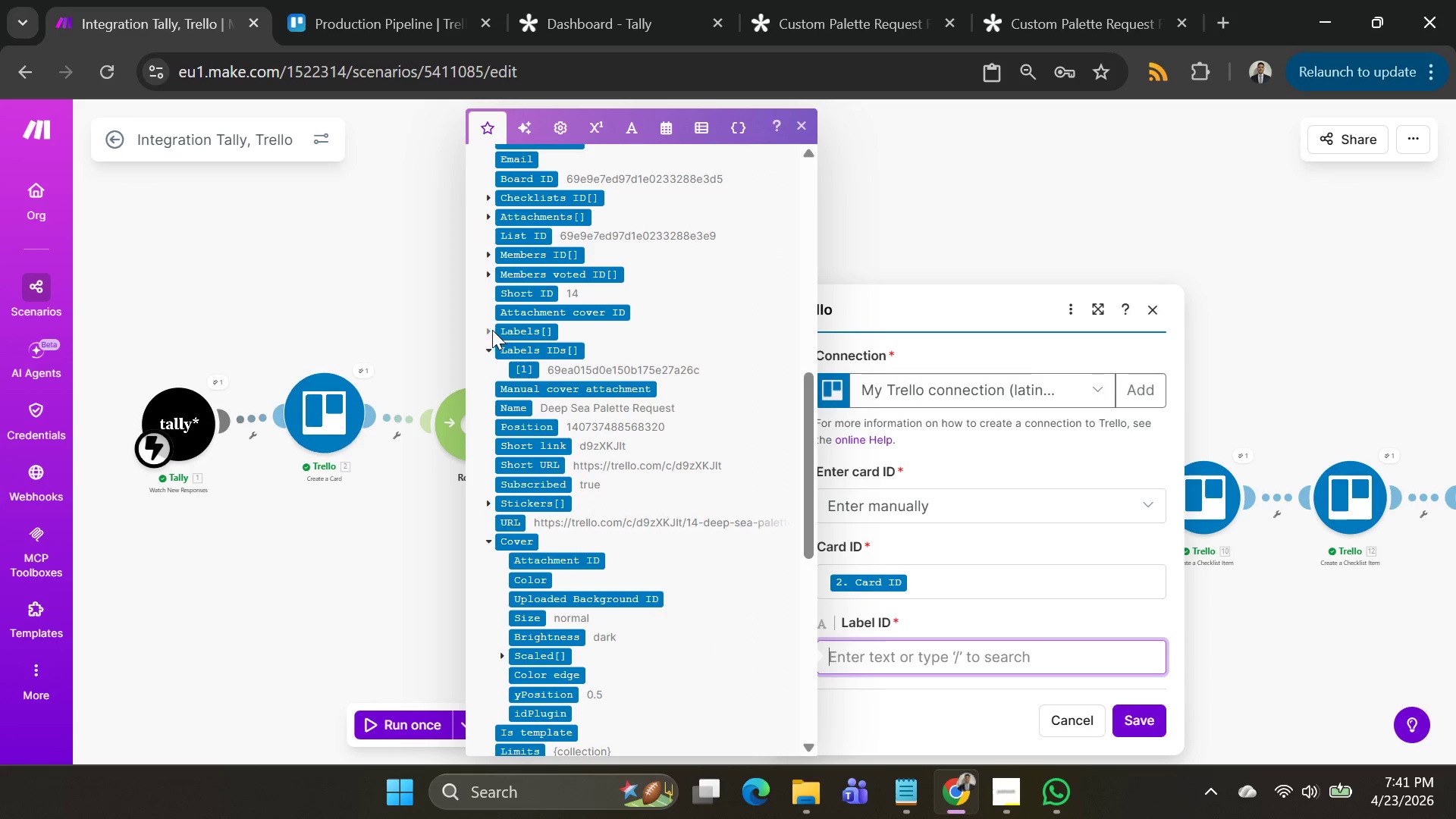 
left_click([491, 330])
 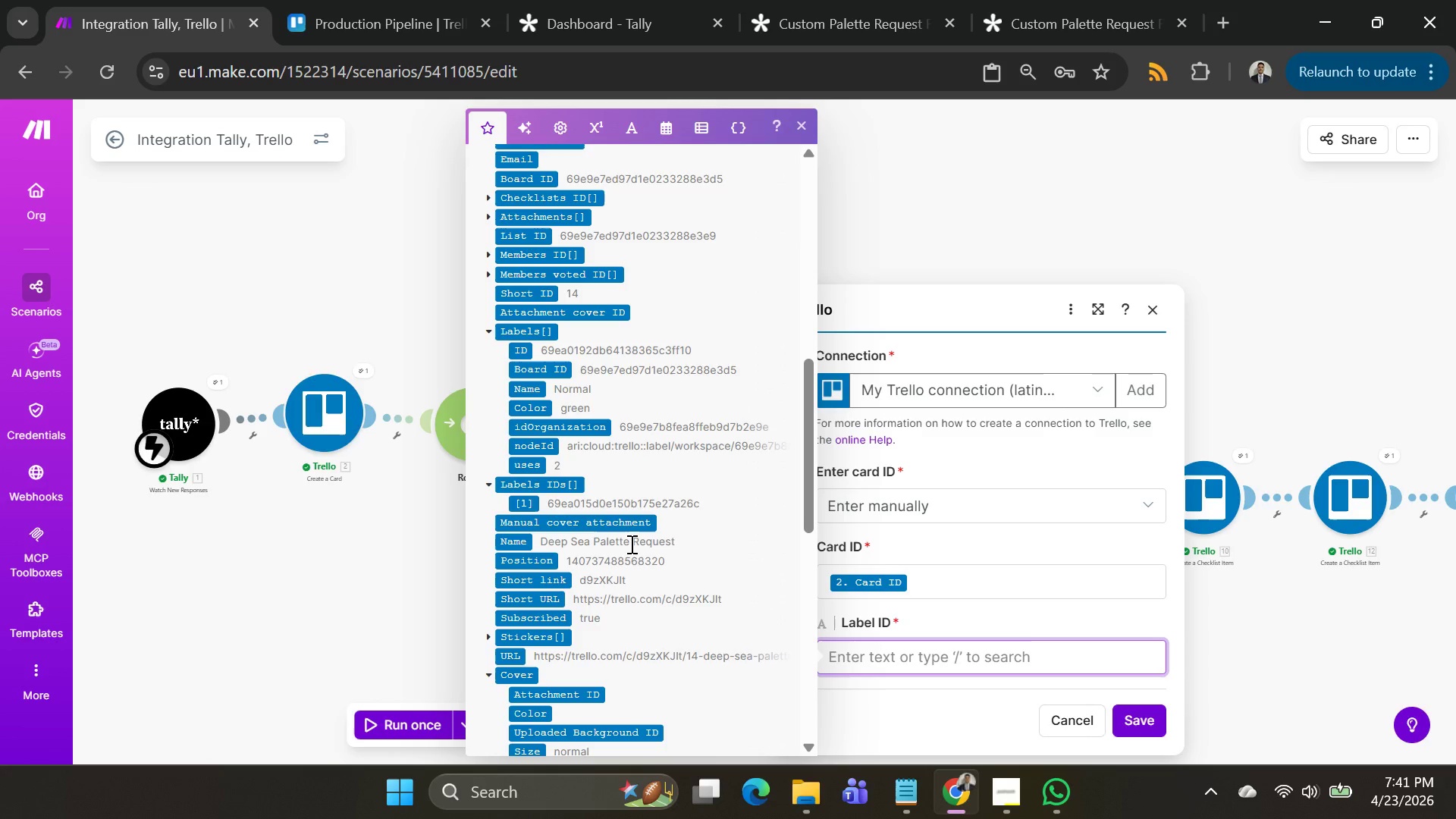 
wait(5.79)
 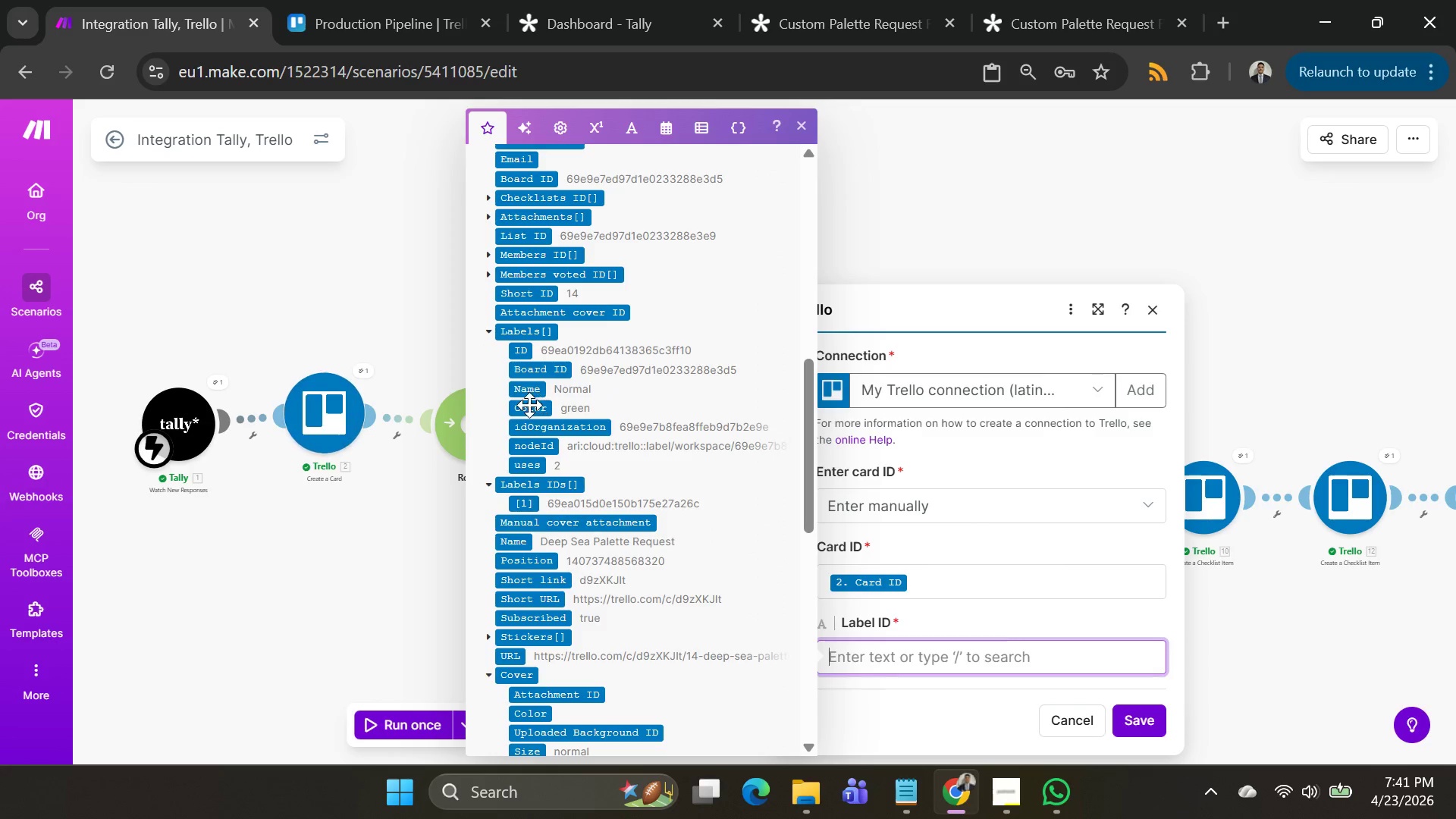 
mouse_move([535, 466])
 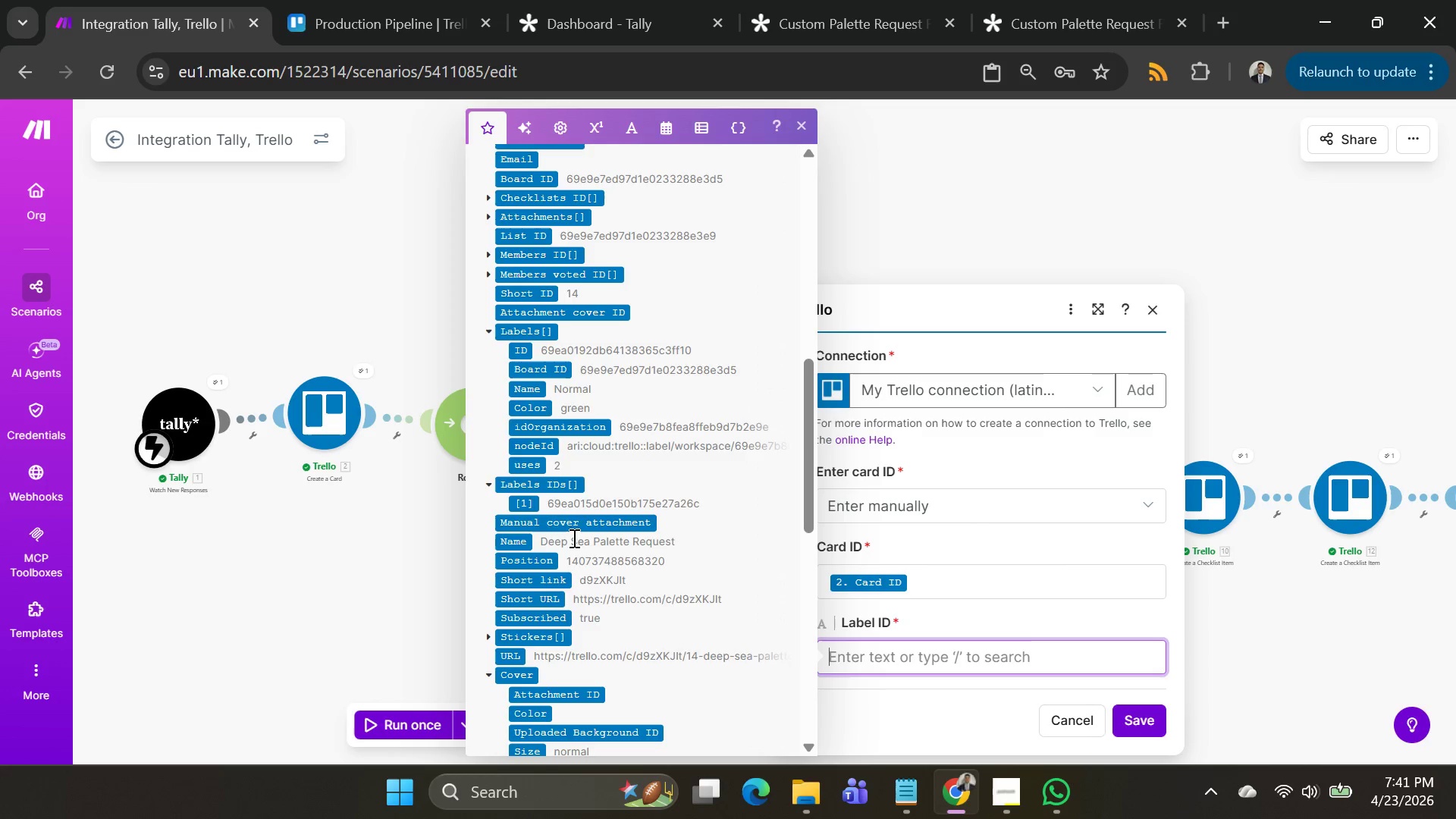 
scroll: coordinate [573, 537], scroll_direction: down, amount: 1.0
 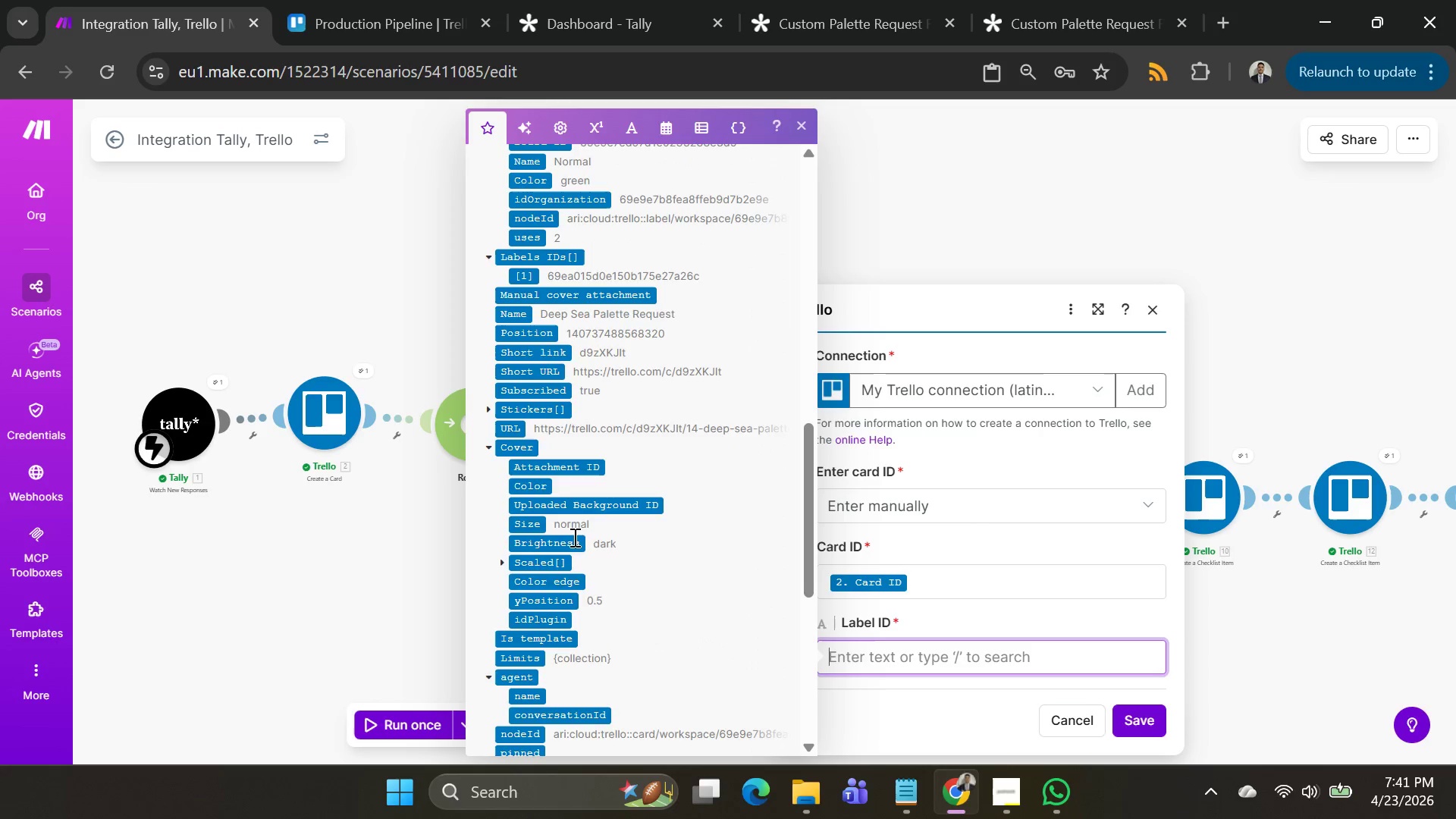 
scroll: coordinate [573, 537], scroll_direction: up, amount: 3.0
 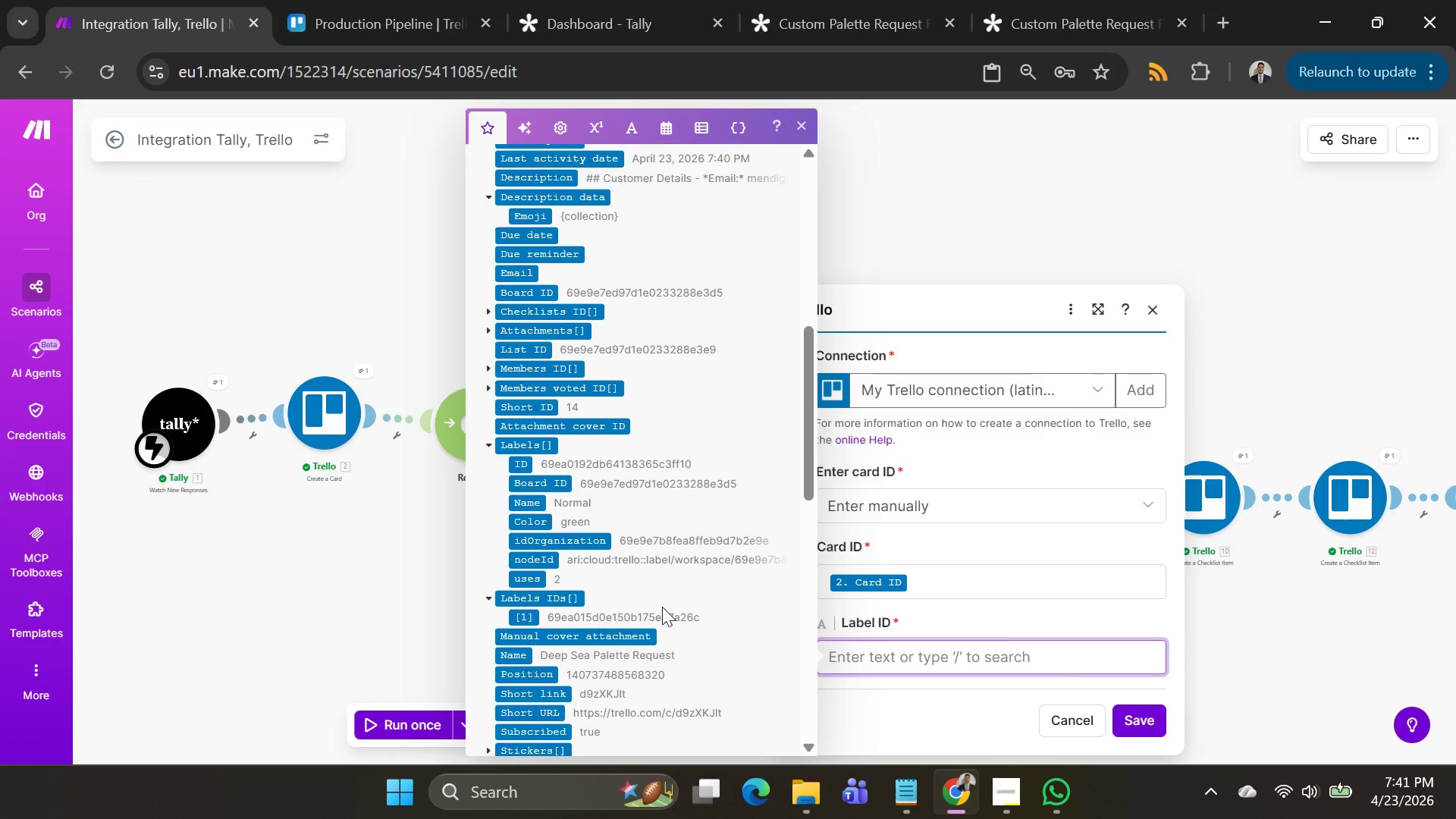 
wait(6.43)
 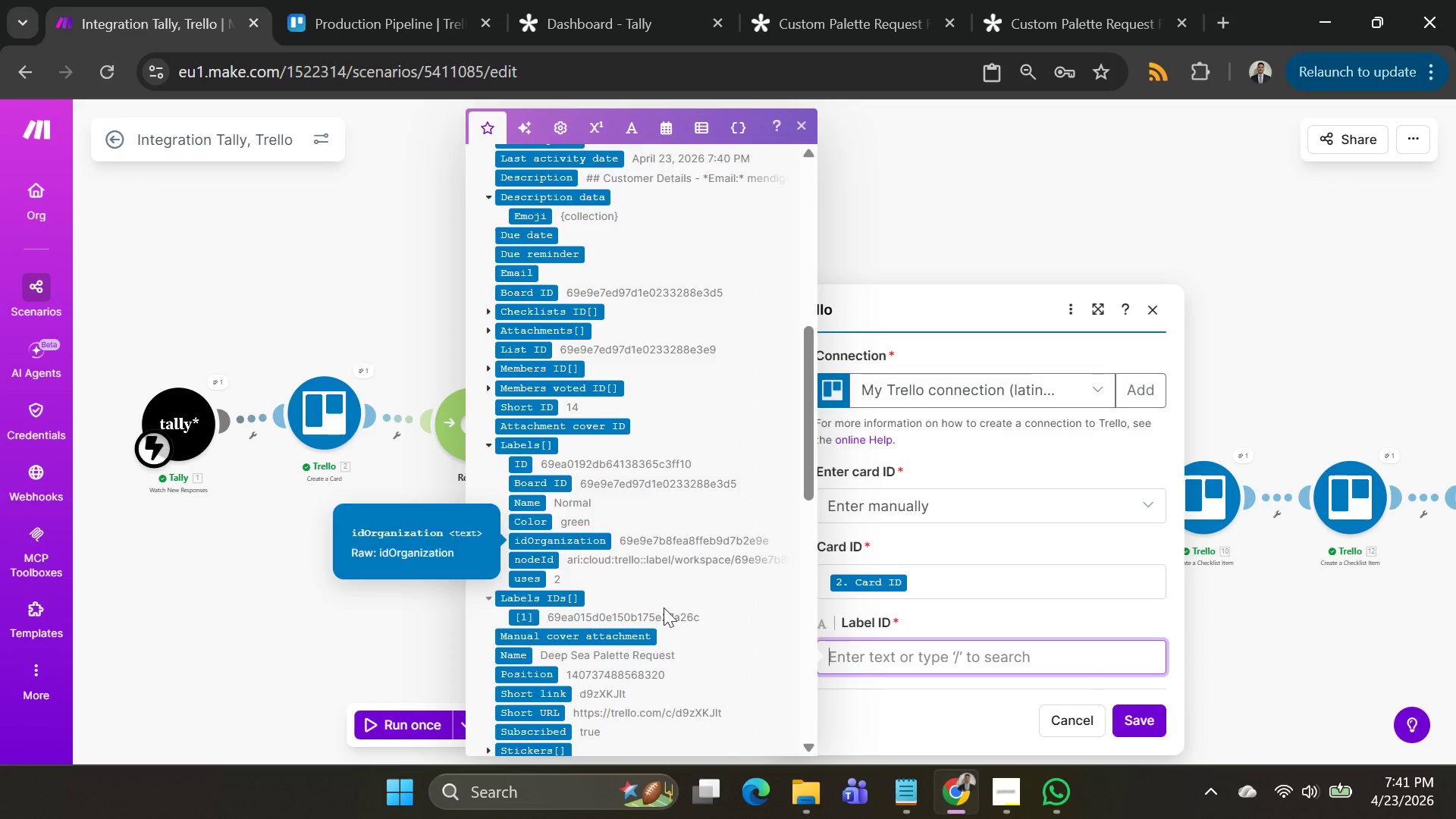 
scroll: coordinate [635, 581], scroll_direction: down, amount: 1.0
 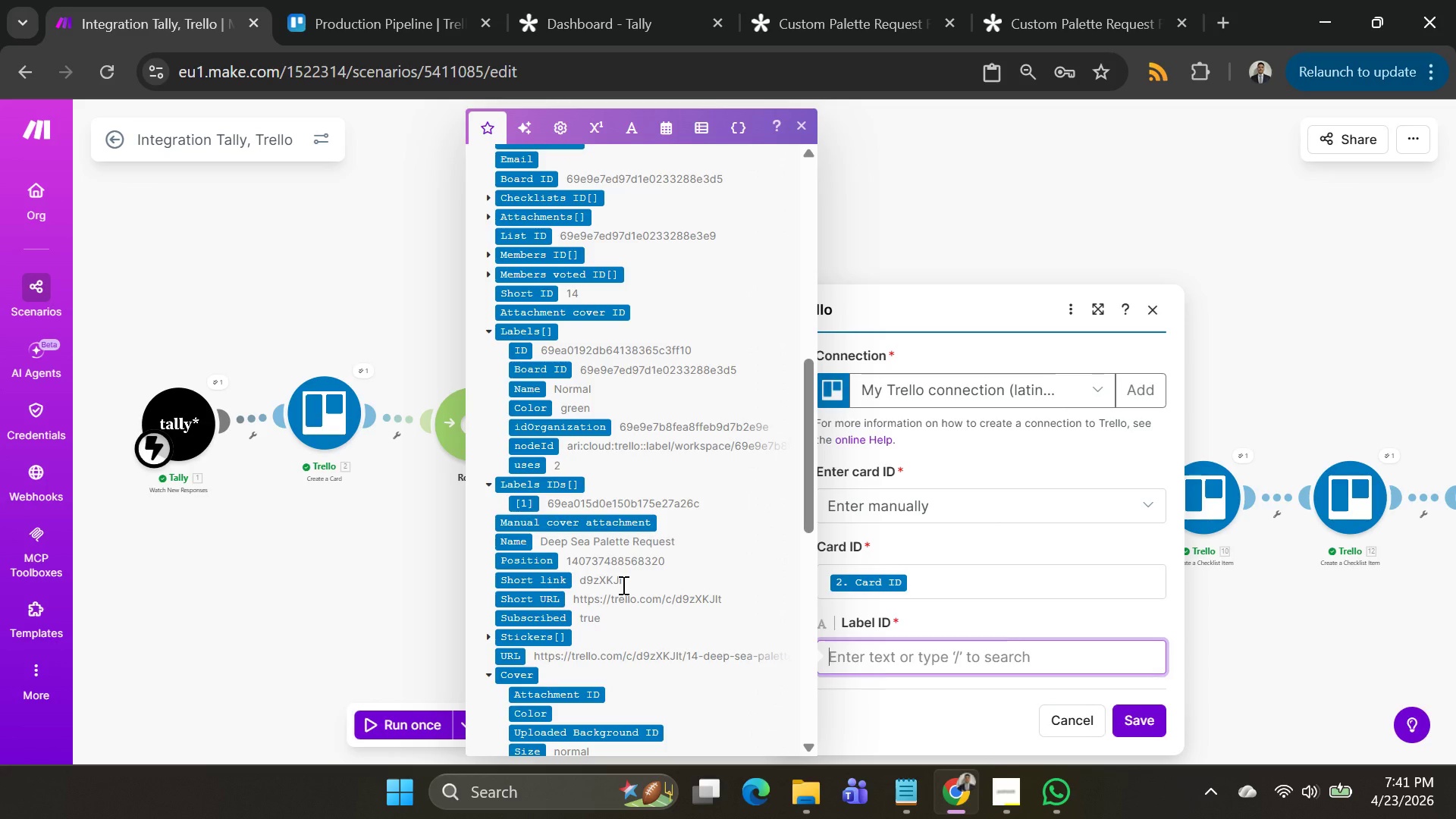 
wait(5.56)
 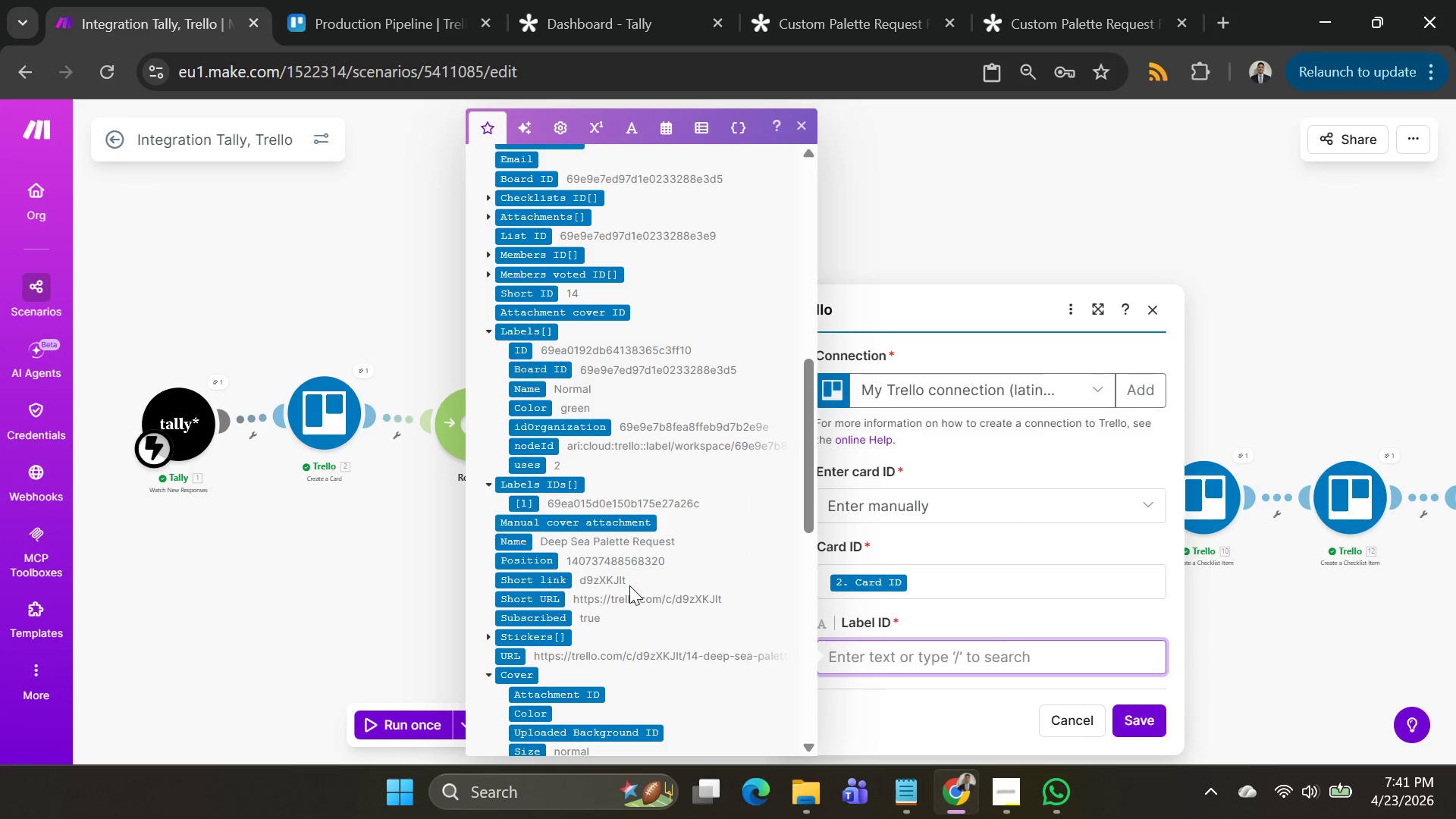 
left_click([379, 621])
 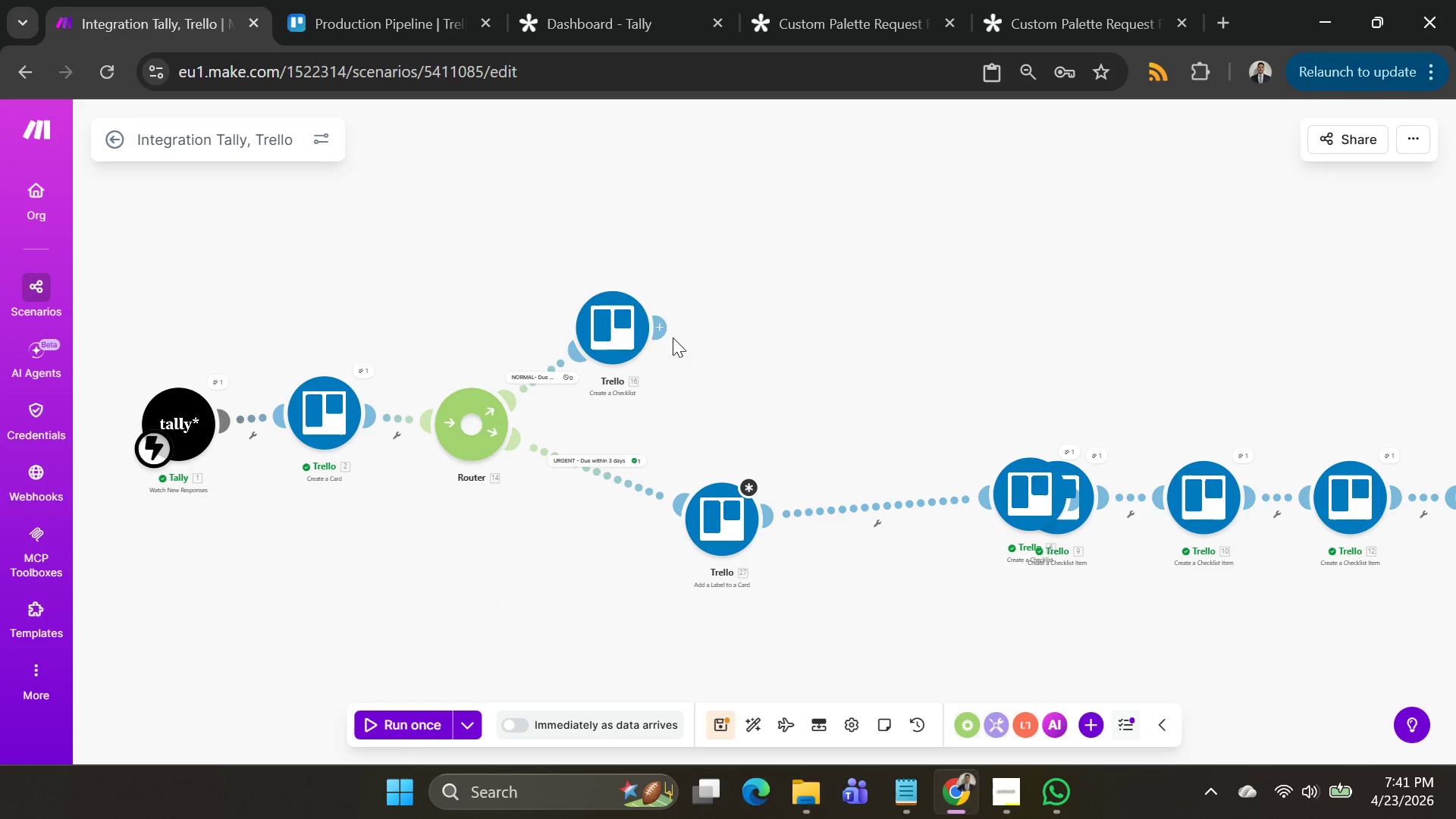 
left_click([661, 331])
 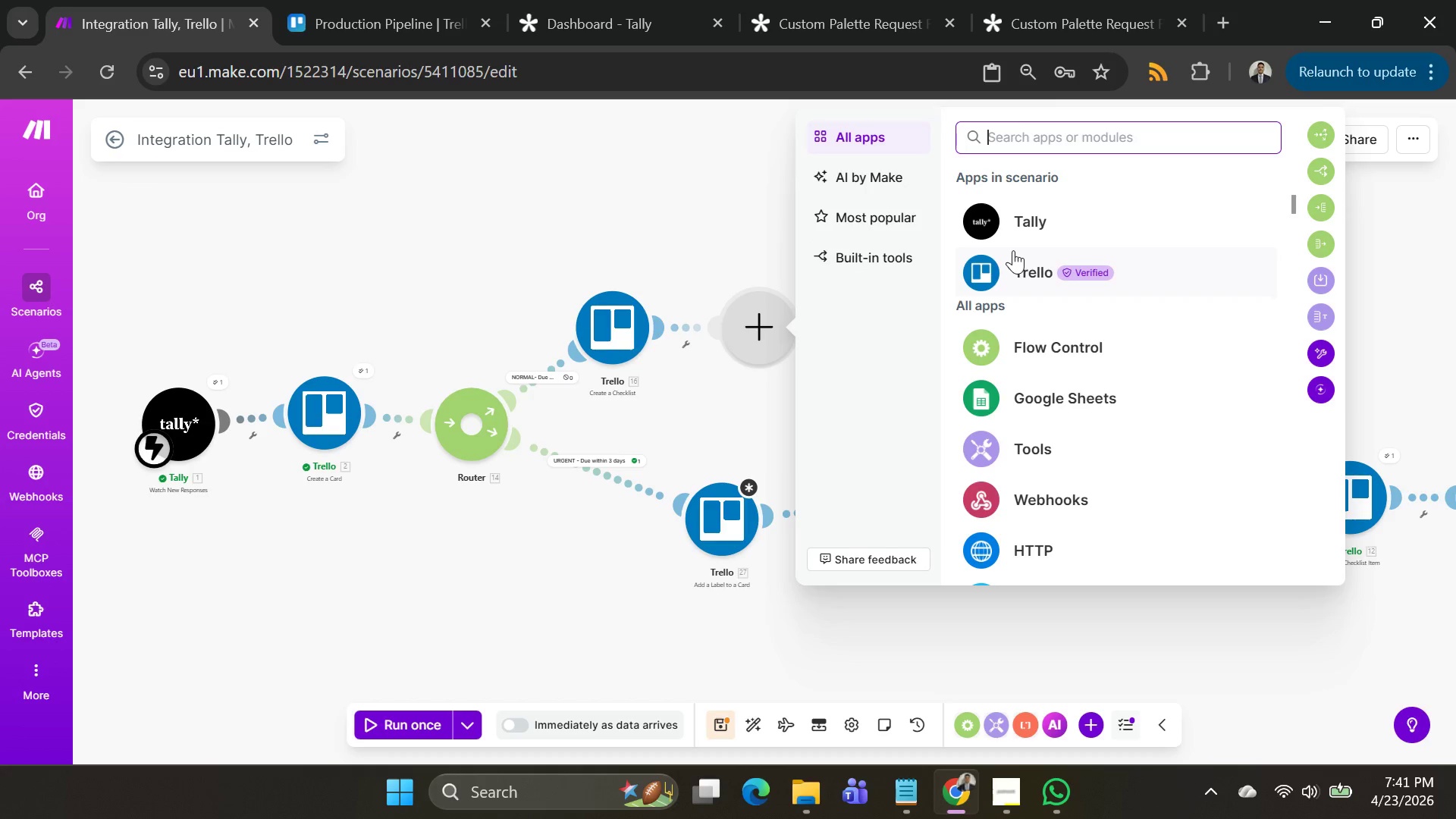 
right_click([688, 543])
 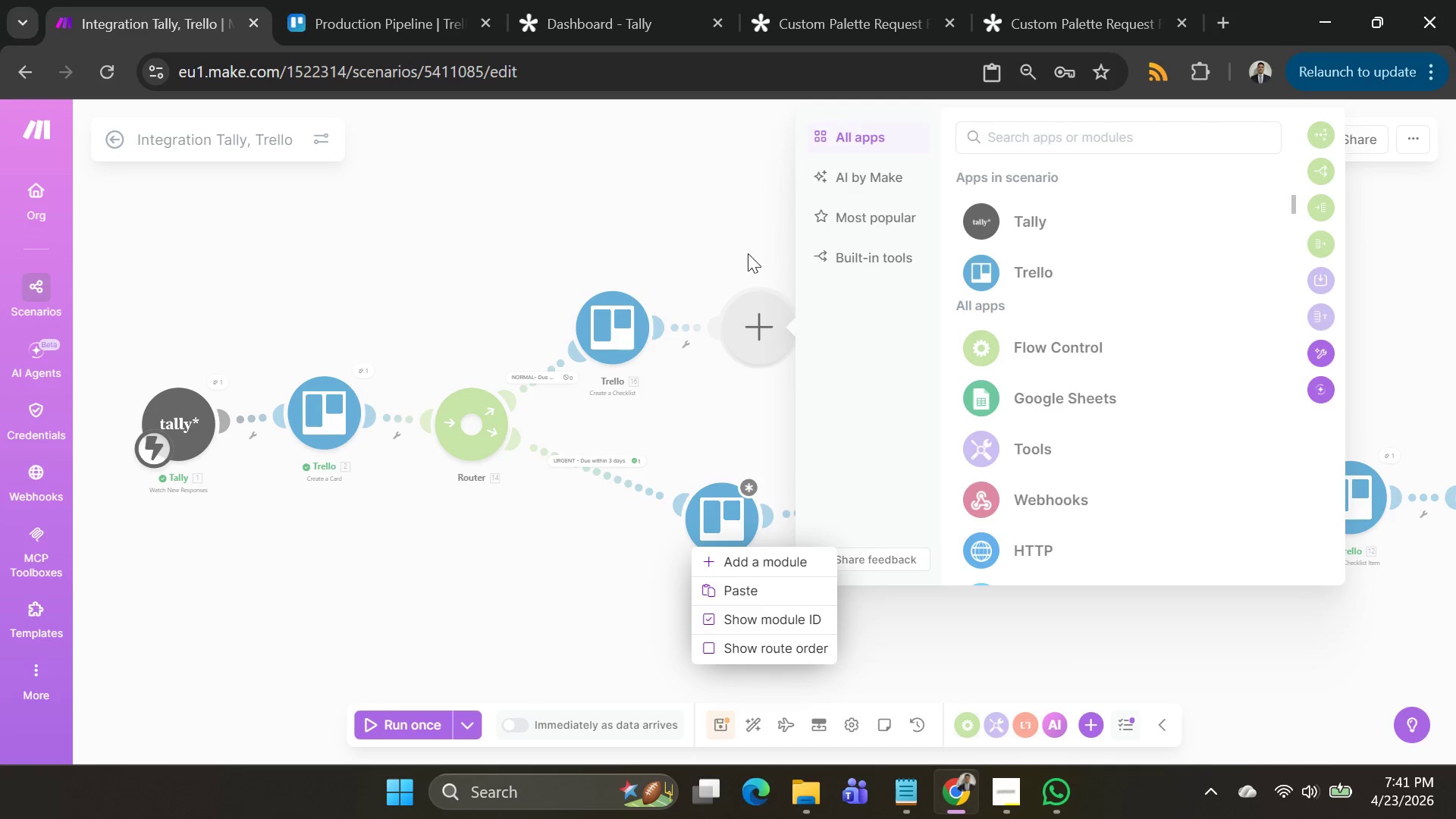 
wait(5.2)
 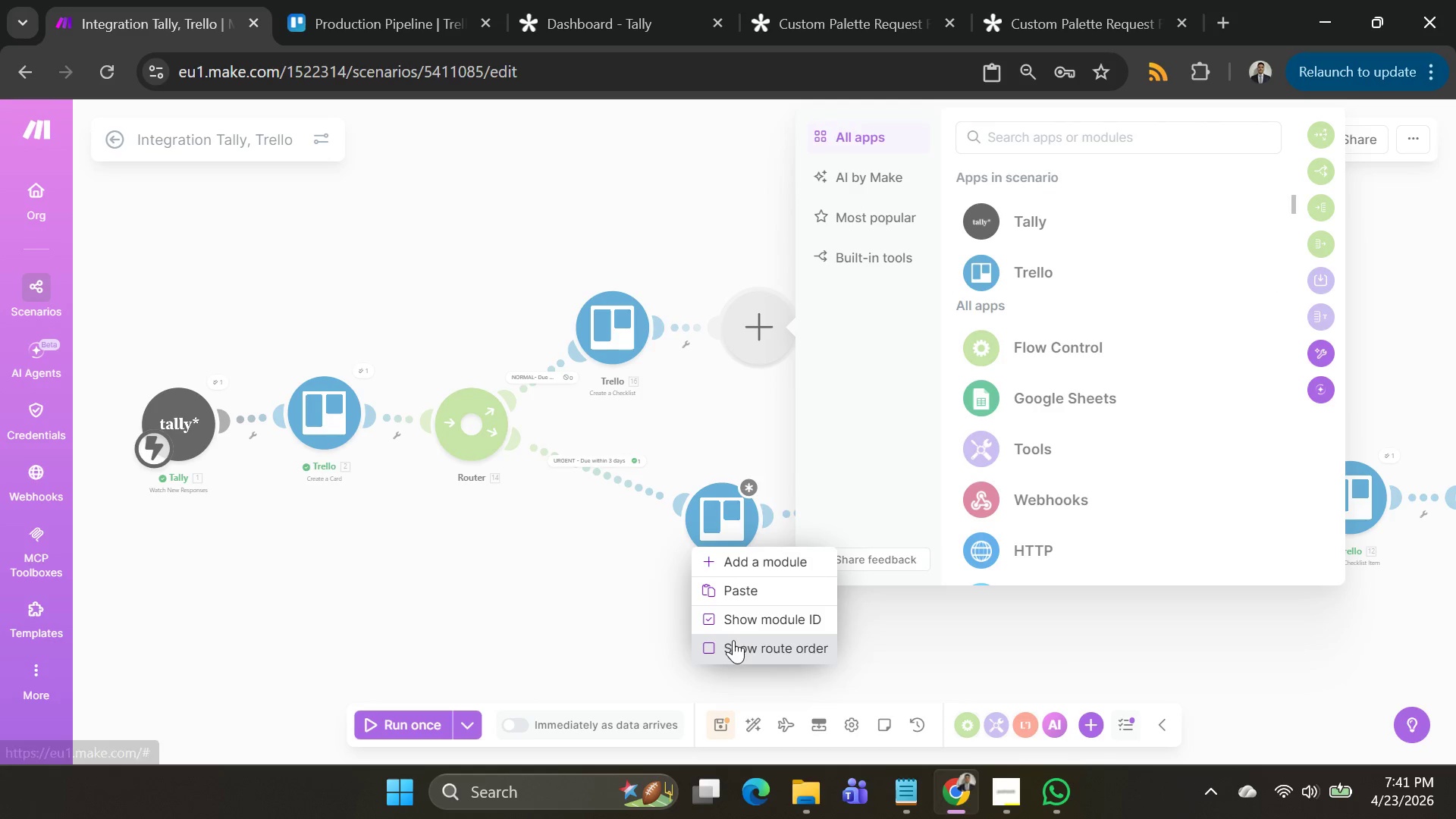 
double_click([1013, 265])
 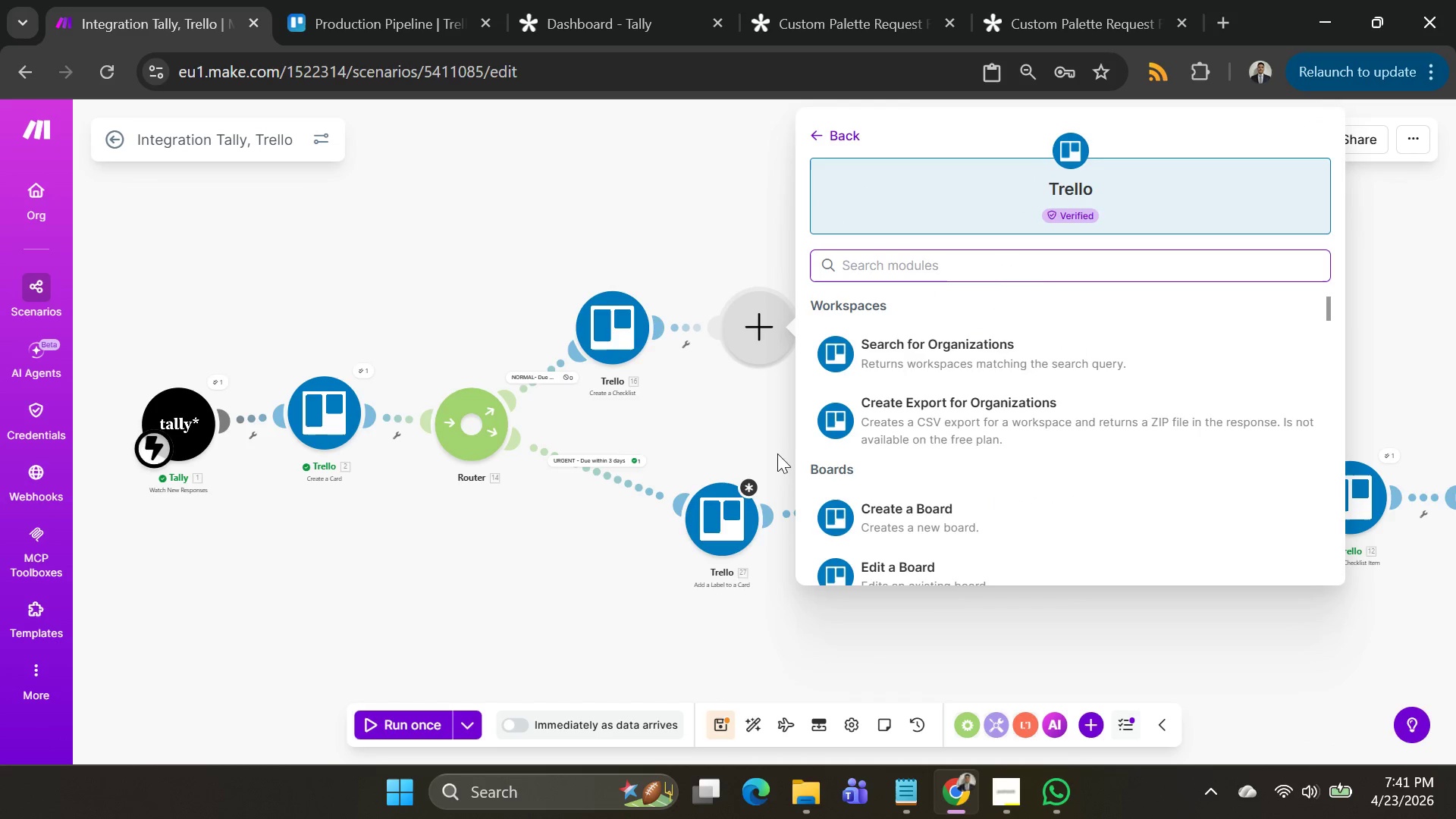 
right_click([732, 517])
 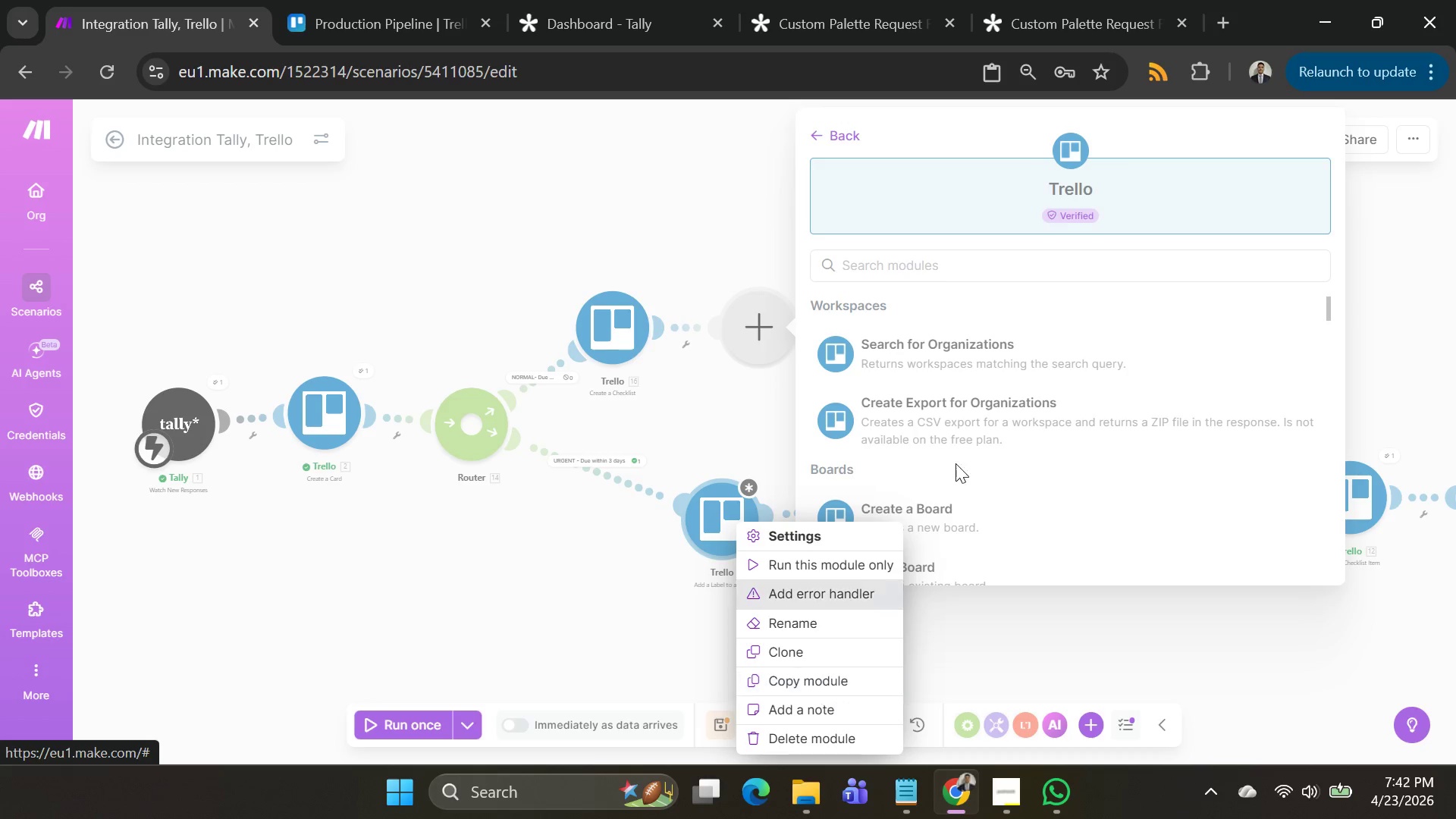 
double_click([963, 257])
 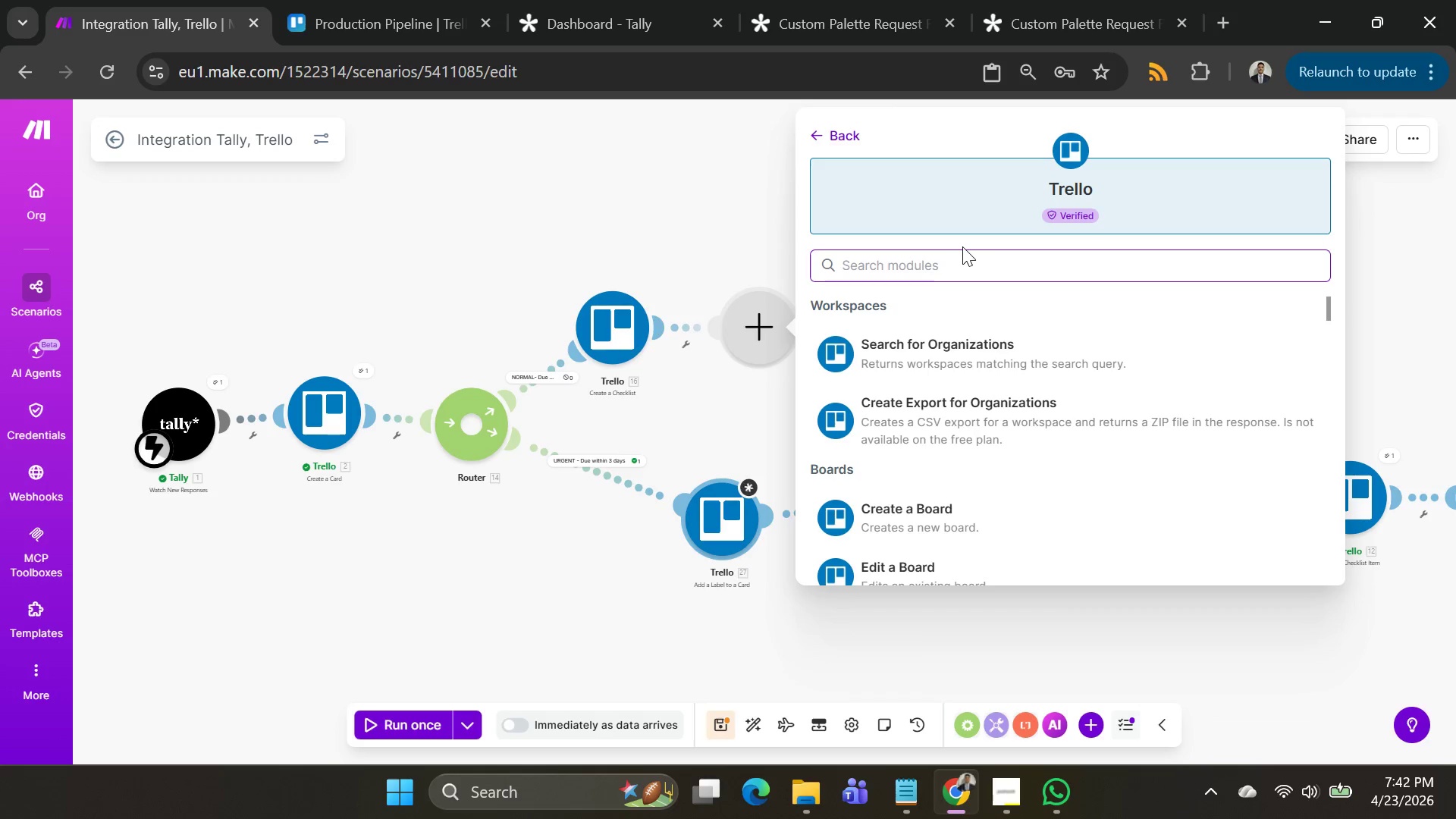 
type(adda )
key(Backspace)
key(Backspace)
type( a le)
key(Backspace)
type(a)
 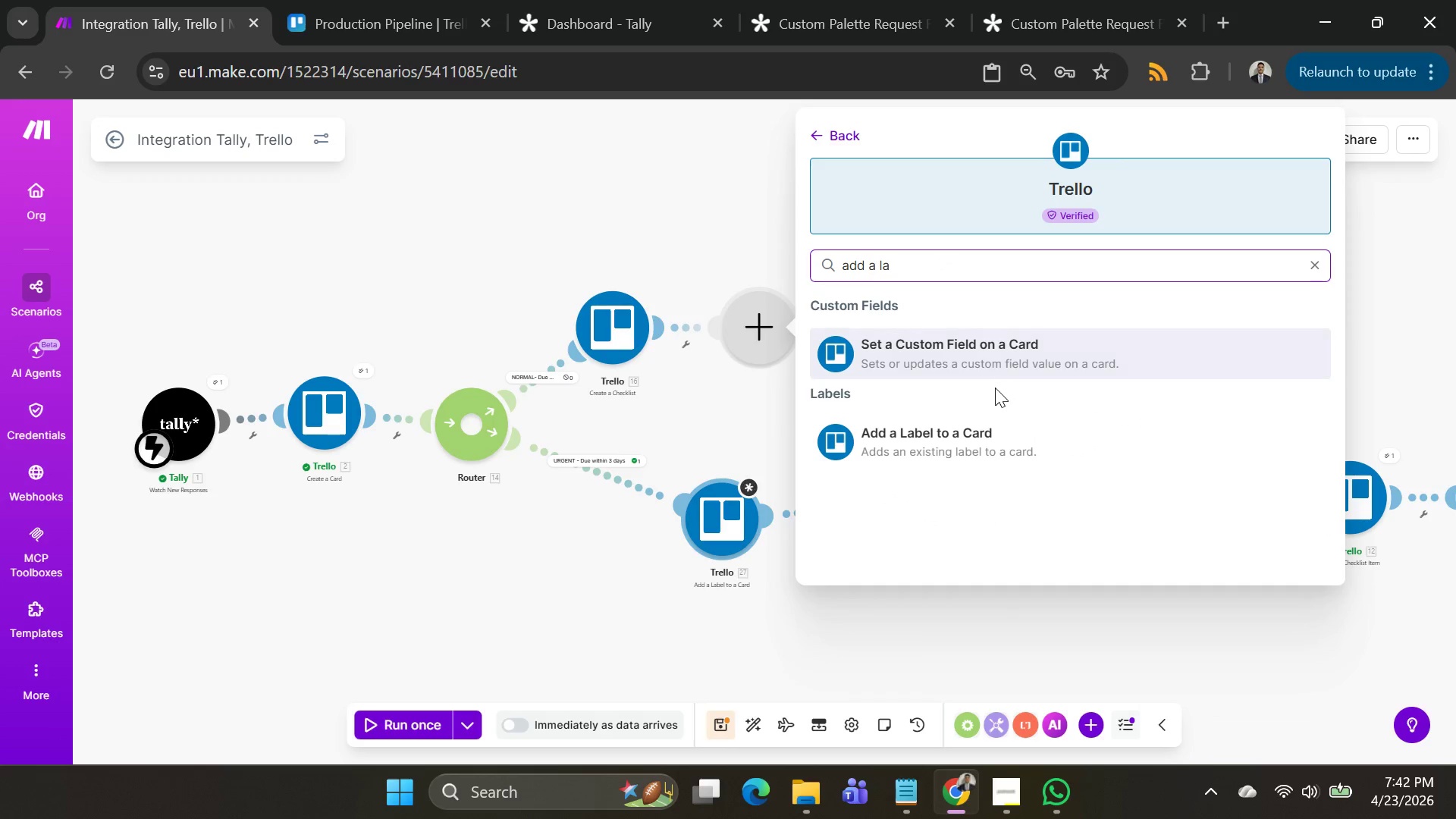 
left_click([948, 430])
 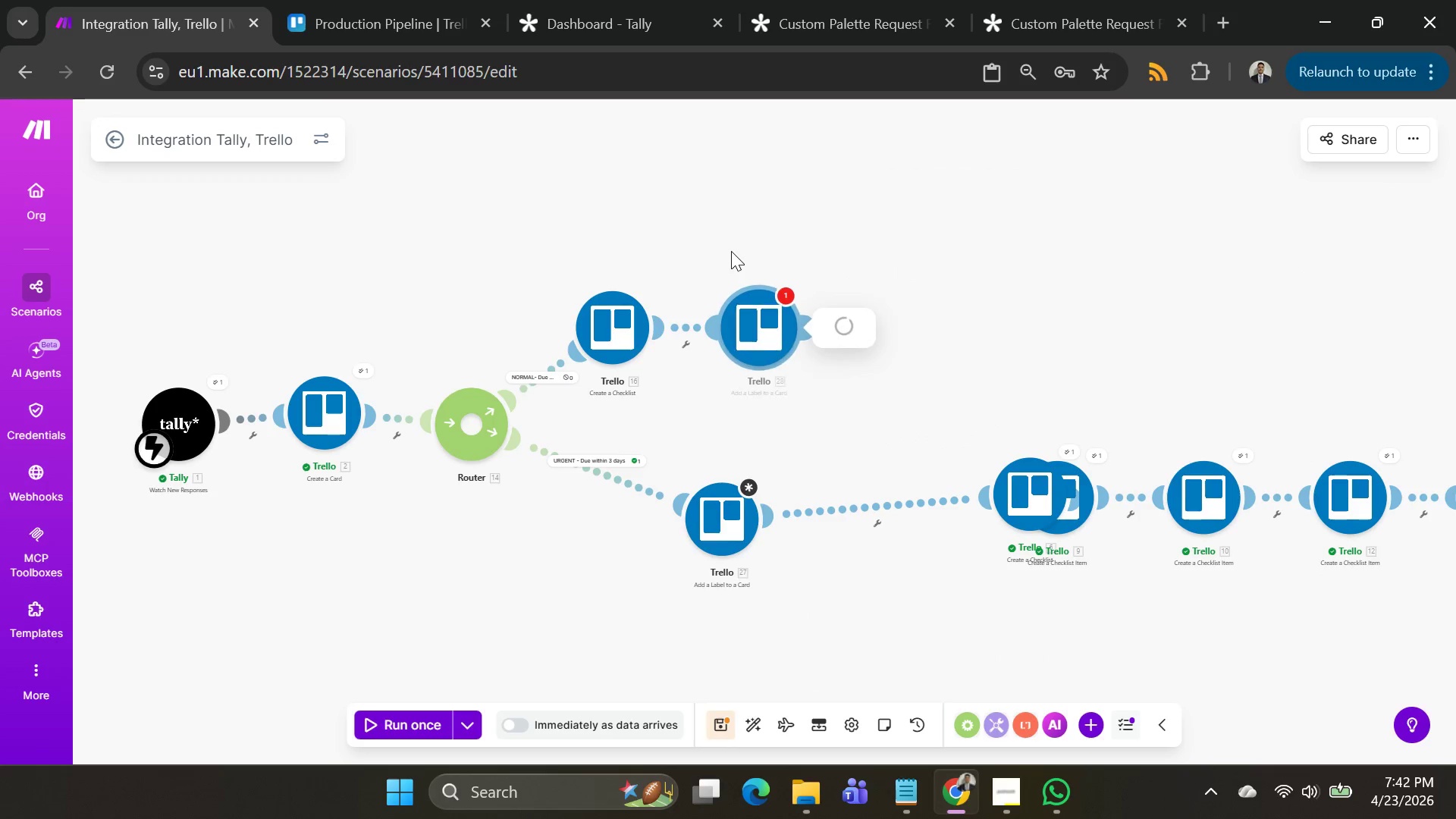 
left_click_drag(start_coordinate=[731, 246], to_coordinate=[617, 228])
 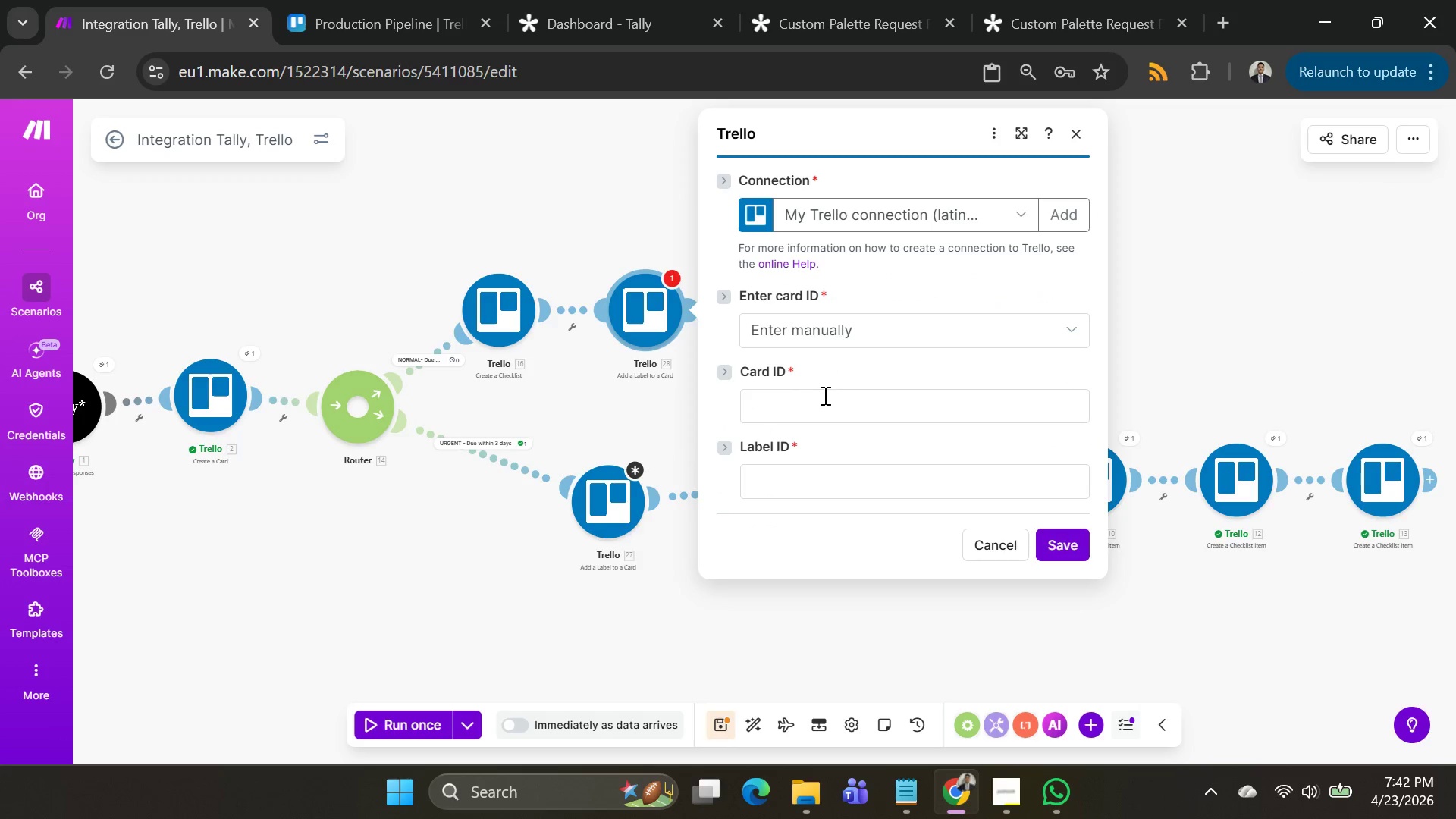 
left_click([824, 395])
 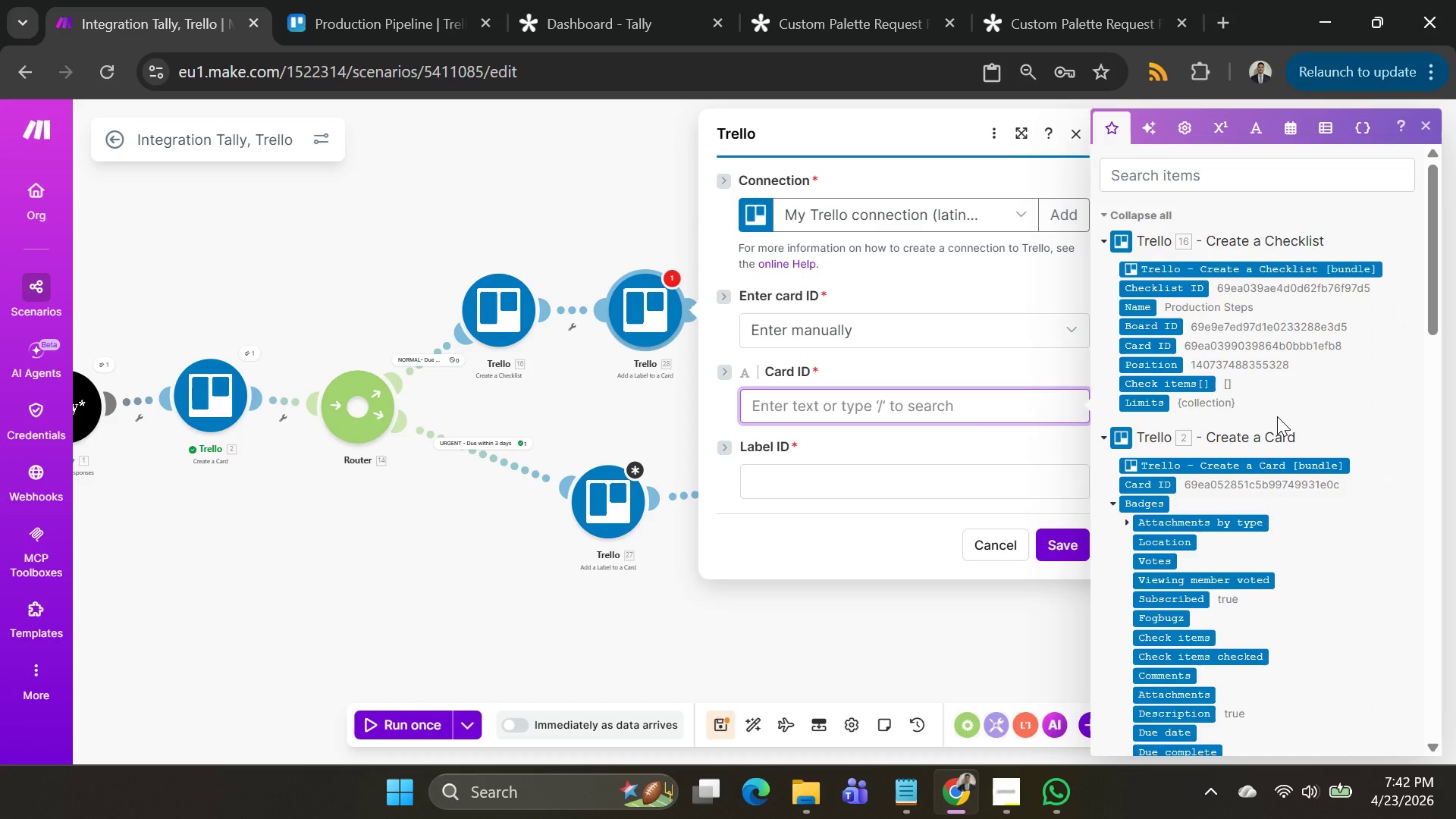 
scroll: coordinate [1268, 422], scroll_direction: down, amount: 2.0
 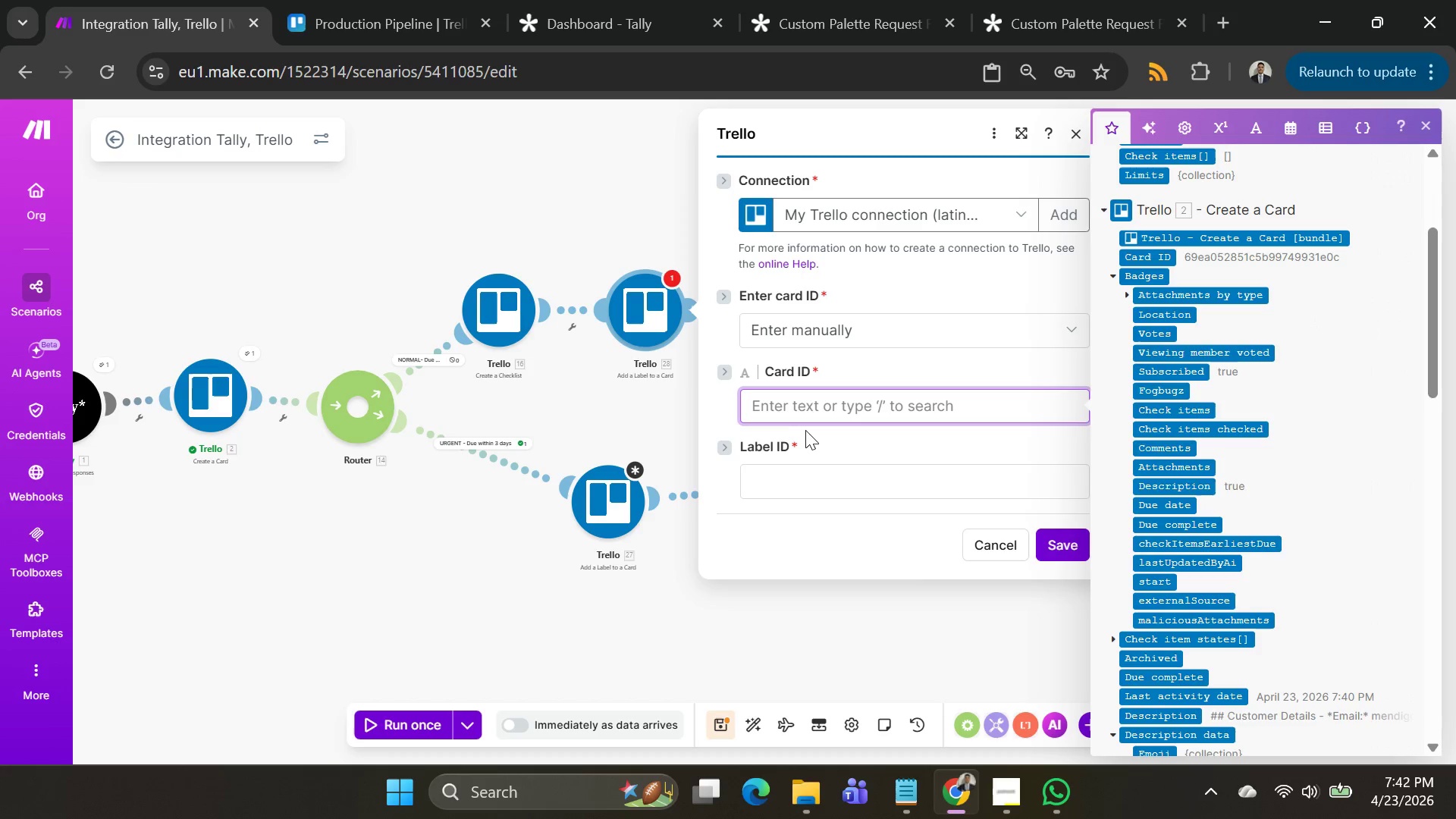 
left_click([805, 395])
 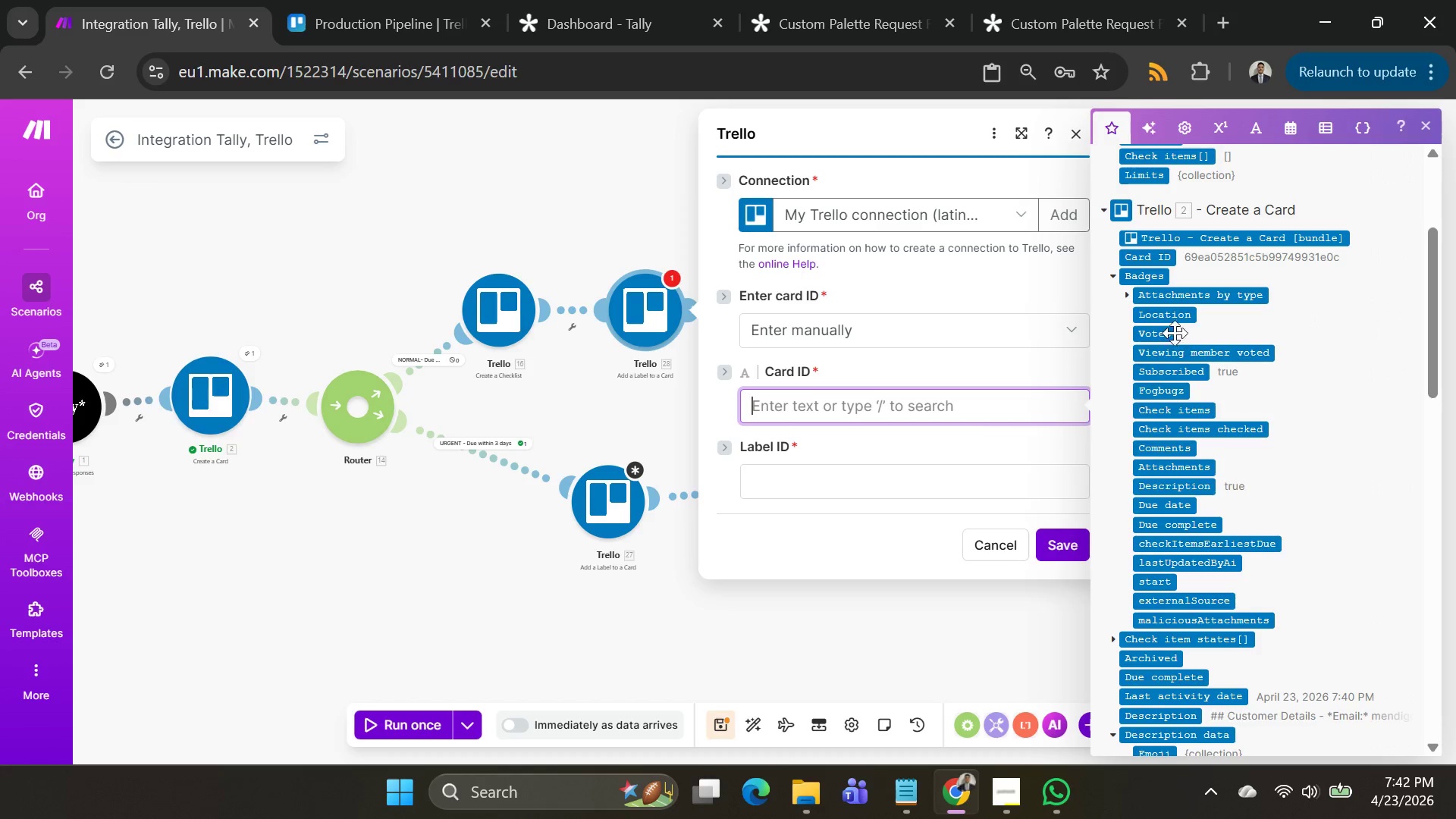 
scroll: coordinate [1209, 391], scroll_direction: up, amount: 5.0
 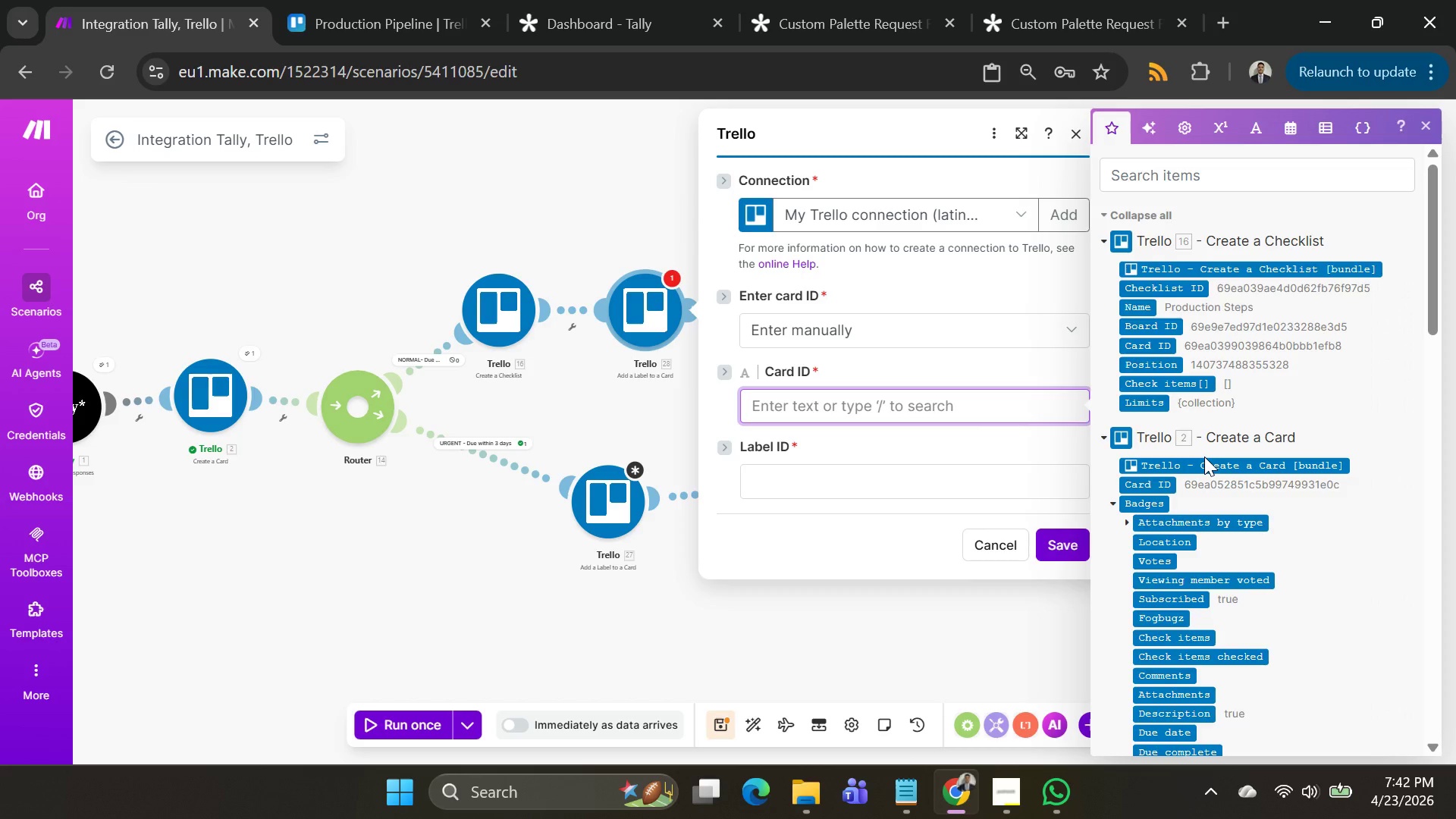 
wait(8.2)
 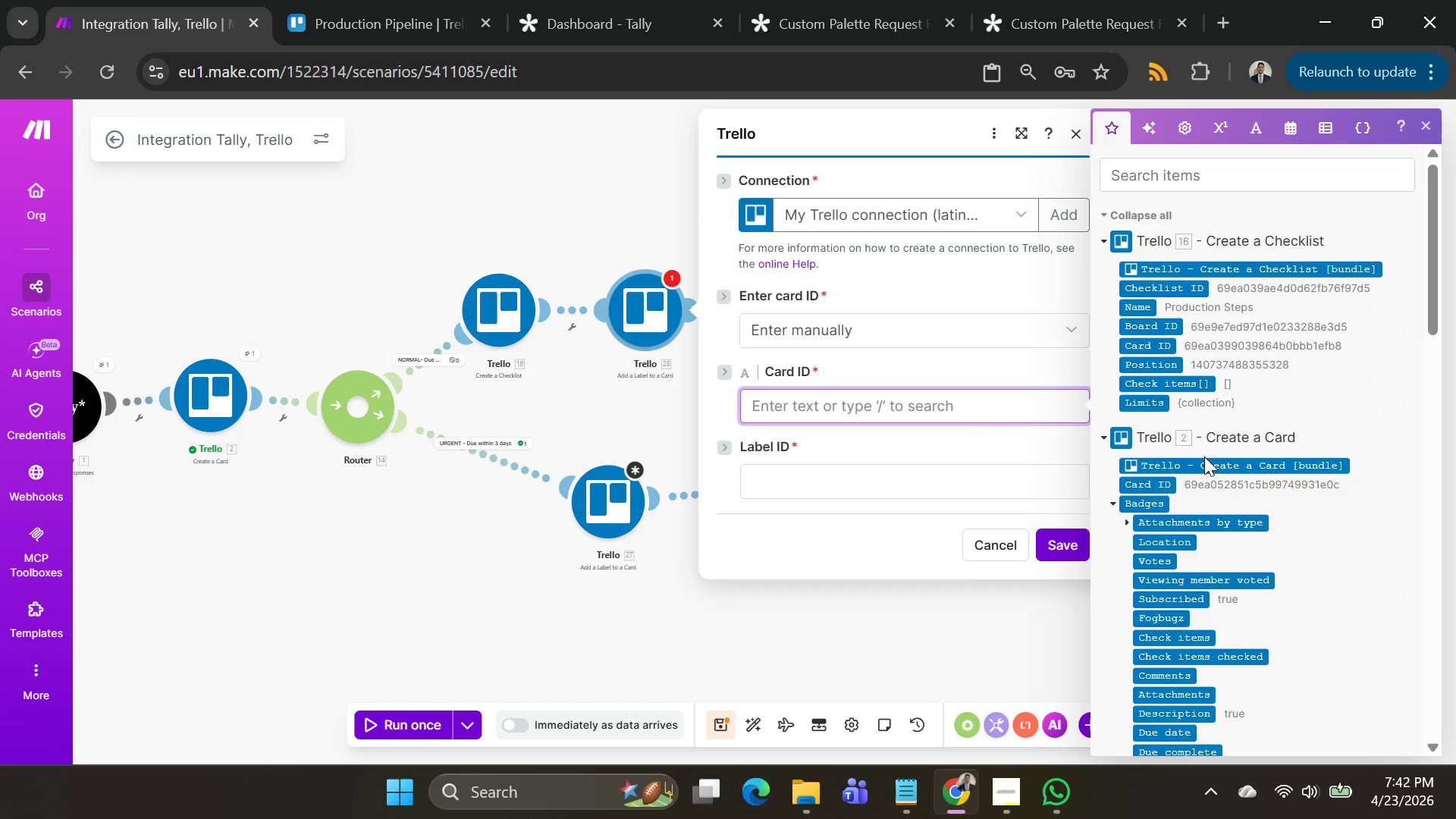 
left_click([675, 535])
 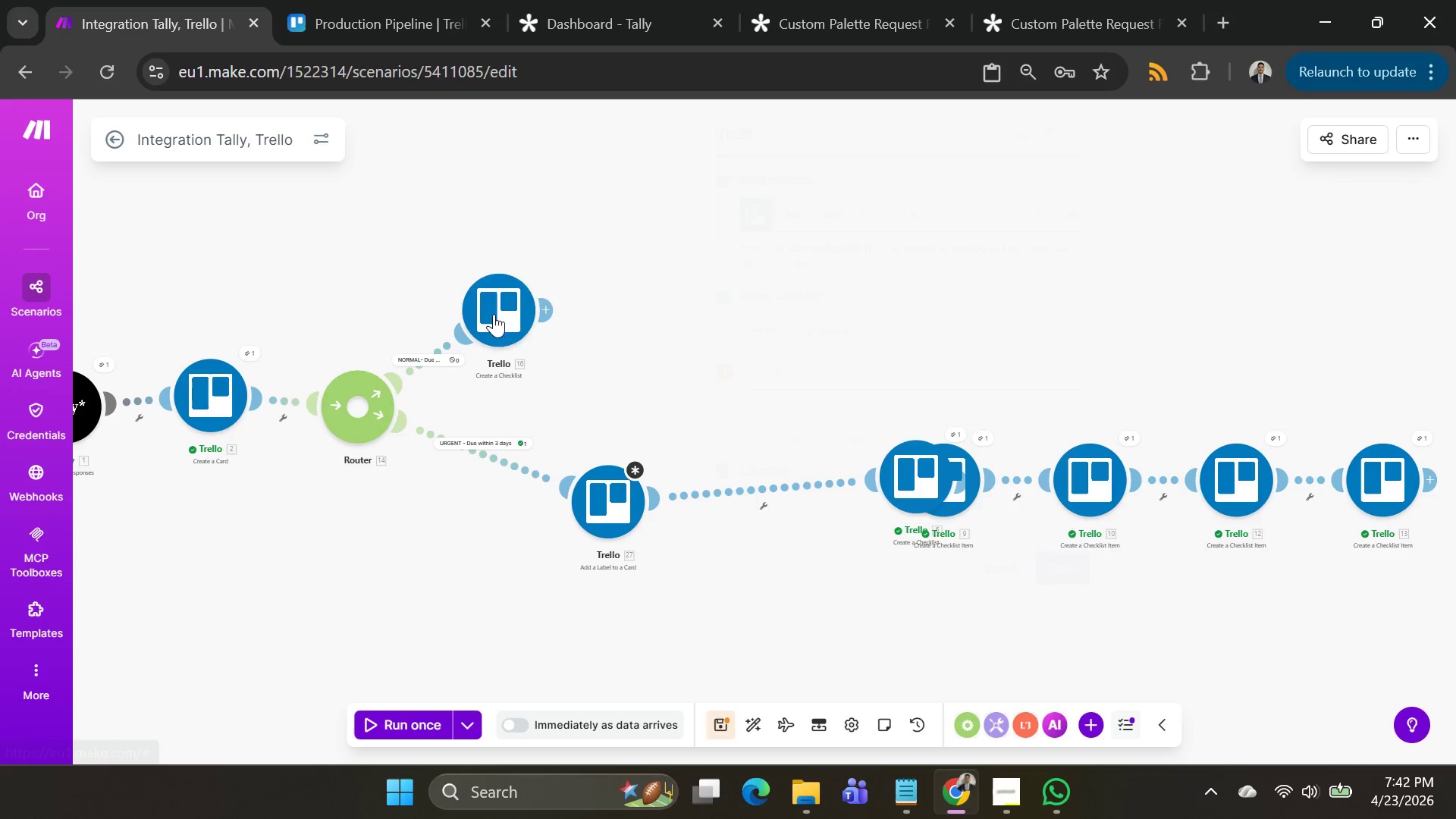 
left_click_drag(start_coordinate=[491, 304], to_coordinate=[854, 293])
 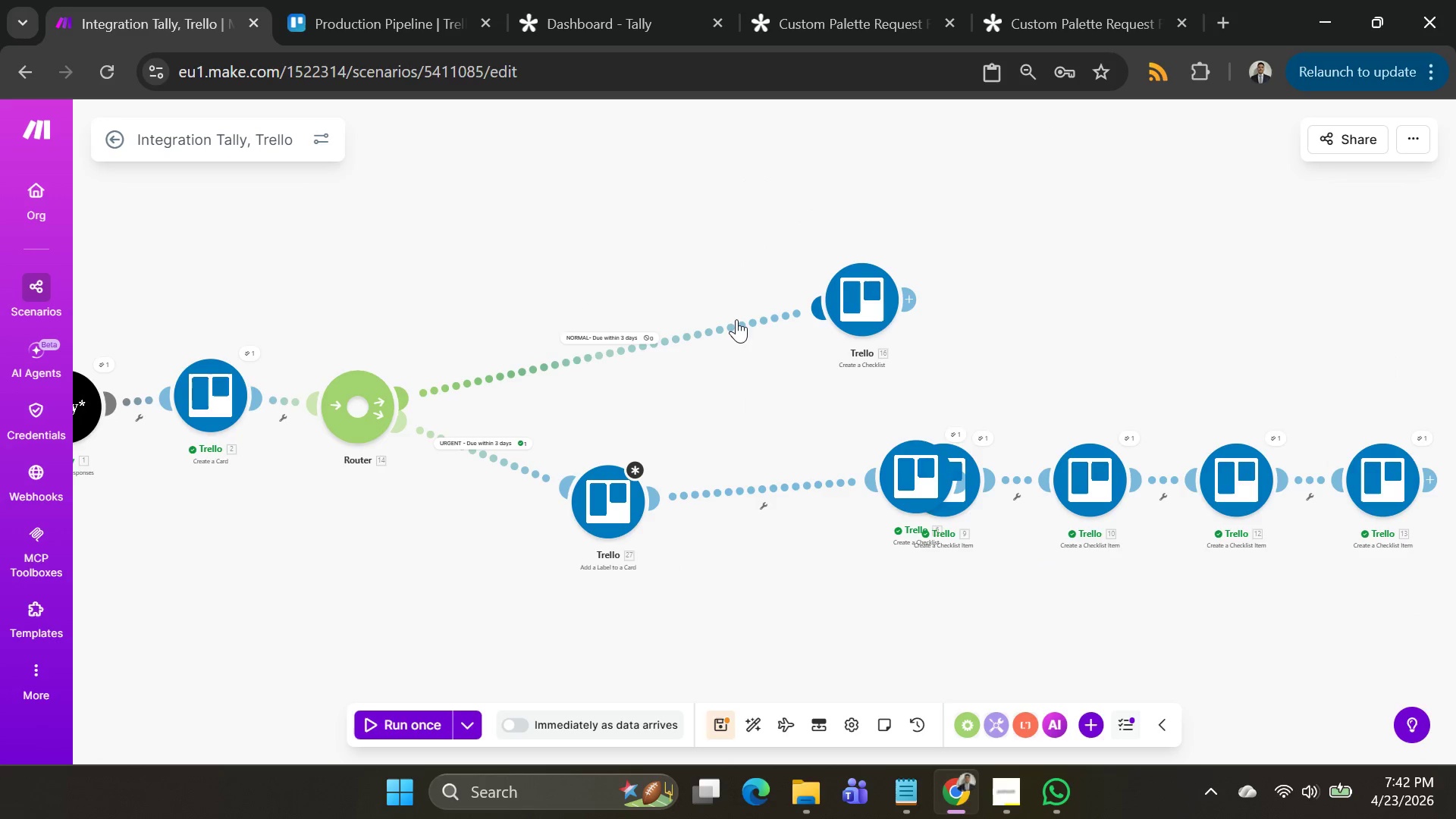 
right_click([736, 319])
 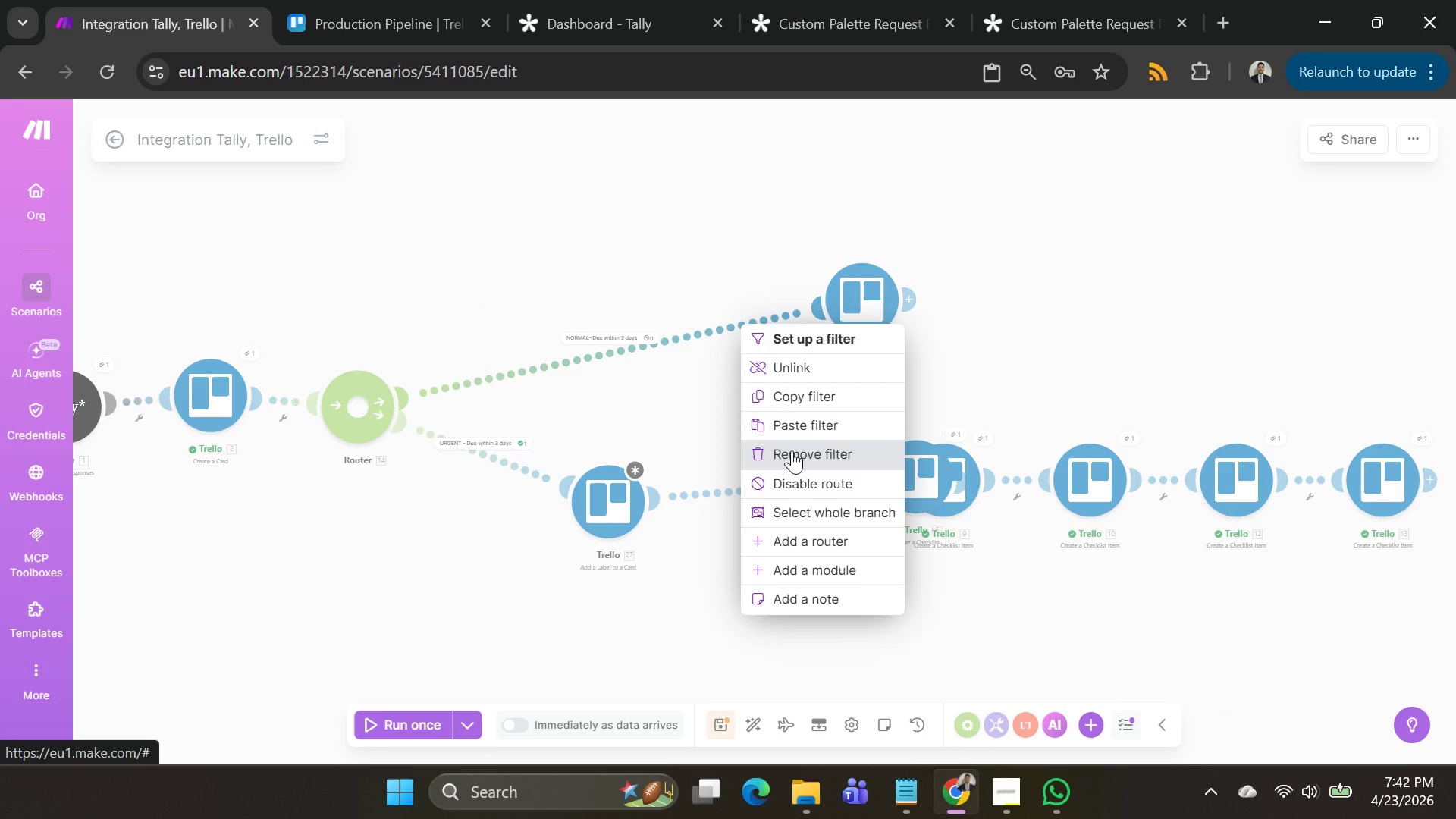 
left_click([789, 576])
 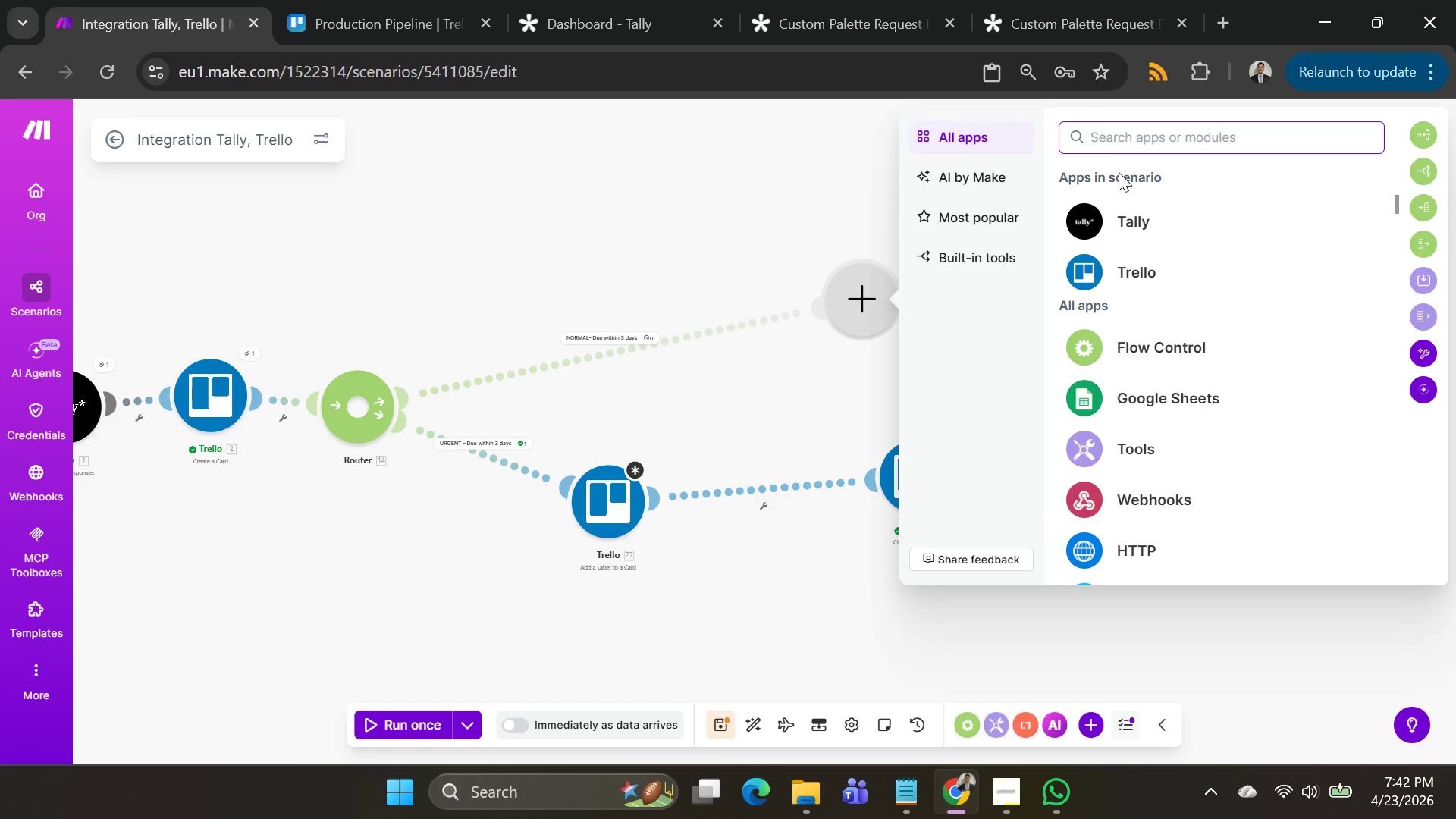 
left_click([1105, 259])
 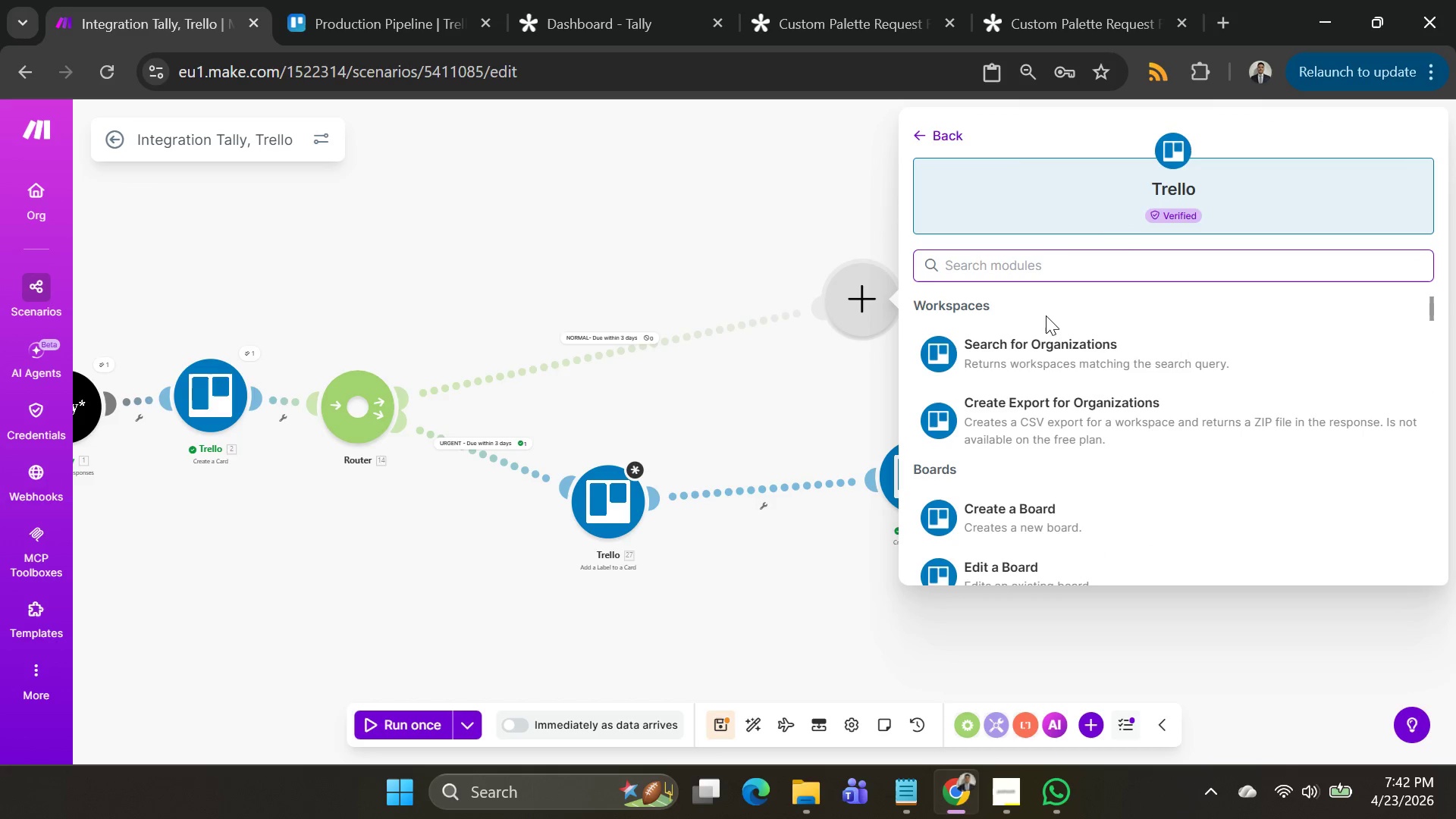 
type(add a label)
 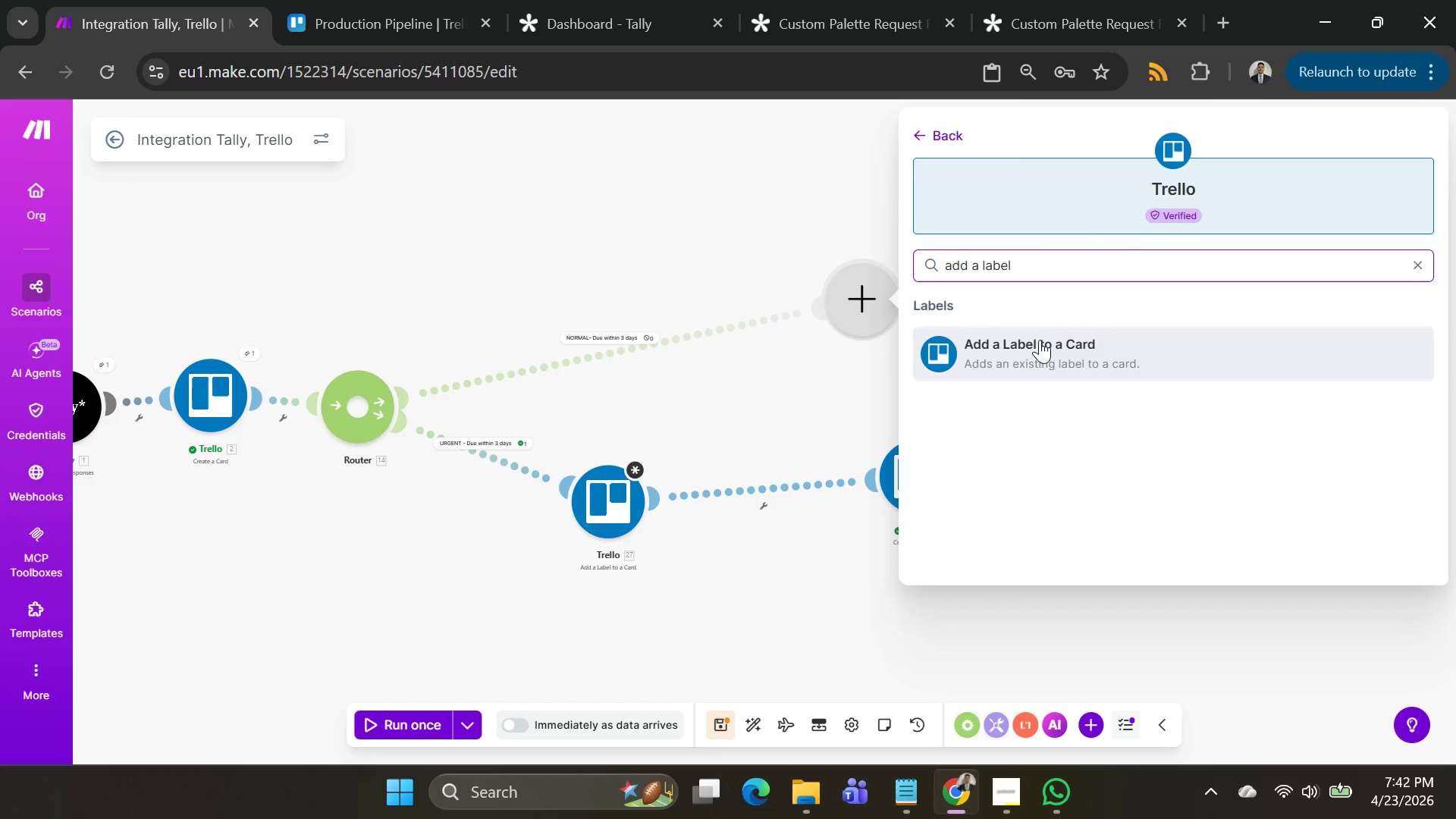 
left_click([1028, 351])
 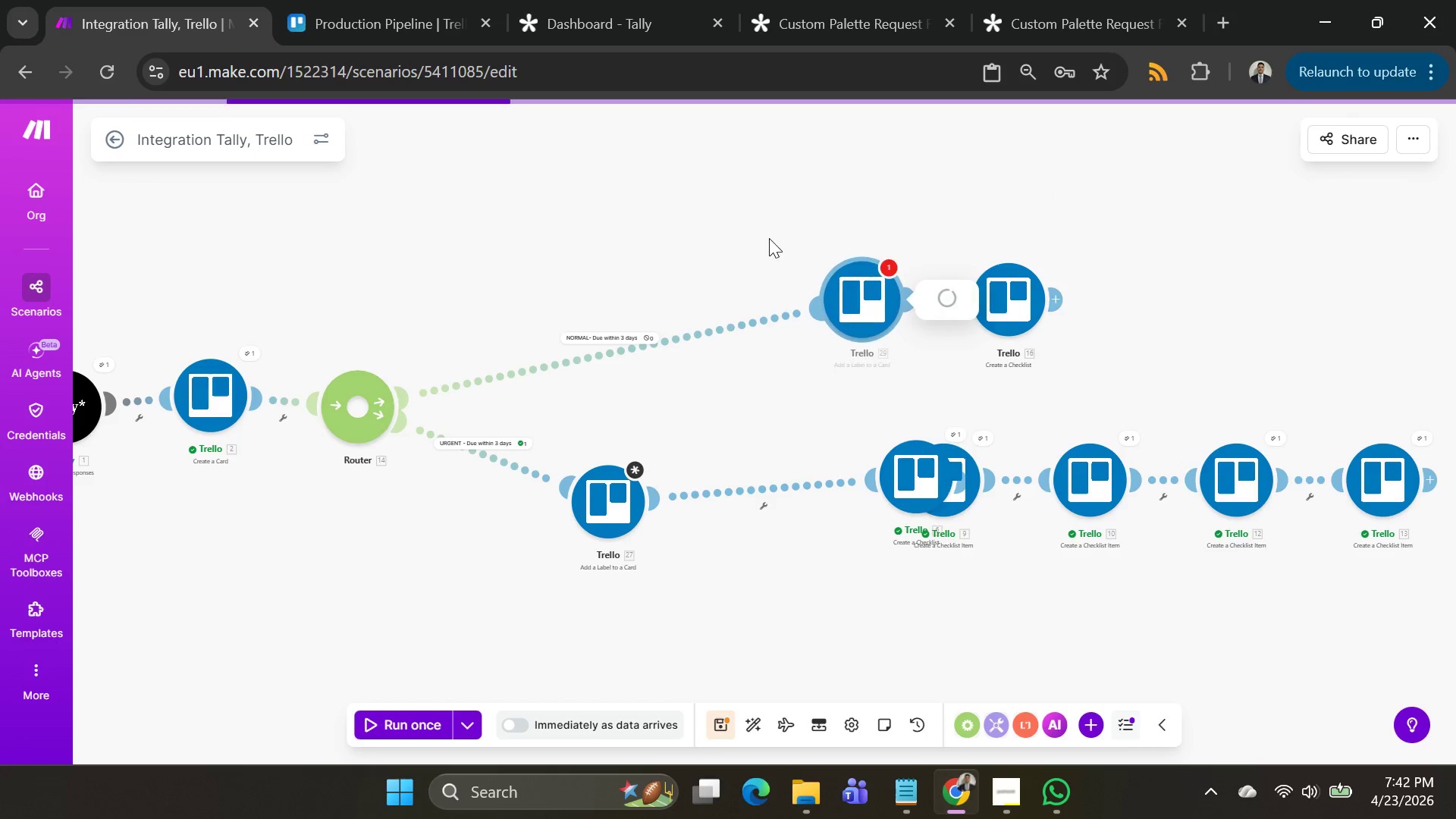 
left_click_drag(start_coordinate=[766, 223], to_coordinate=[578, 231])
 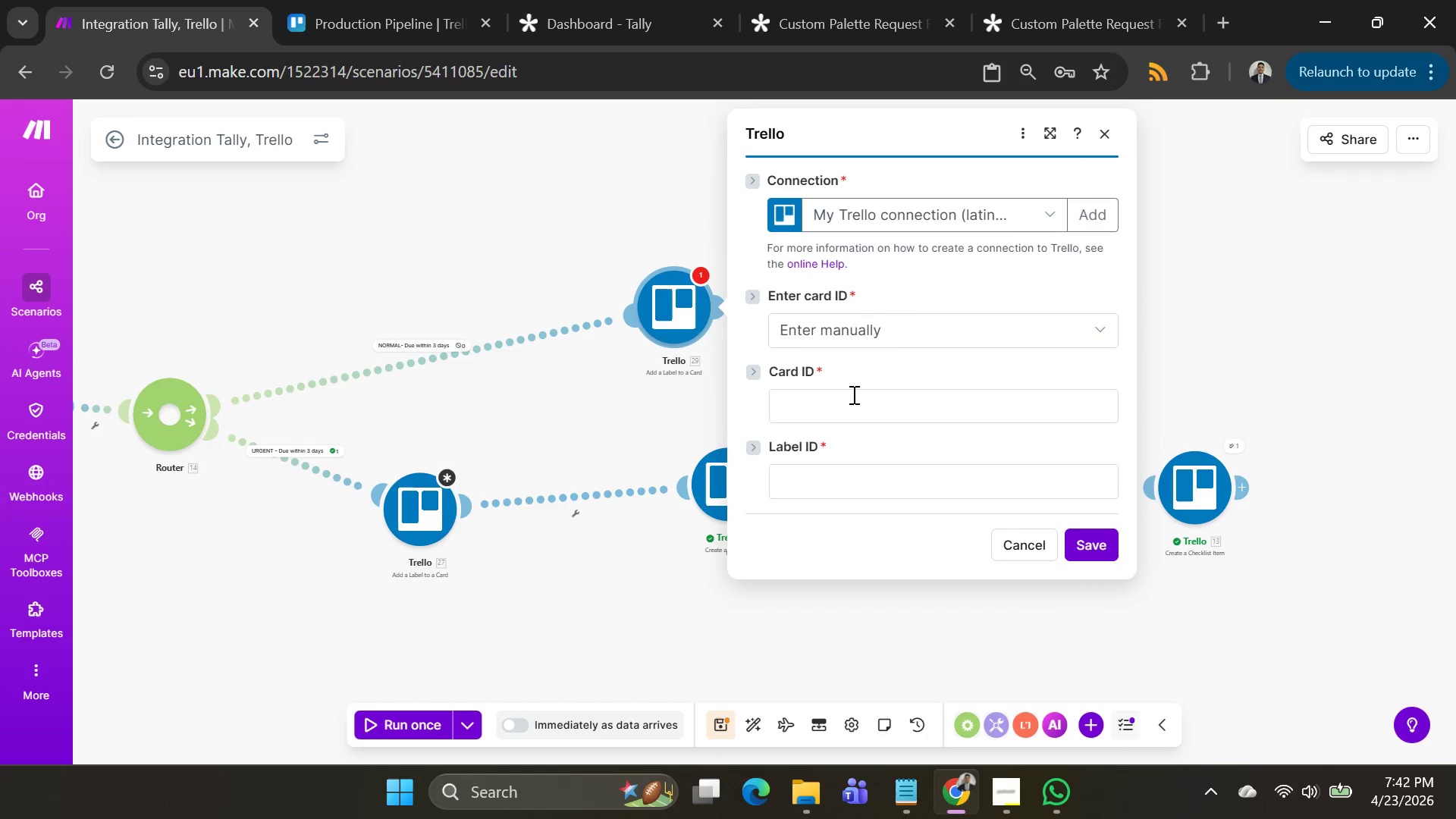 
left_click([848, 400])
 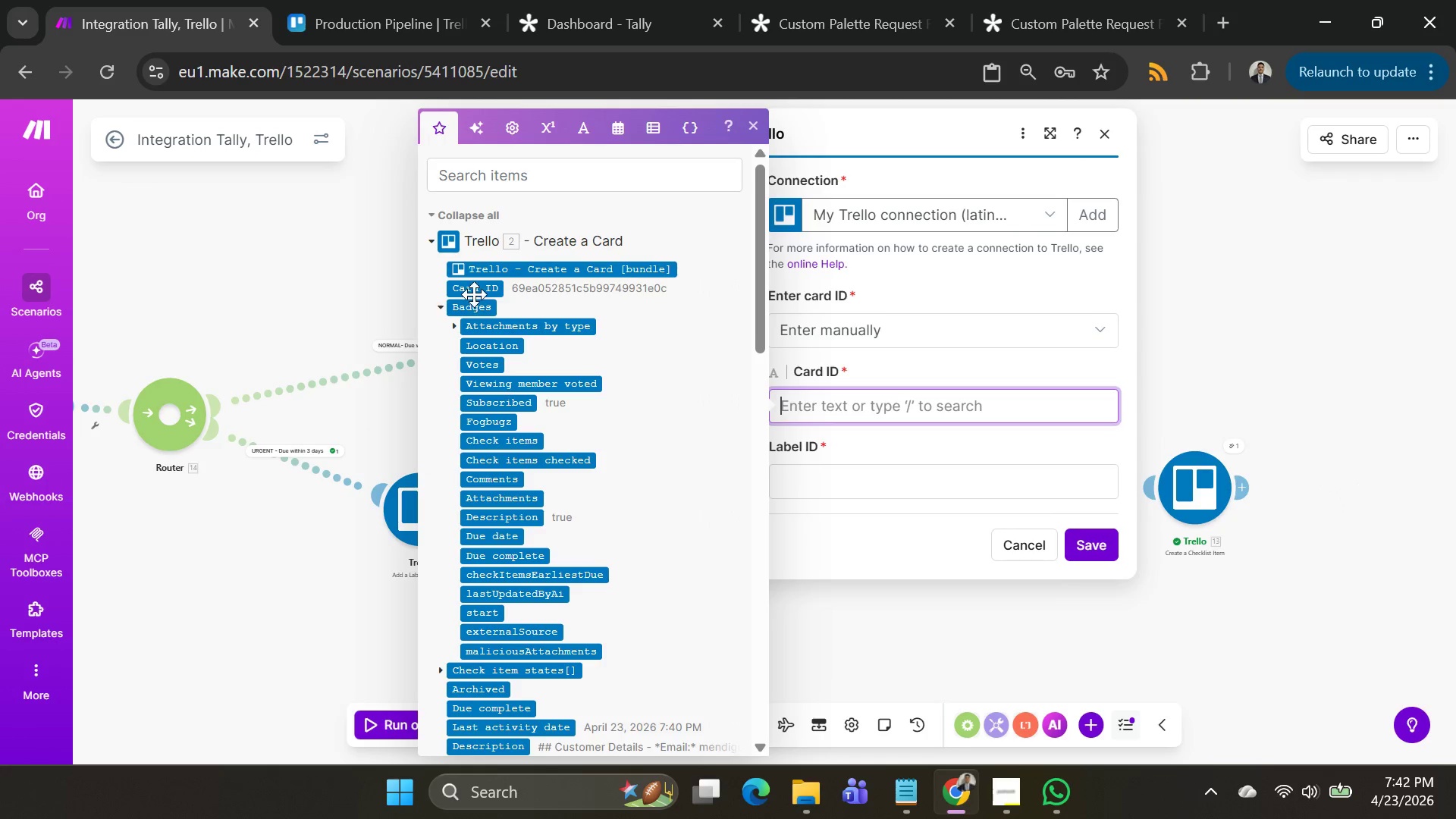 
left_click([474, 290])
 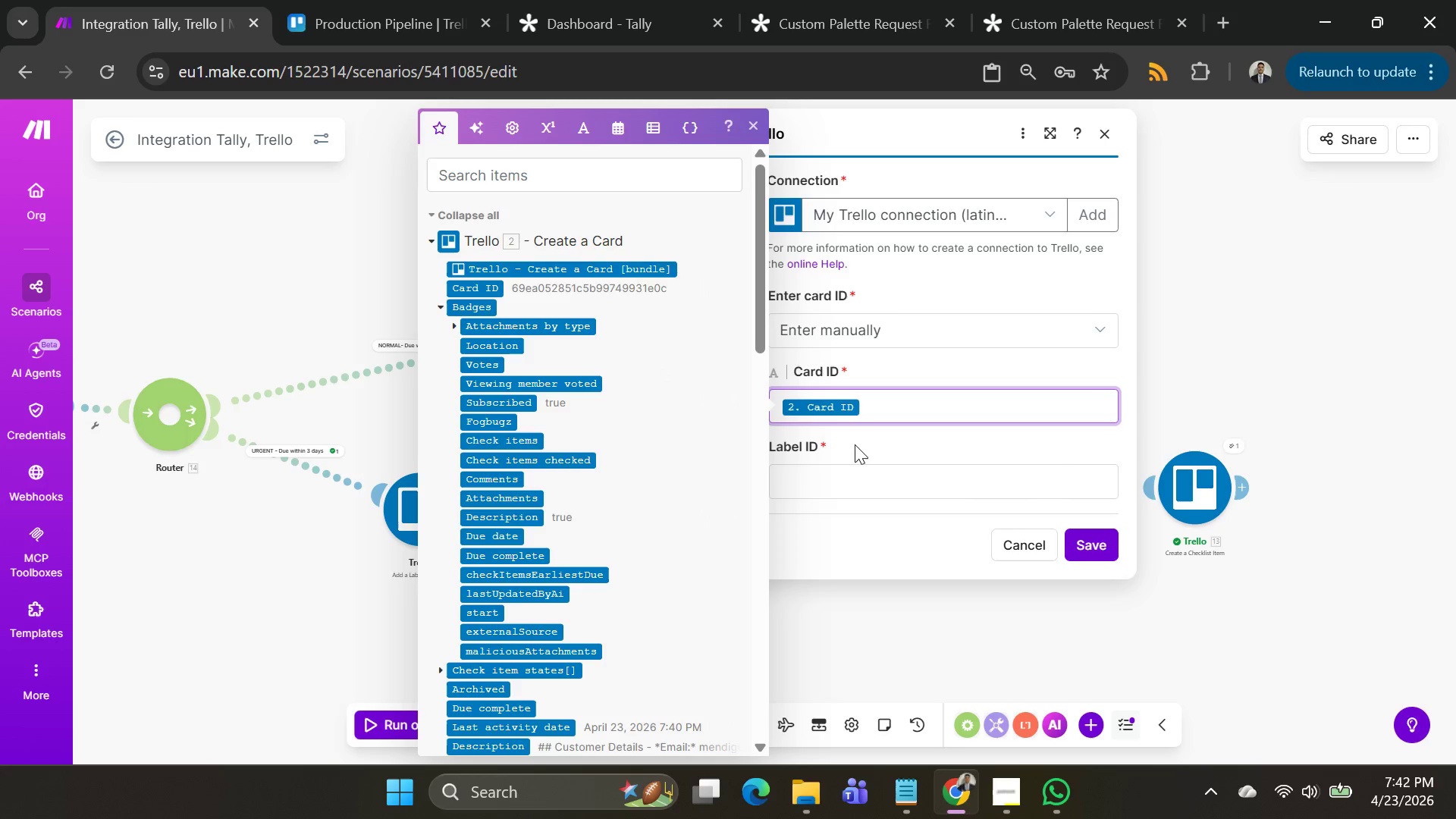 
scroll: coordinate [858, 435], scroll_direction: down, amount: 1.0
 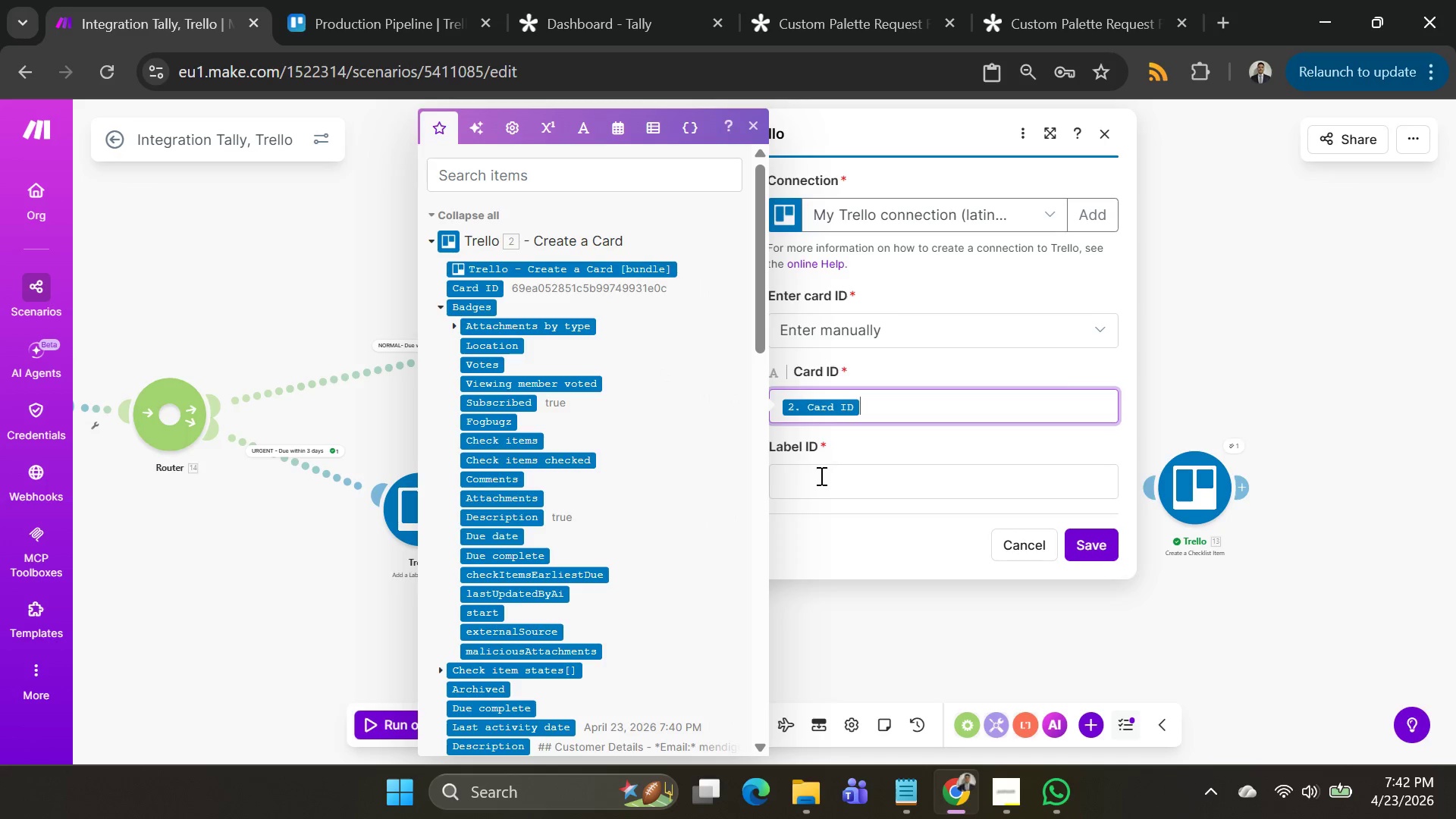 
left_click([820, 475])
 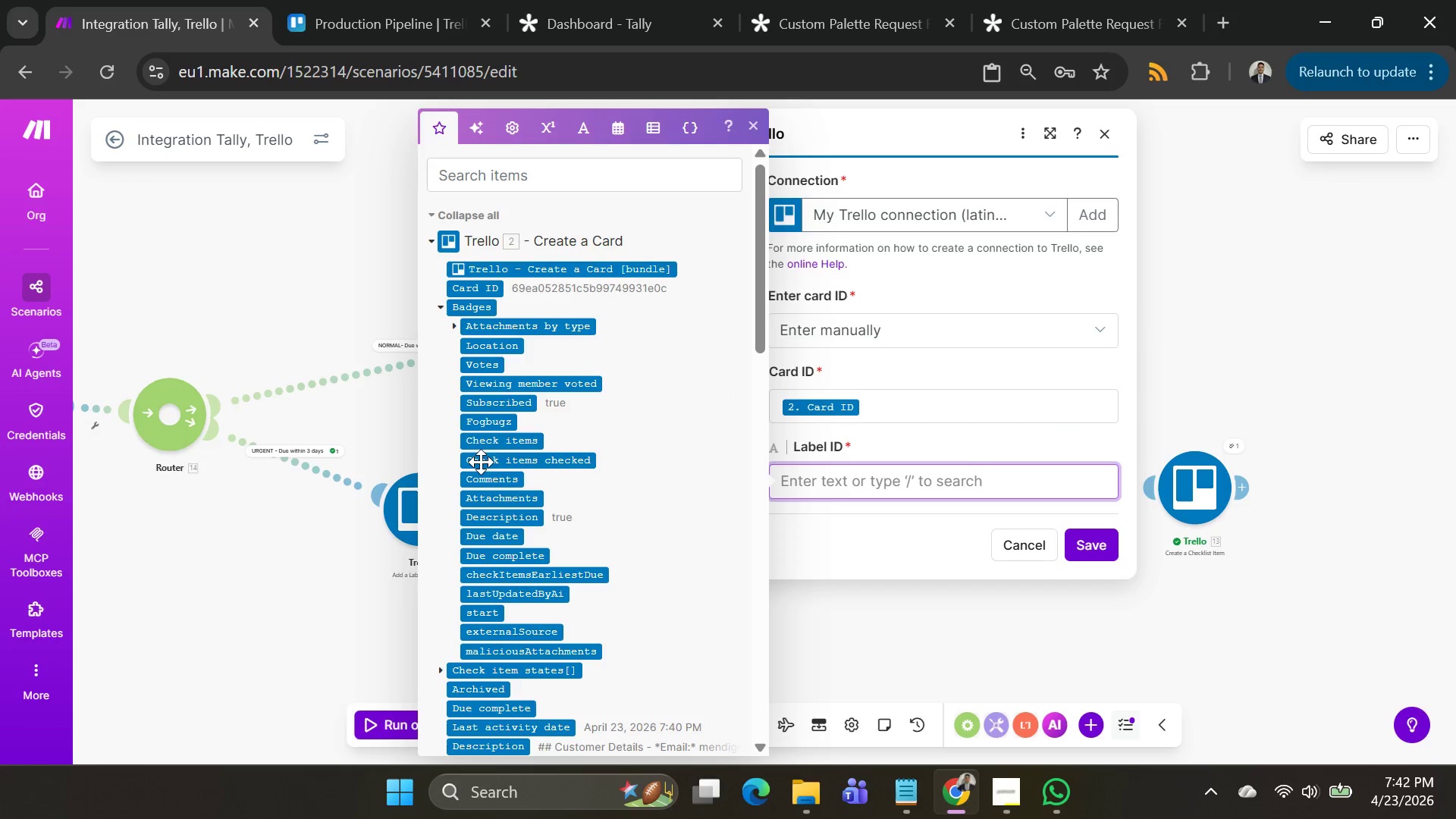 
scroll: coordinate [503, 446], scroll_direction: down, amount: 4.0
 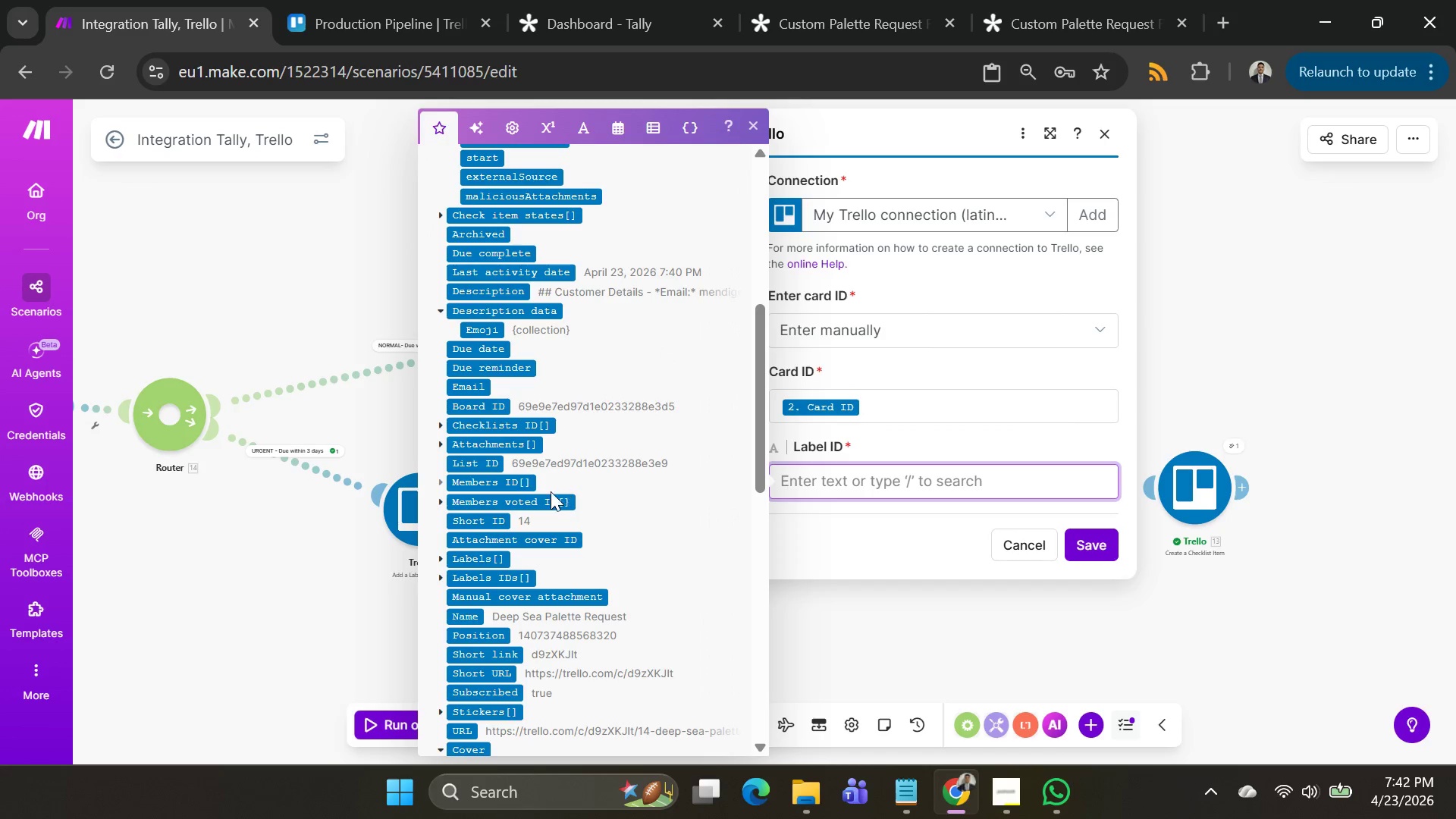 
wait(6.27)
 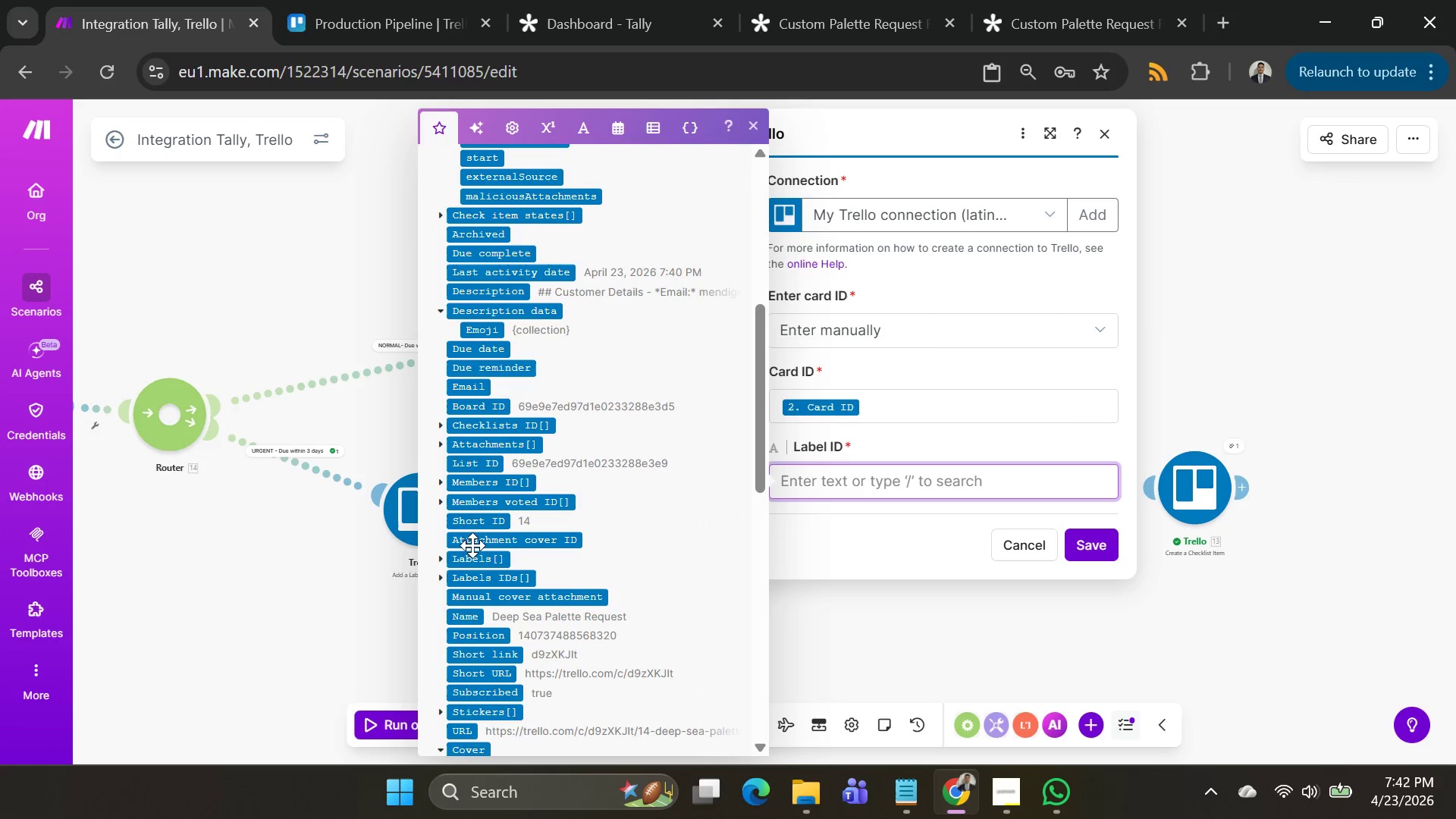 
left_click([439, 561])
 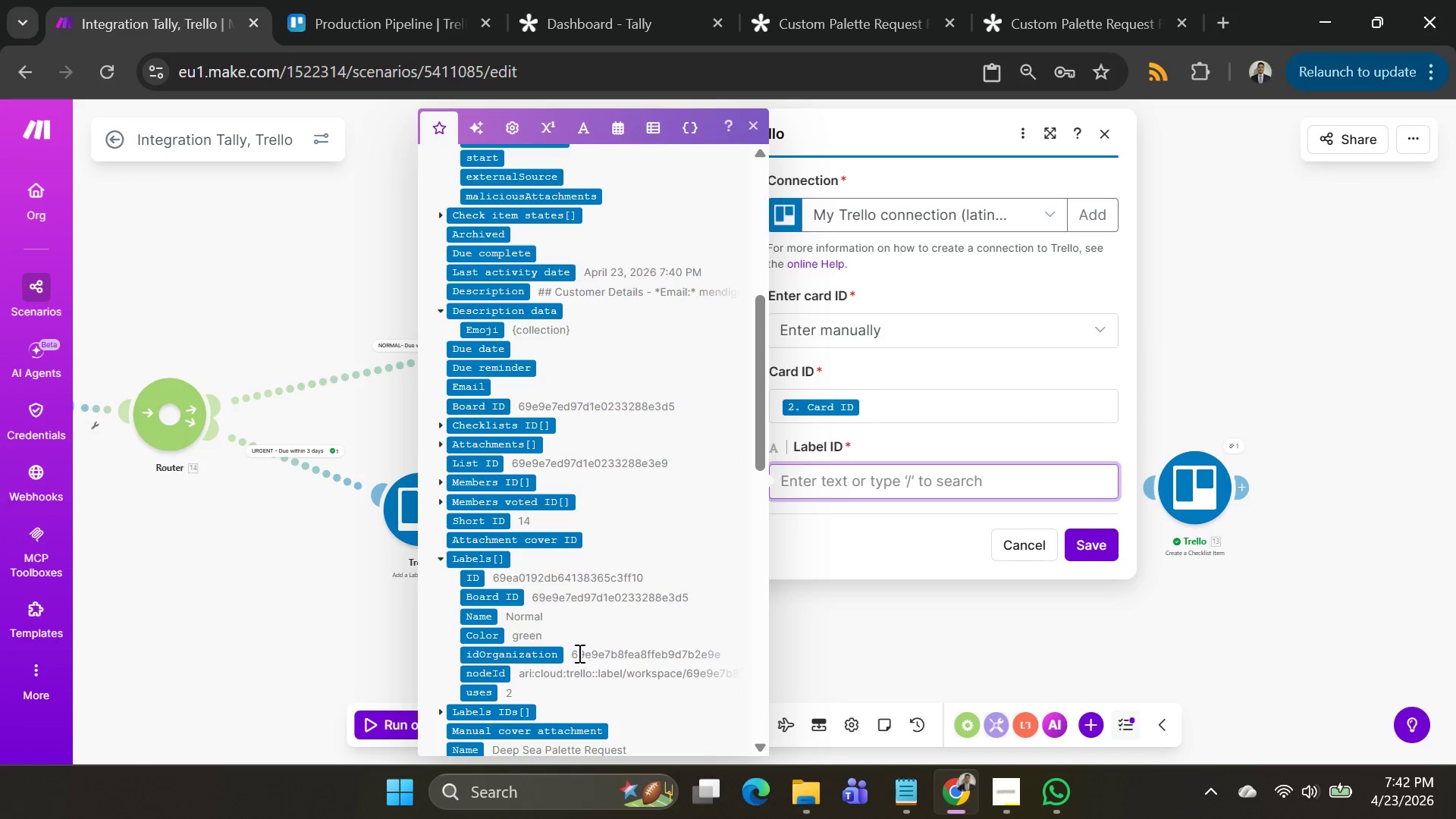 
mouse_move([485, 698])
 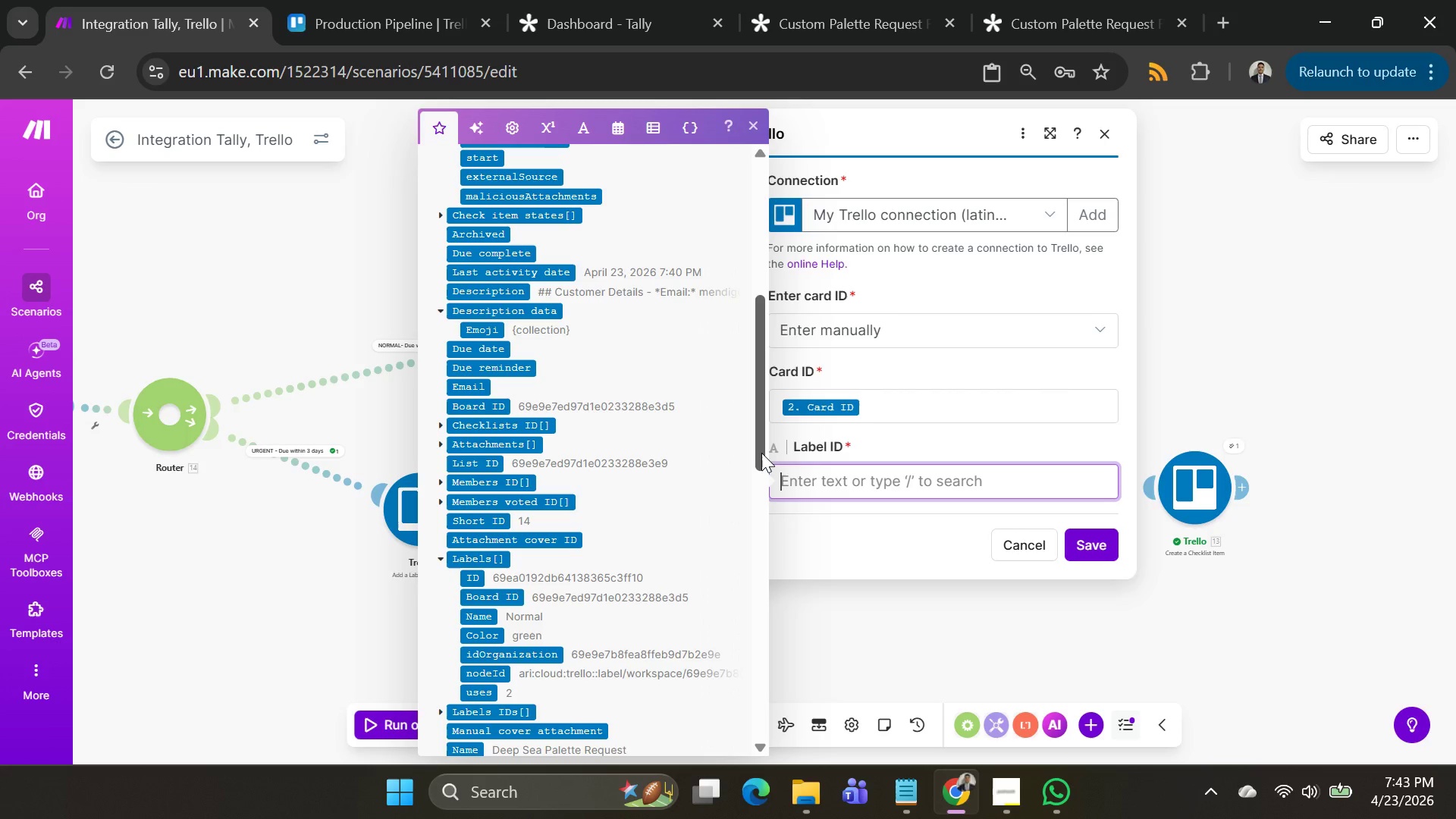 
wait(7.07)
 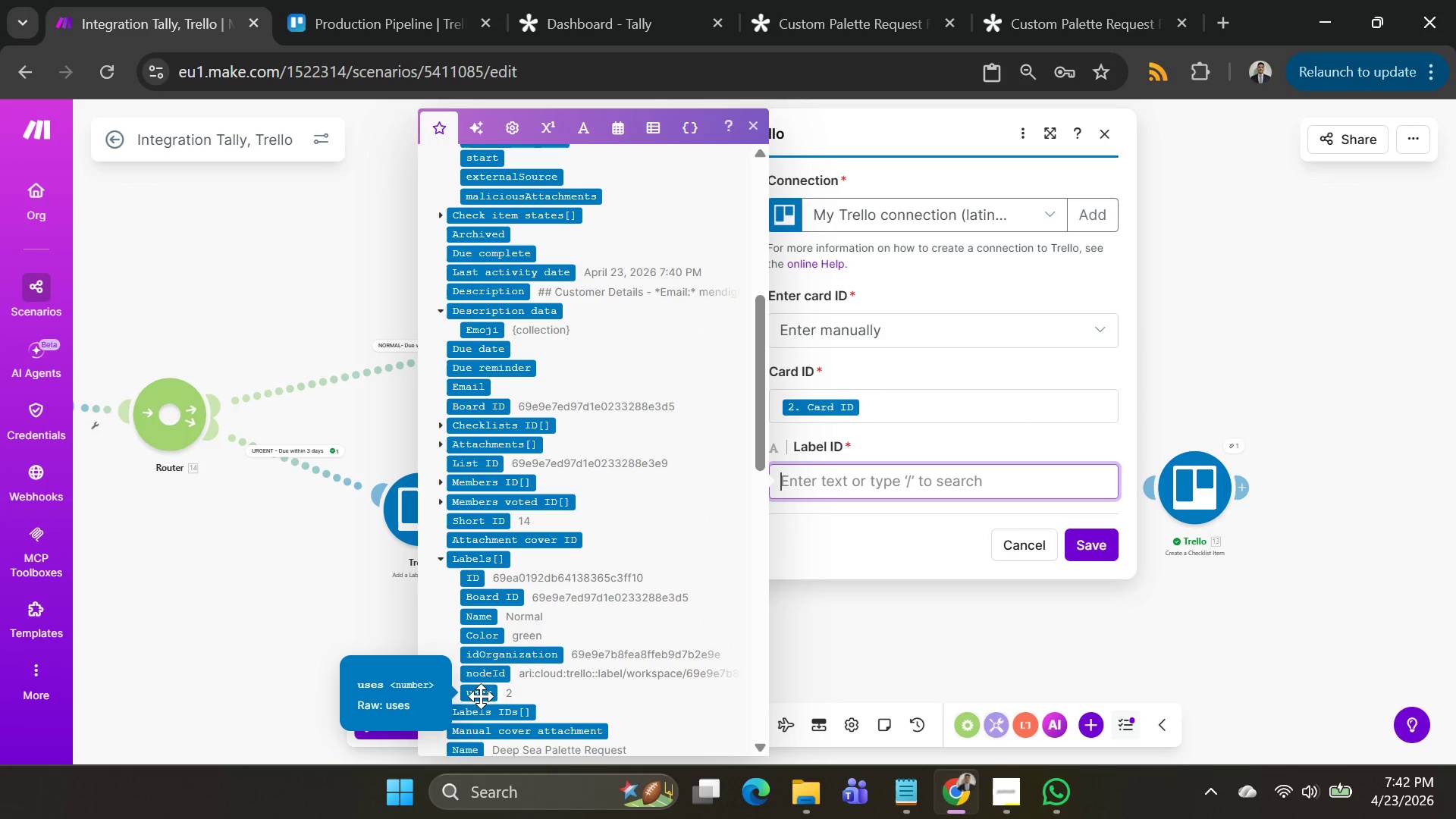 
left_click_drag(start_coordinate=[237, 569], to_coordinate=[653, 517])
 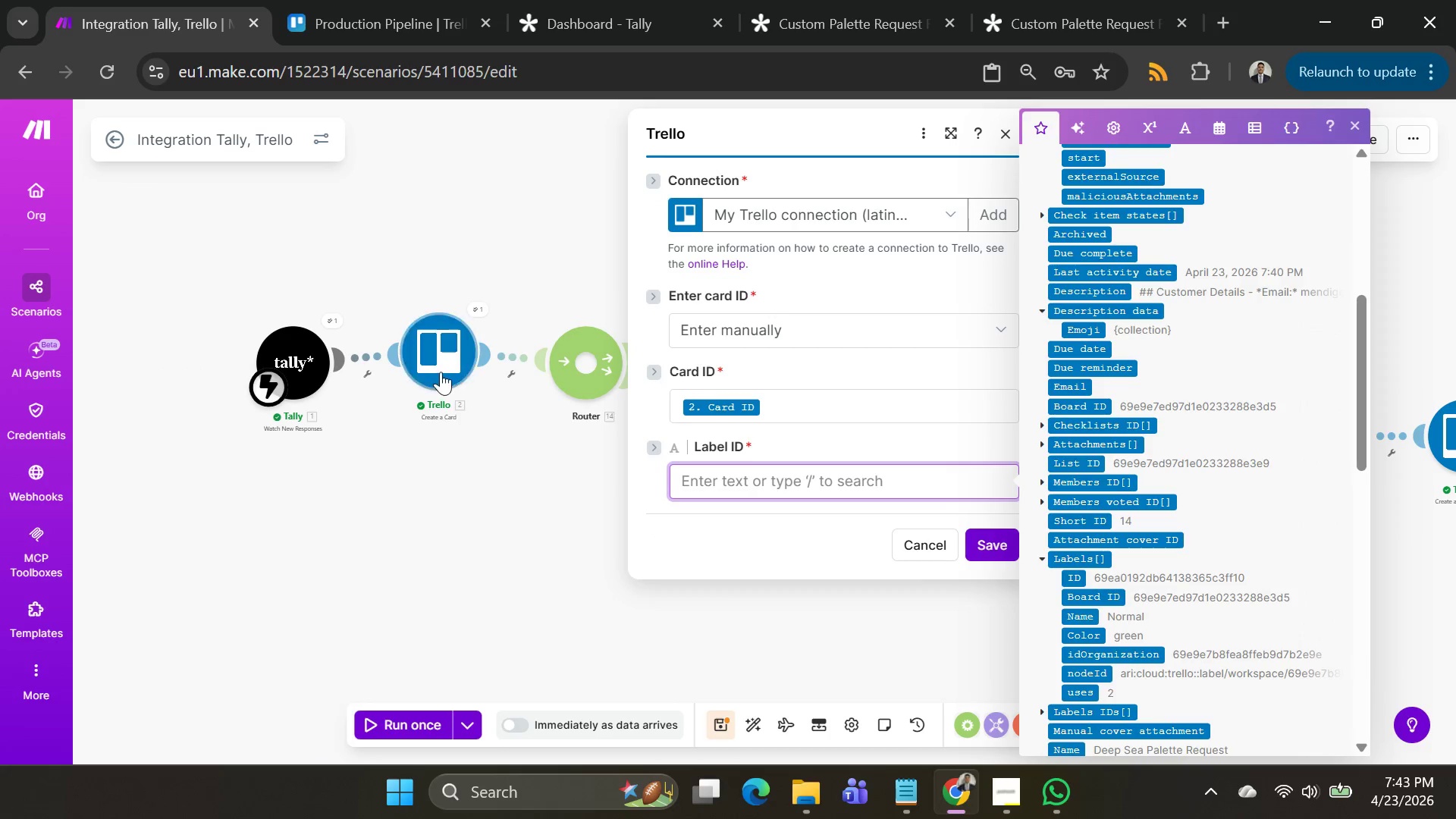 
left_click([440, 370])
 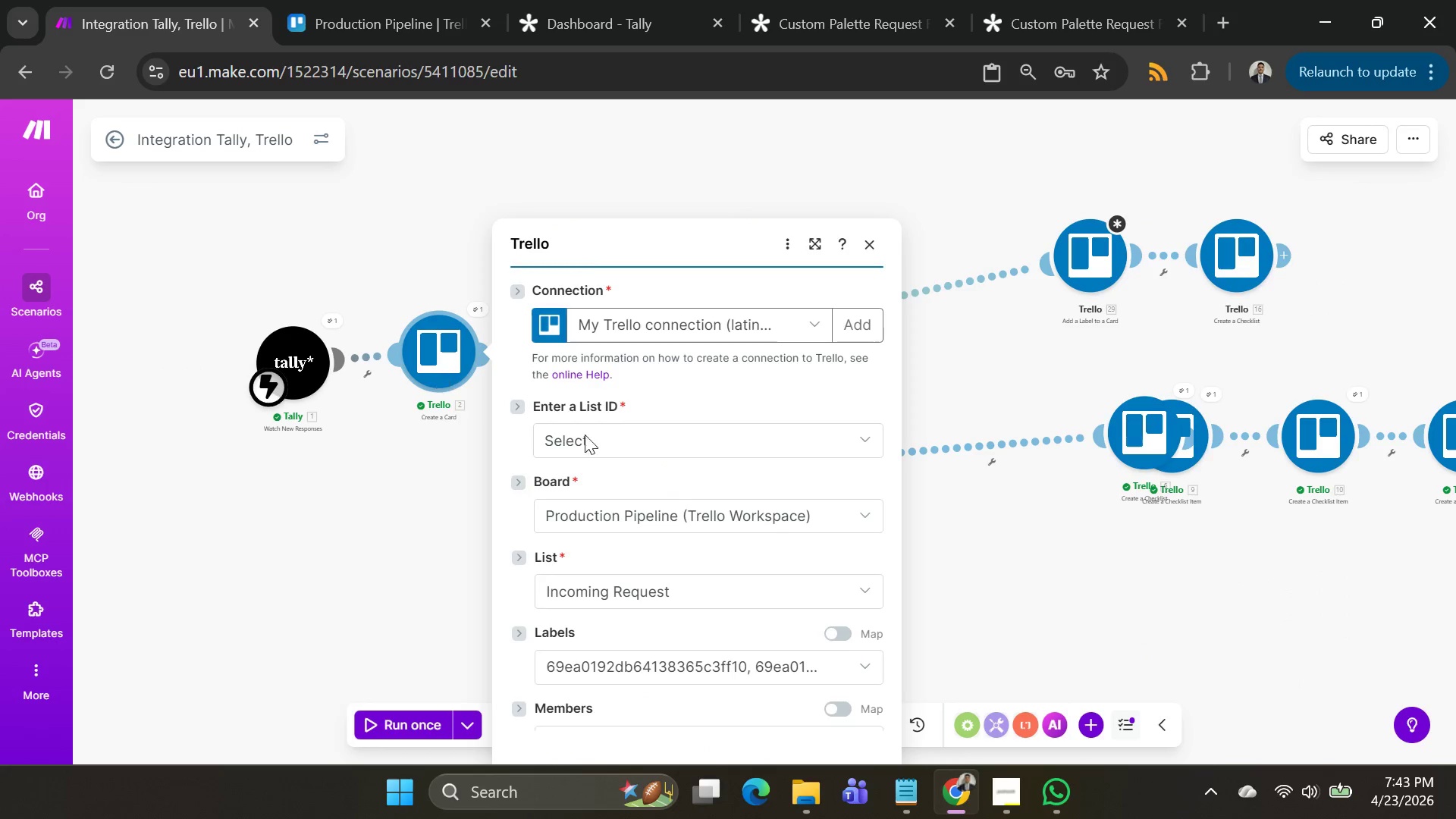 
scroll: coordinate [615, 445], scroll_direction: down, amount: 2.0
 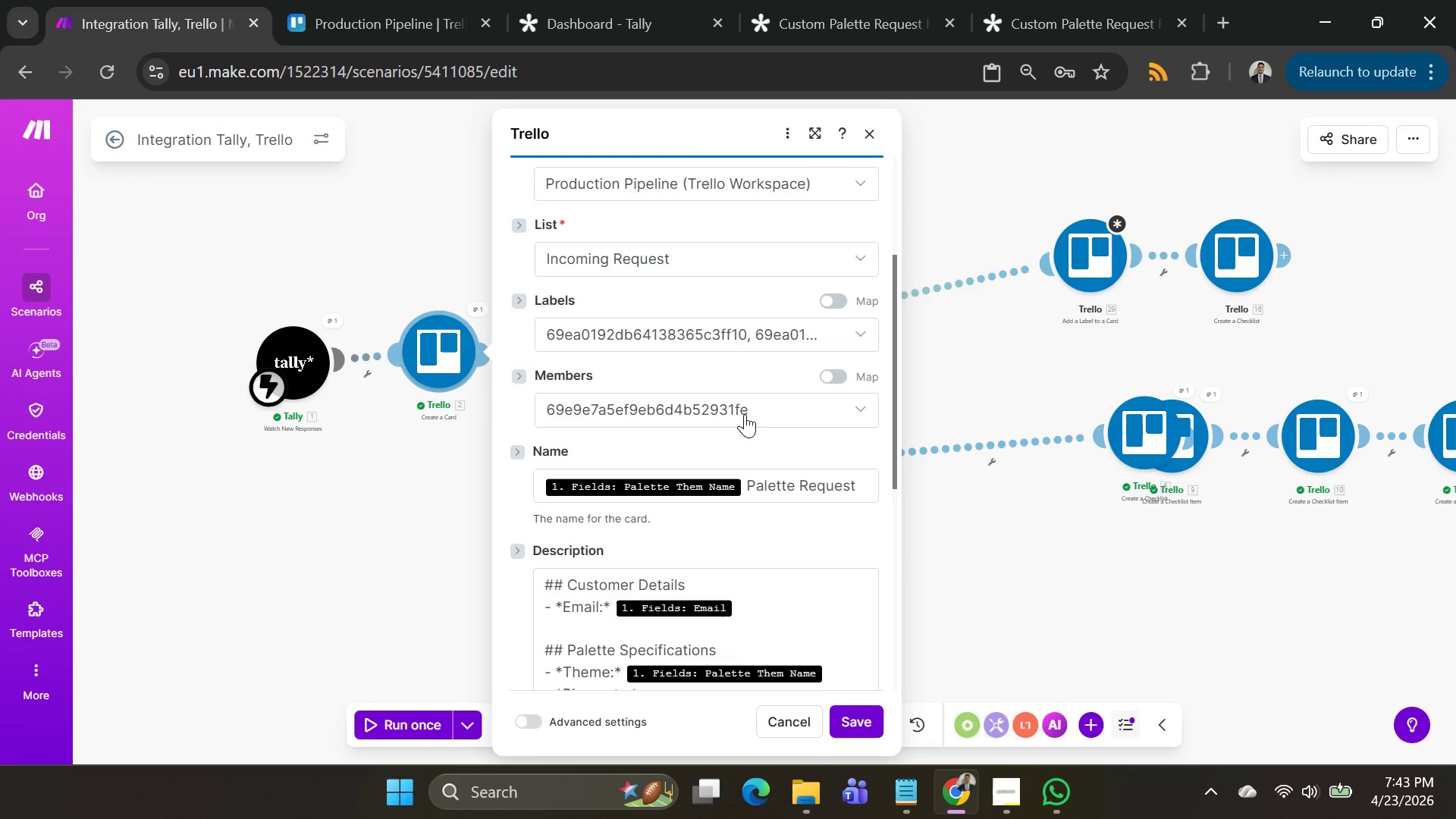 
left_click([745, 414])
 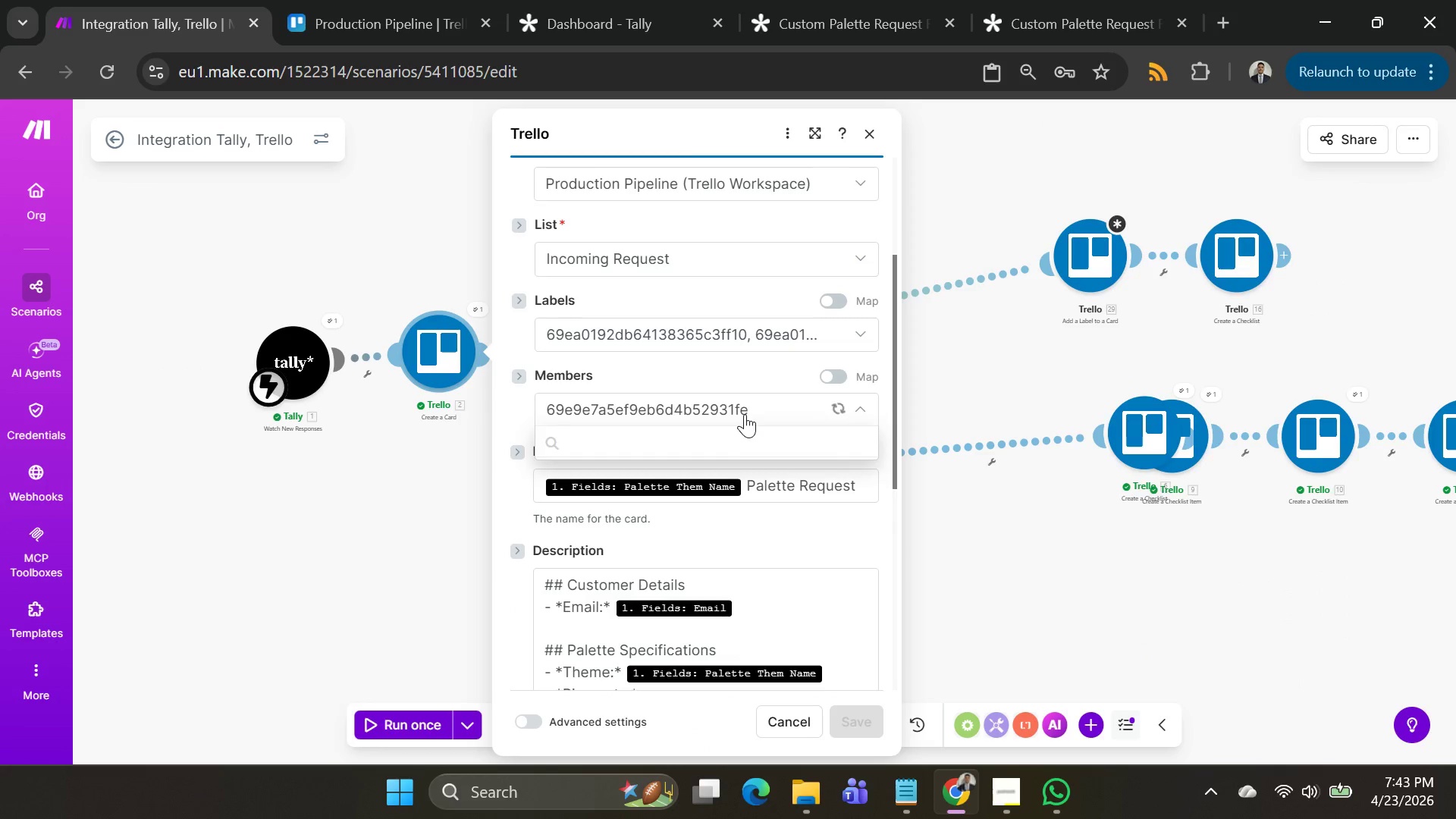 
left_click([685, 323])
 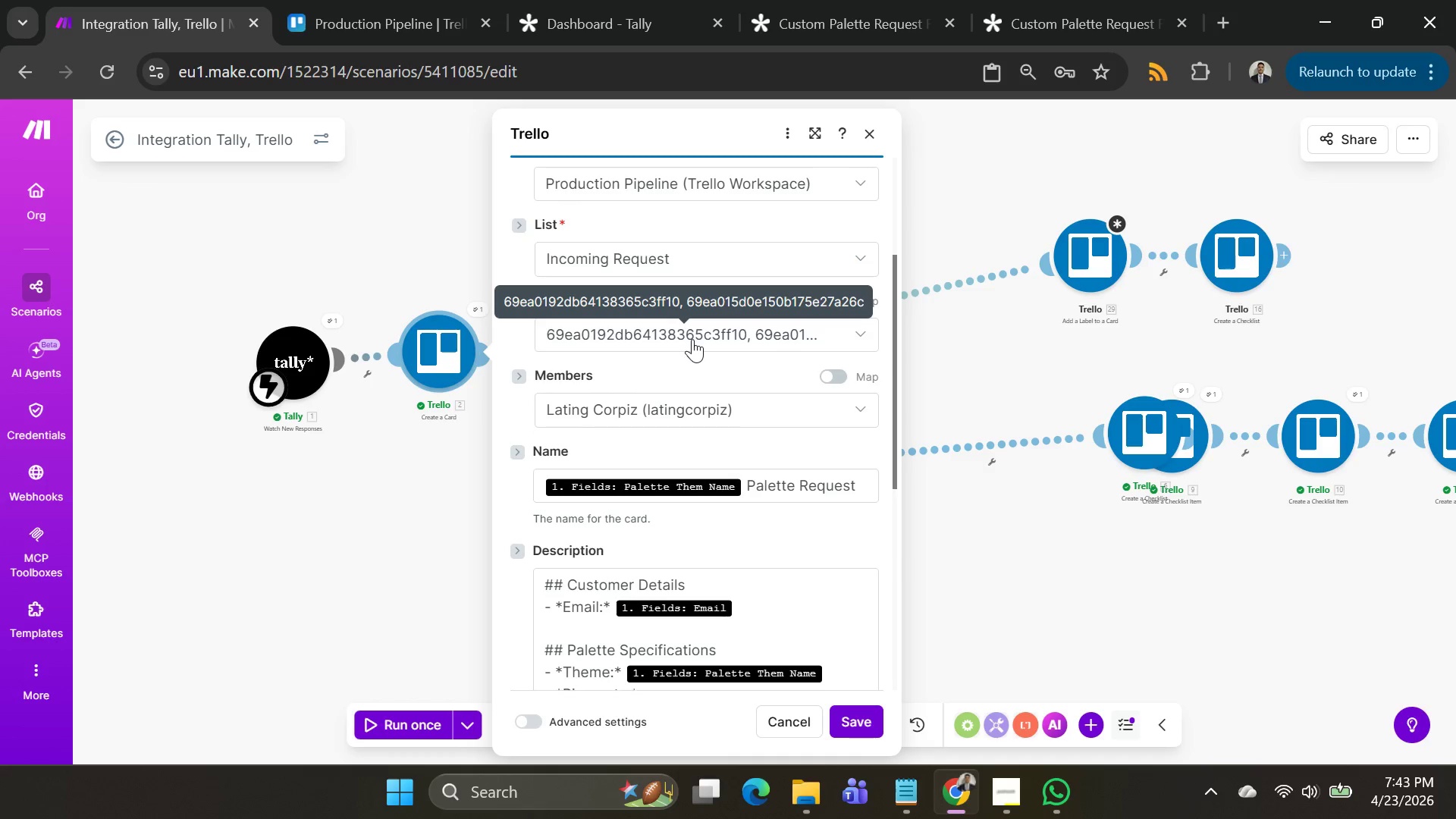 
left_click([715, 334])
 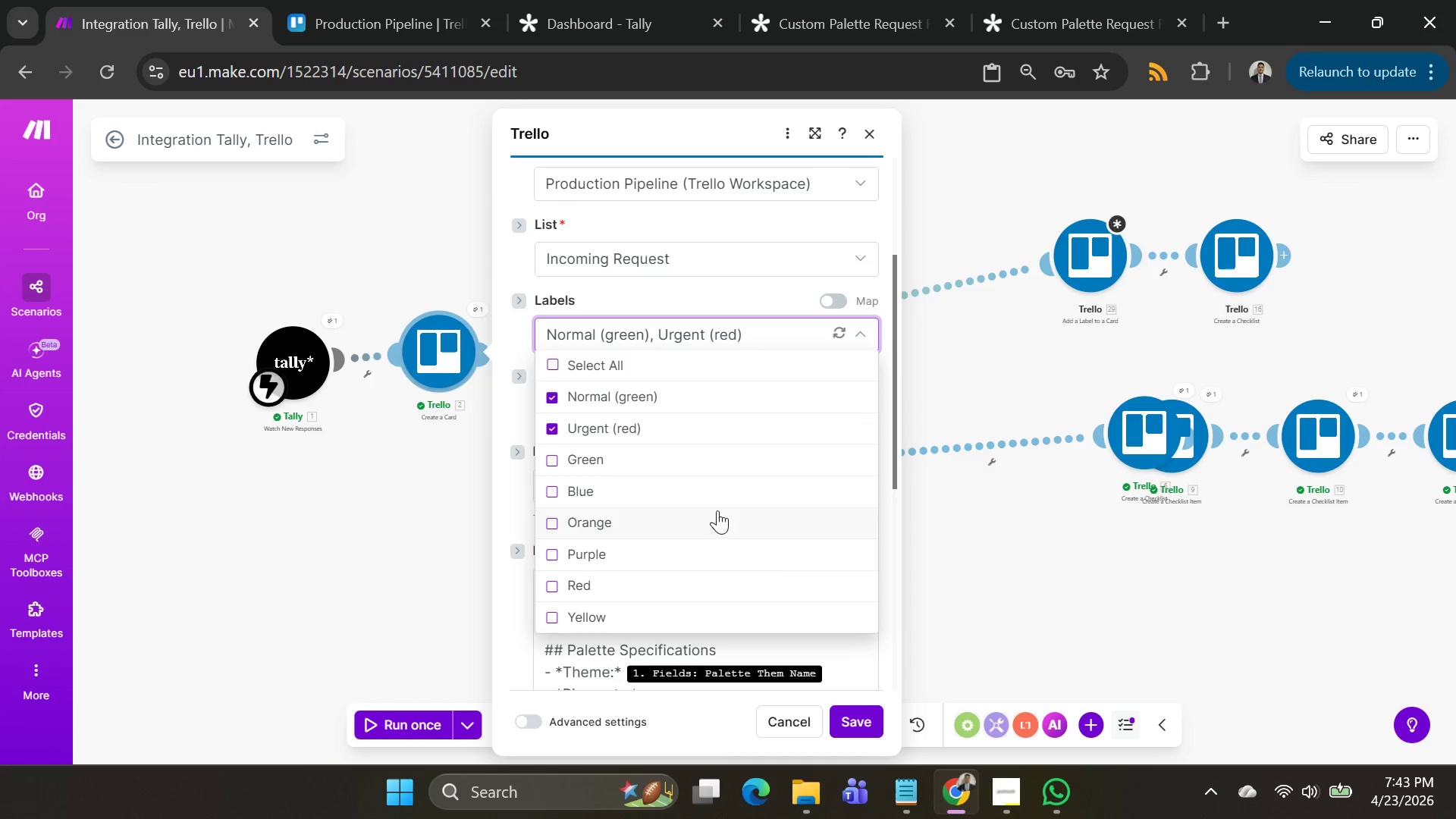 
scroll: coordinate [672, 457], scroll_direction: up, amount: 1.0
 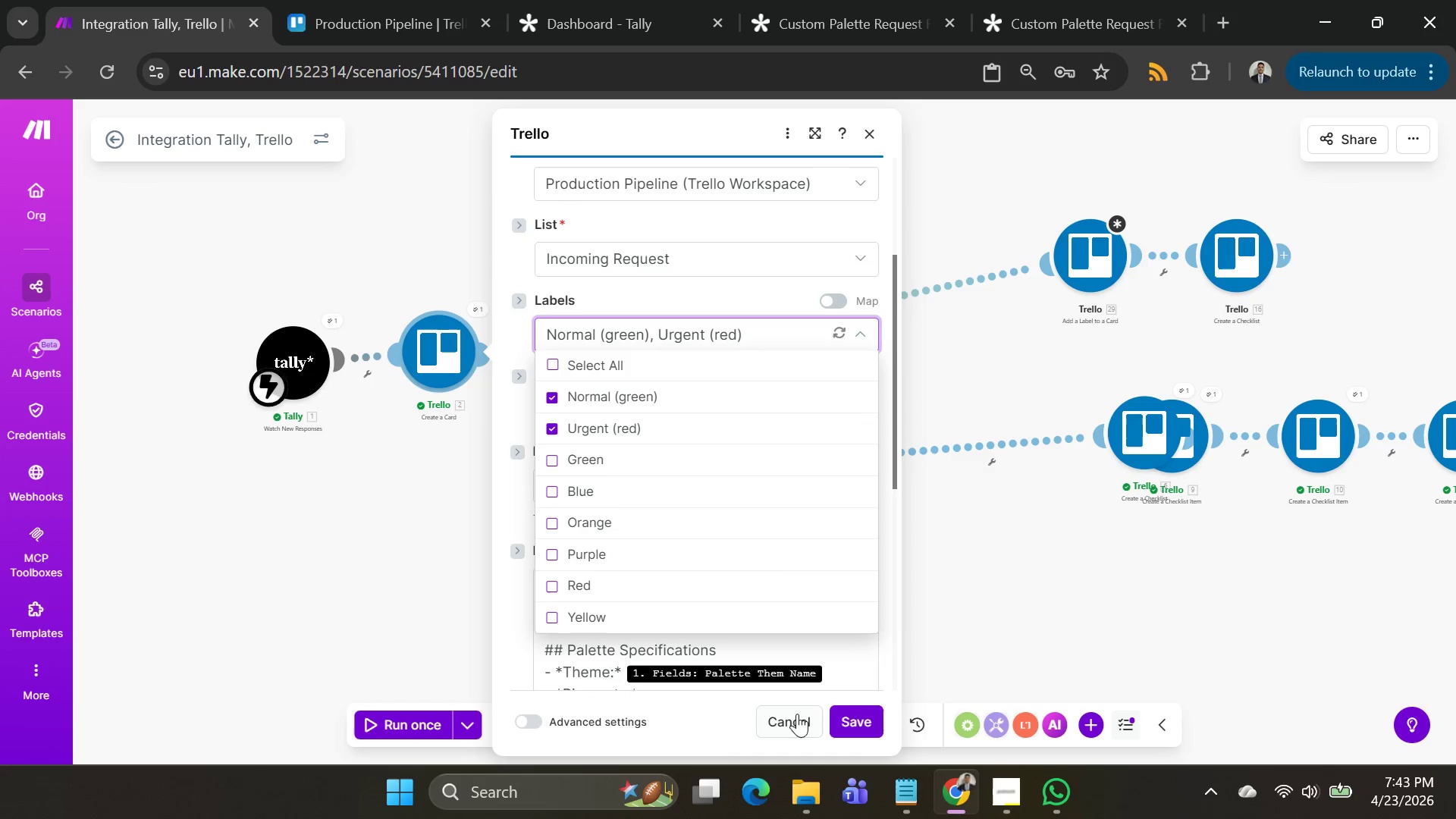 
left_click([848, 716])
 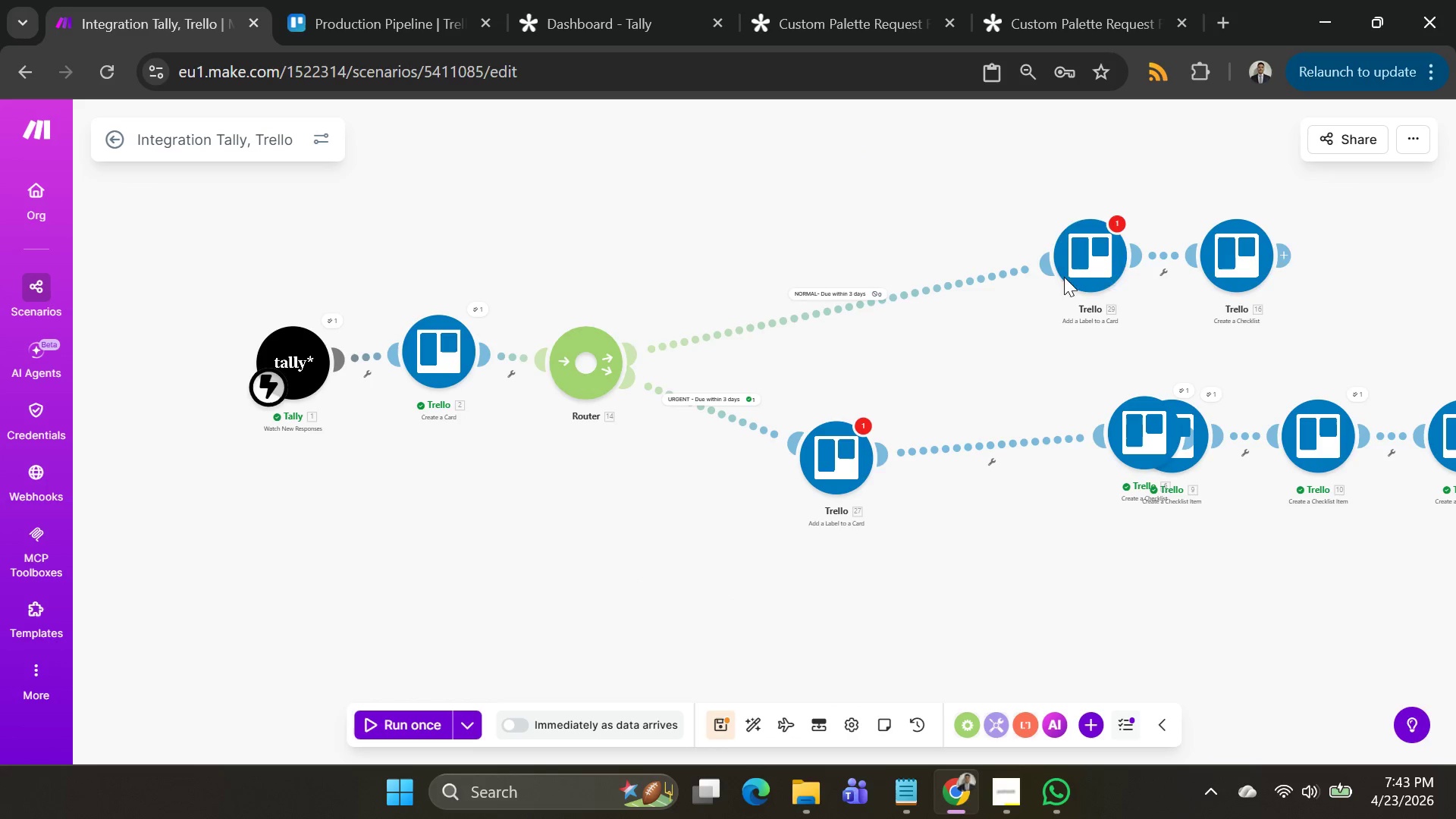 
left_click_drag(start_coordinate=[1075, 258], to_coordinate=[818, 239])
 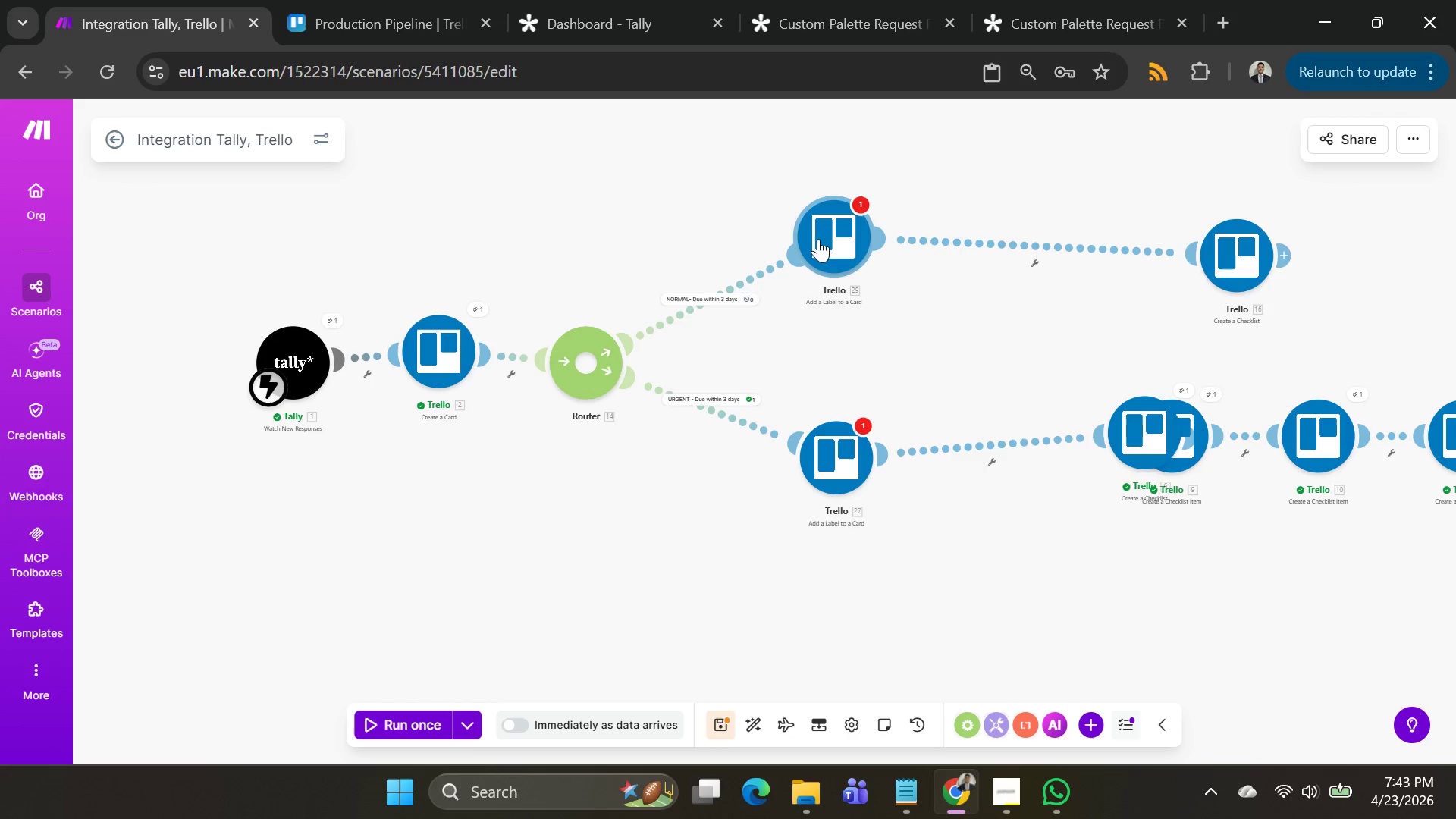 
left_click([818, 239])
 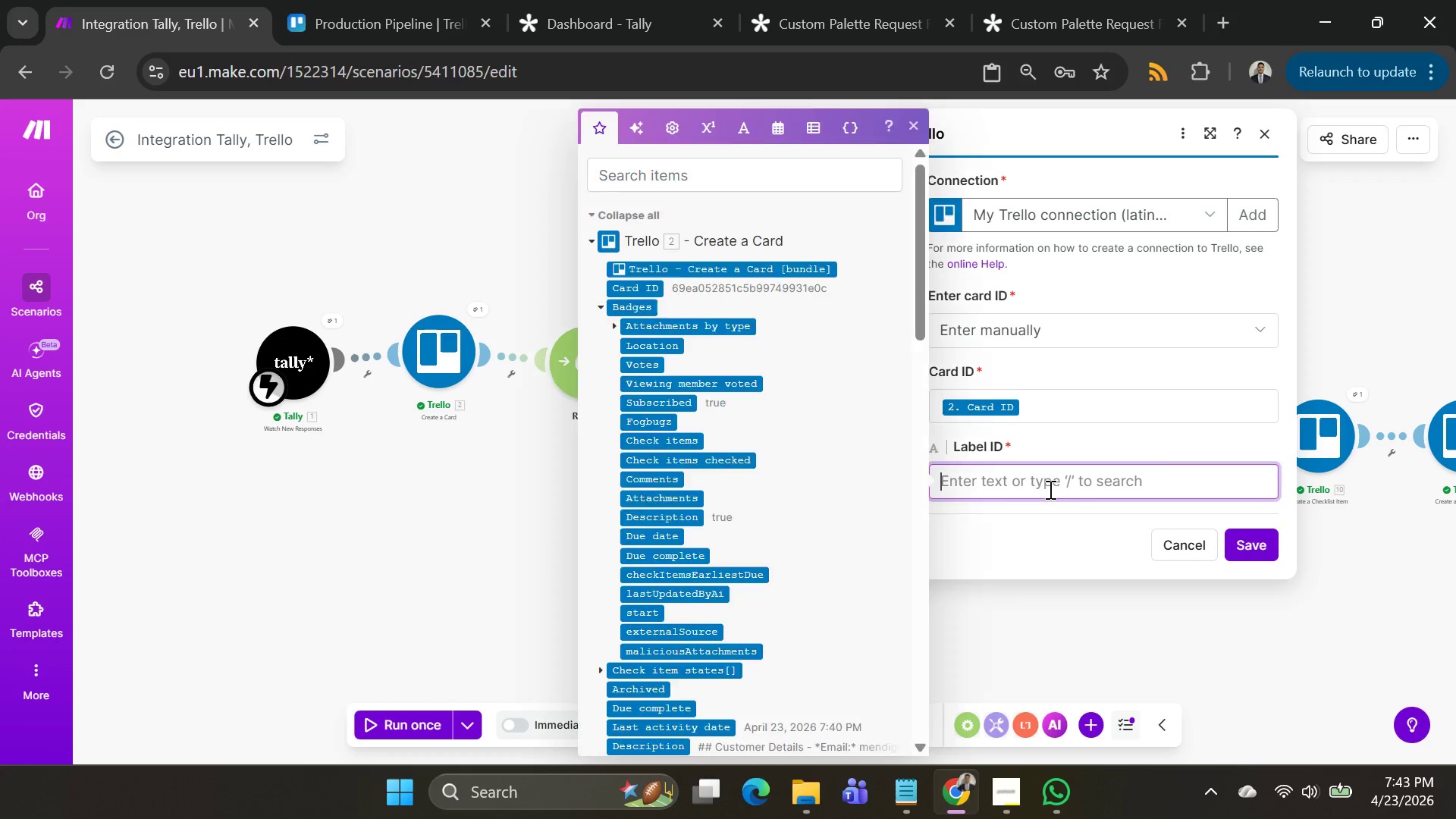 
scroll: coordinate [676, 444], scroll_direction: down, amount: 6.0
 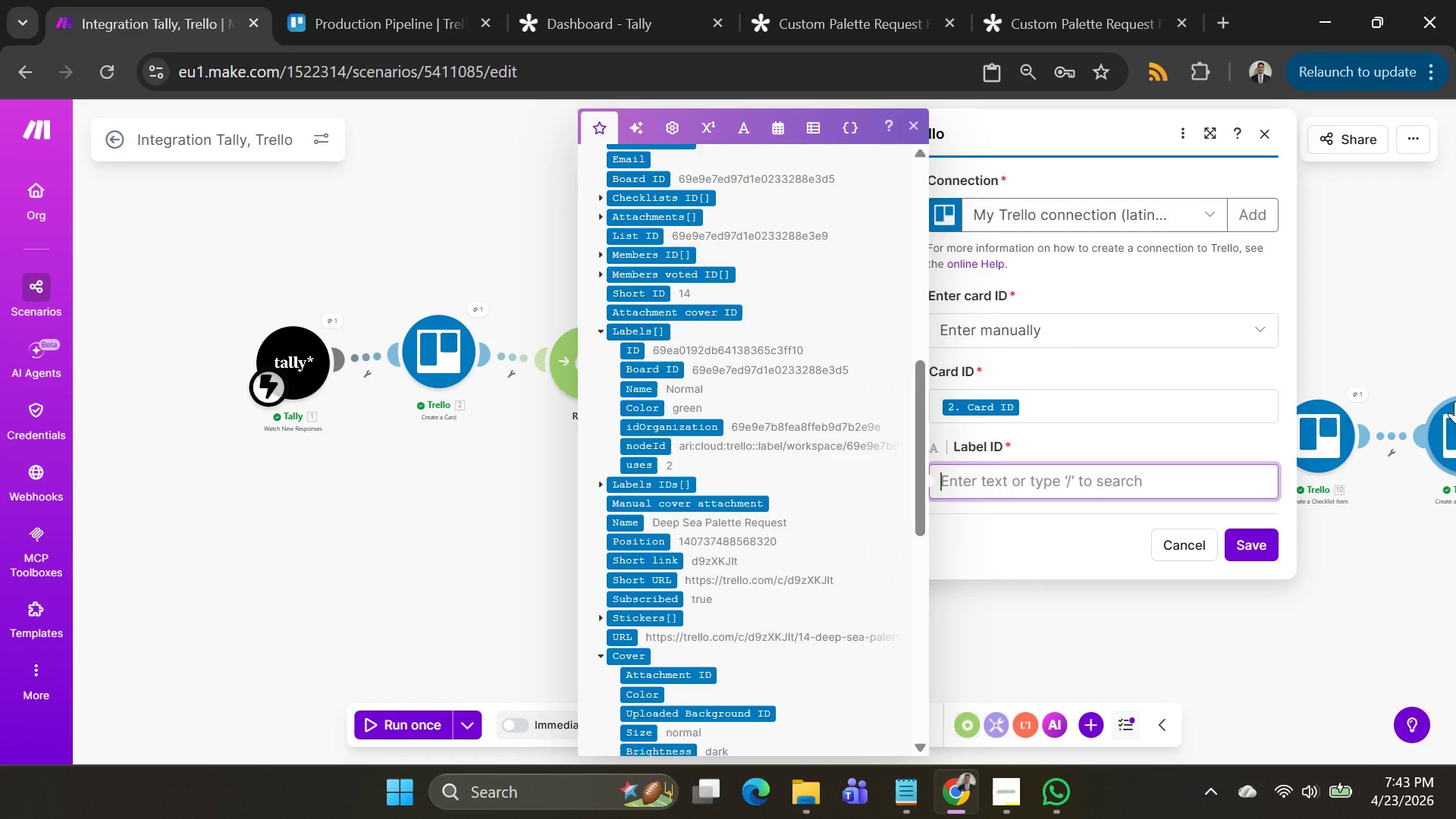 
wait(27.81)
 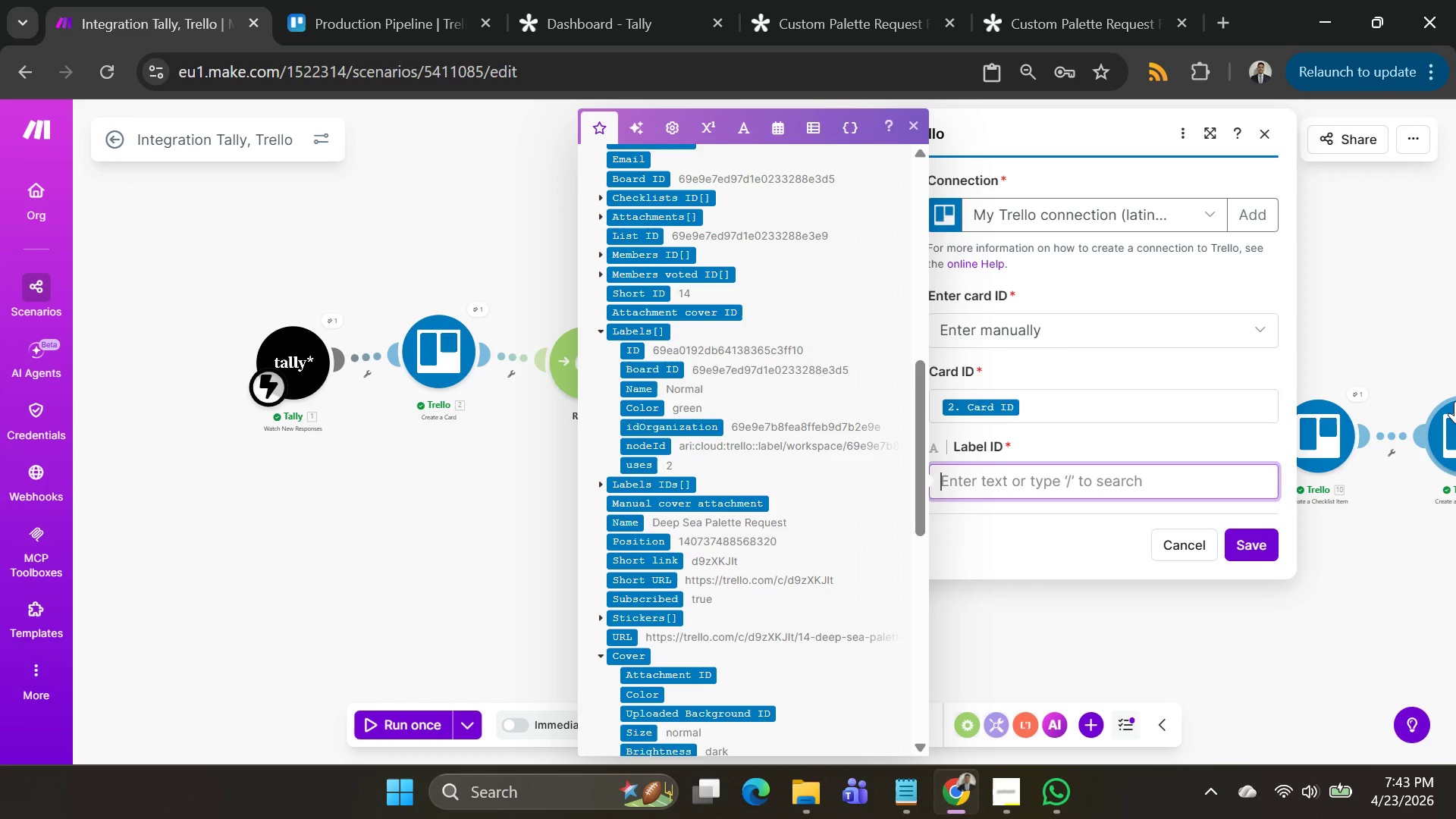 
left_click([434, 369])
 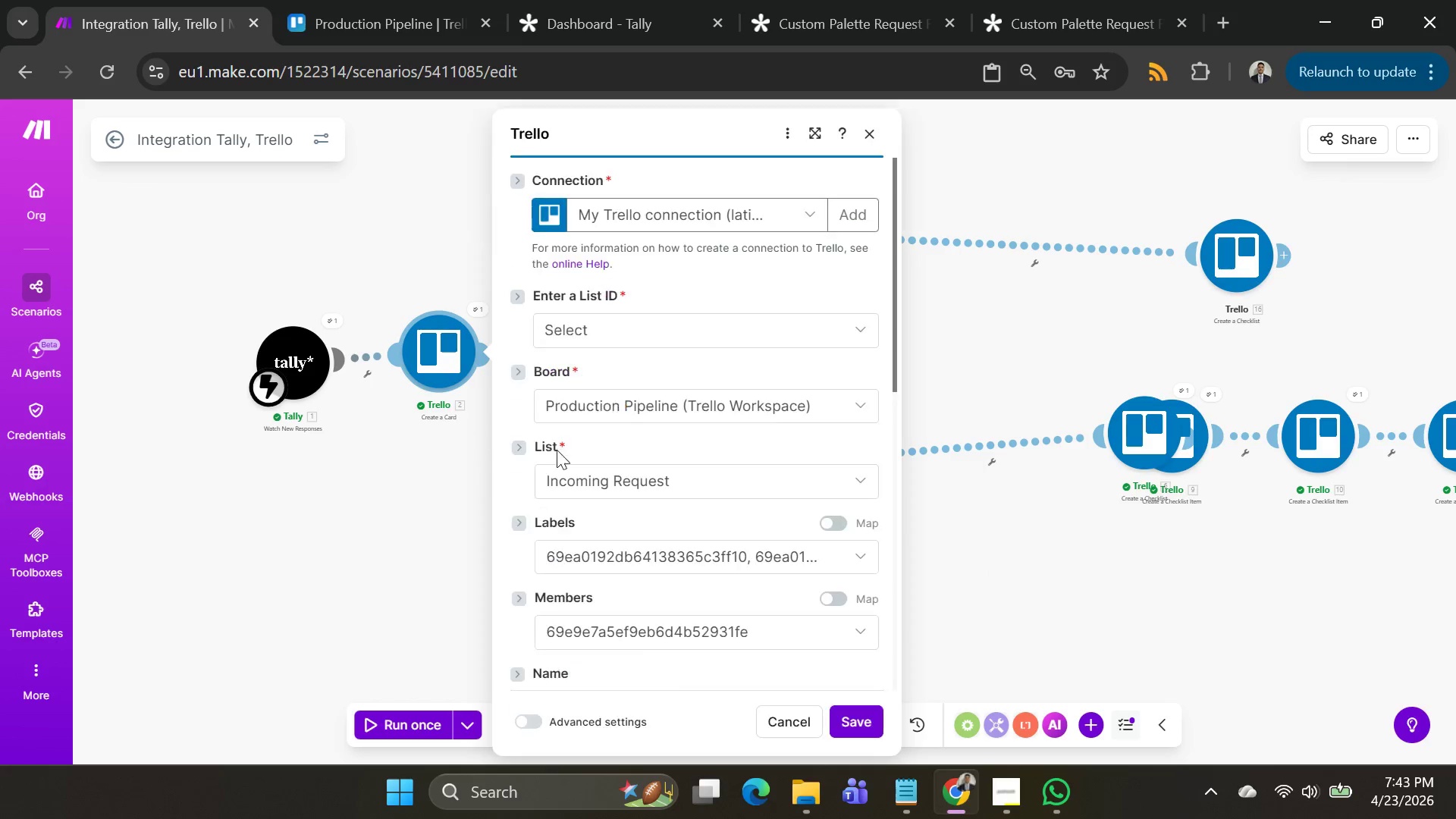 
scroll: coordinate [793, 528], scroll_direction: down, amount: 3.0
 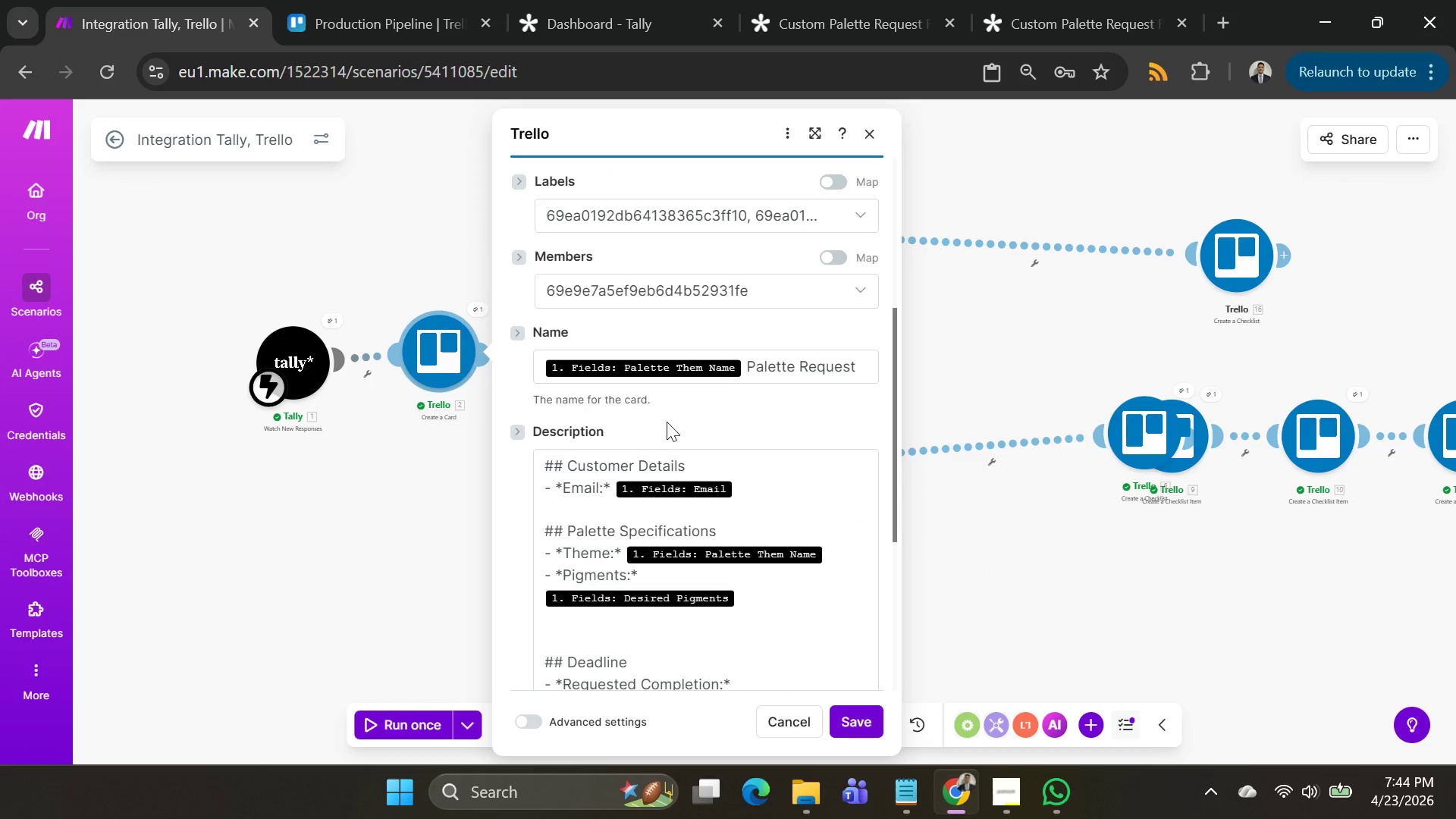 
scroll: coordinate [674, 422], scroll_direction: up, amount: 2.0
 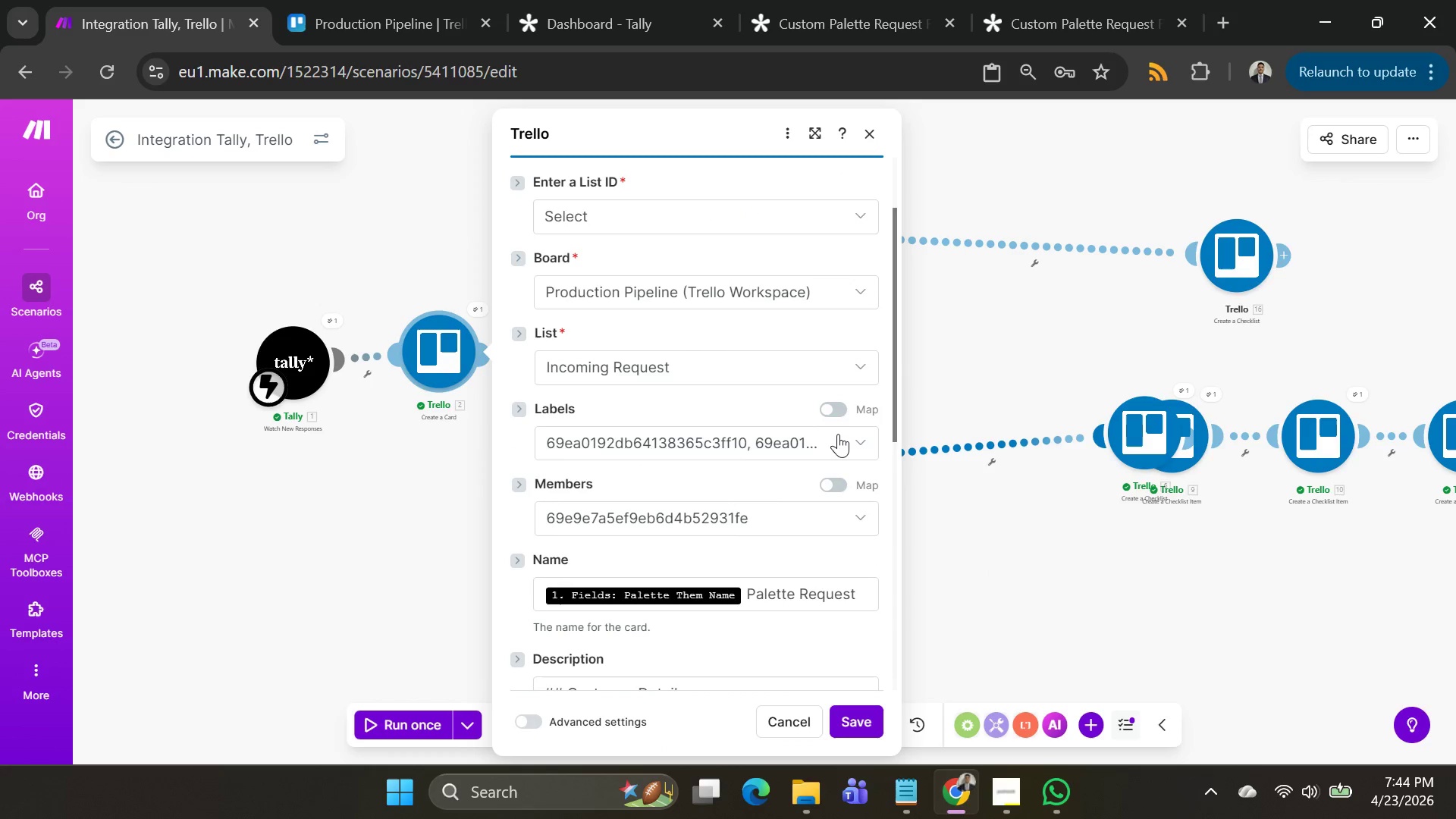 
left_click([824, 447])
 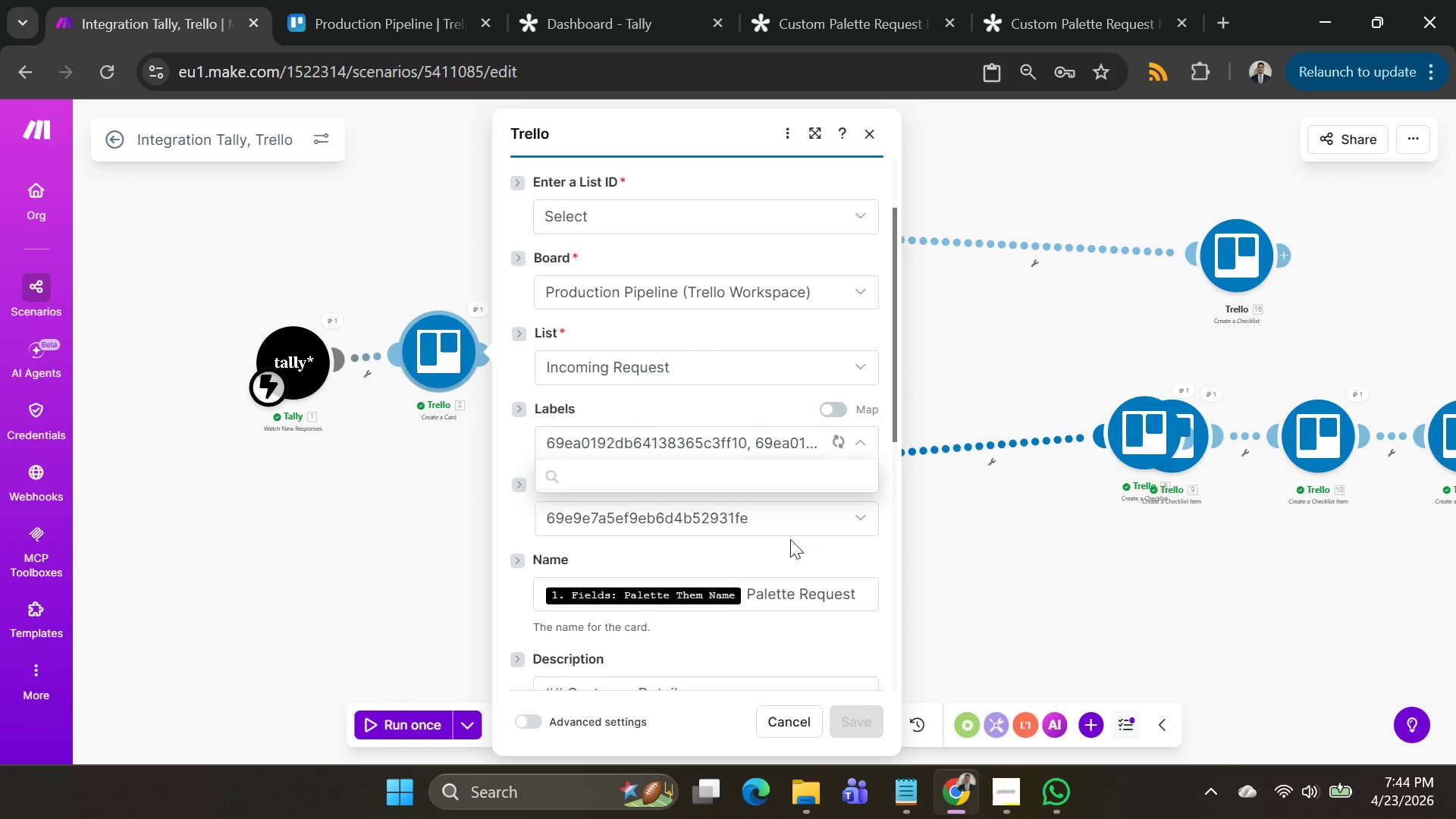 
scroll: coordinate [752, 545], scroll_direction: down, amount: 1.0
 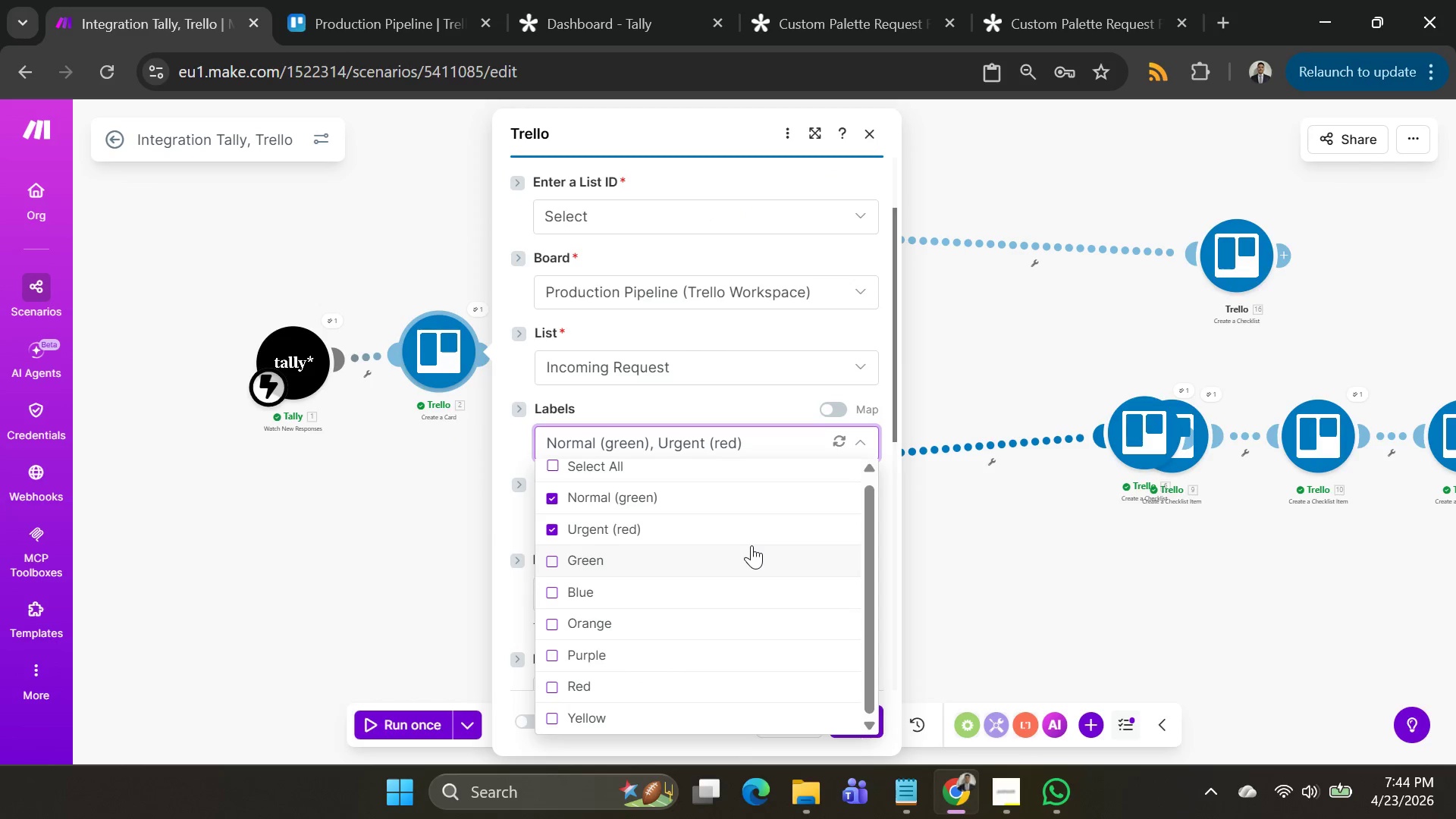 
scroll: coordinate [752, 545], scroll_direction: up, amount: 2.0
 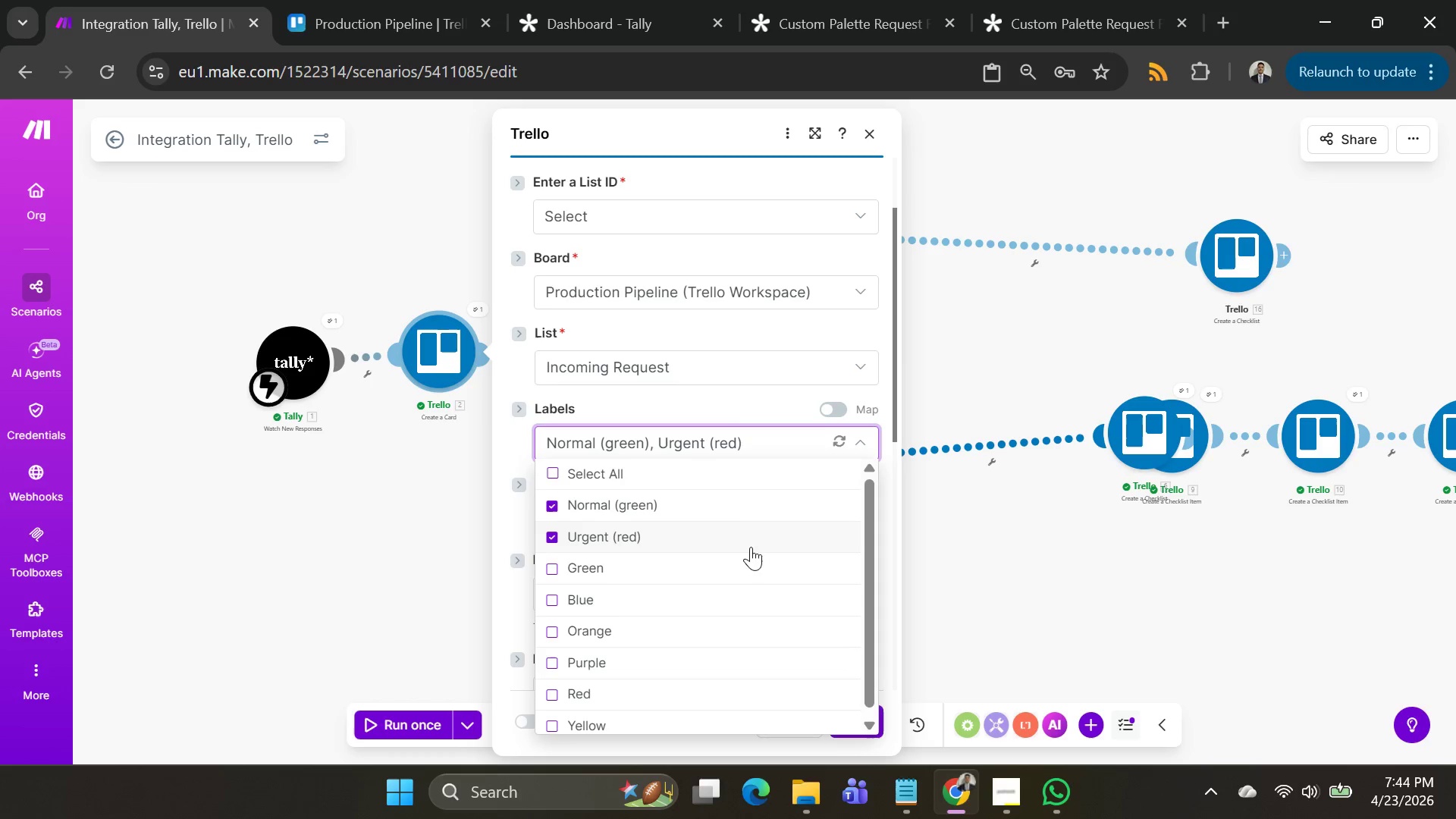 
wait(5.53)
 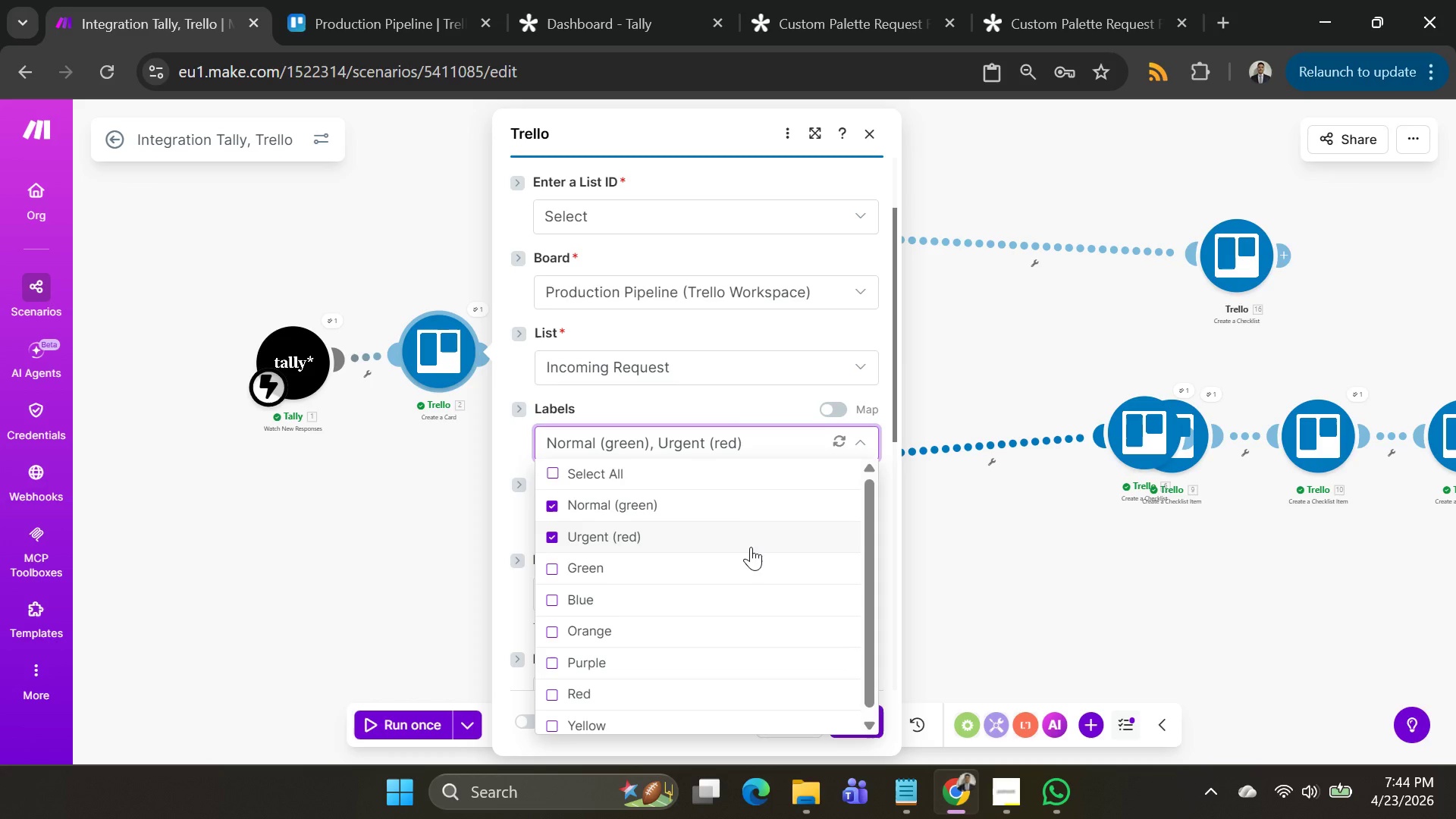 
right_click([751, 547])
 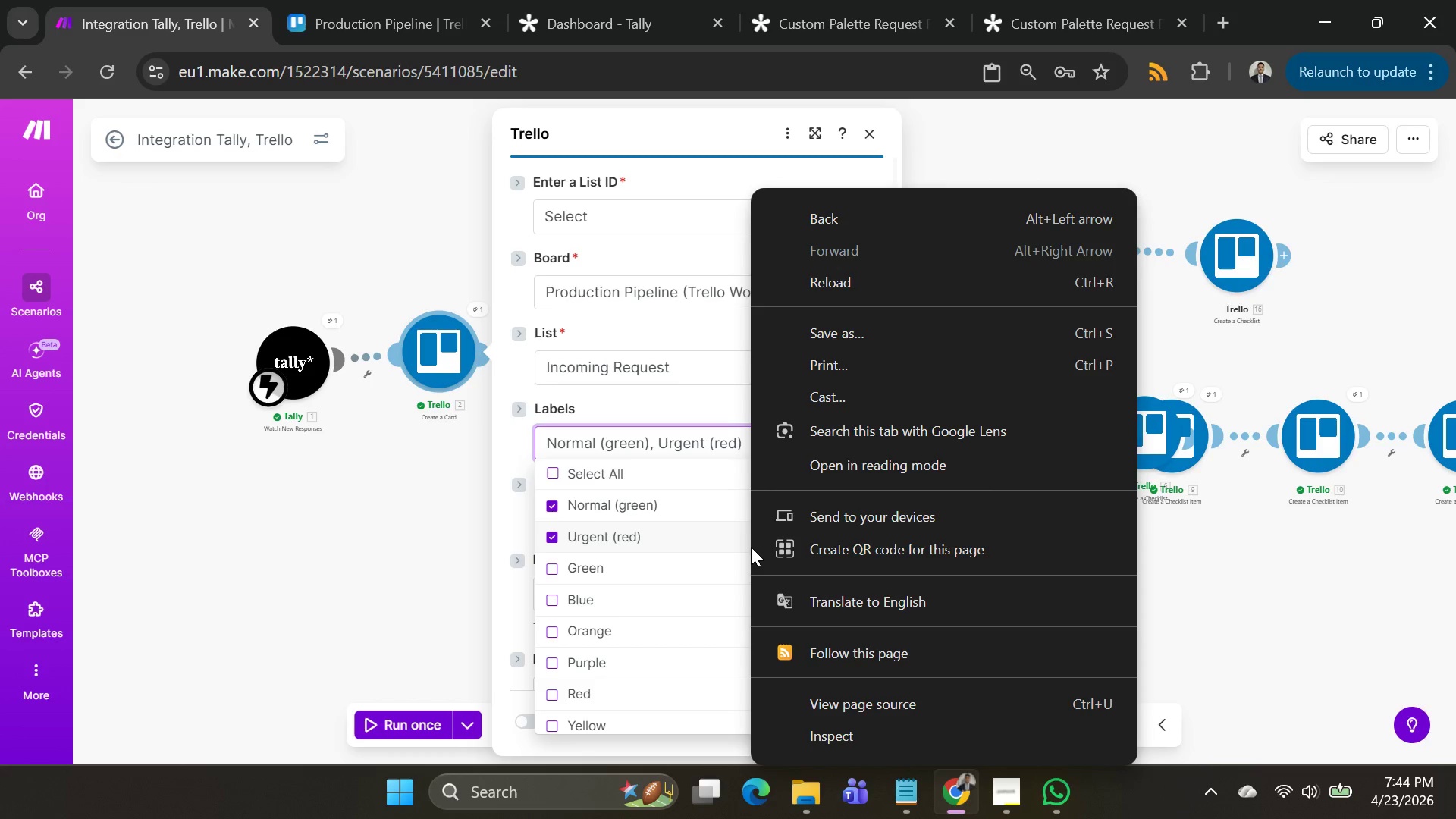 
wait(35.77)
 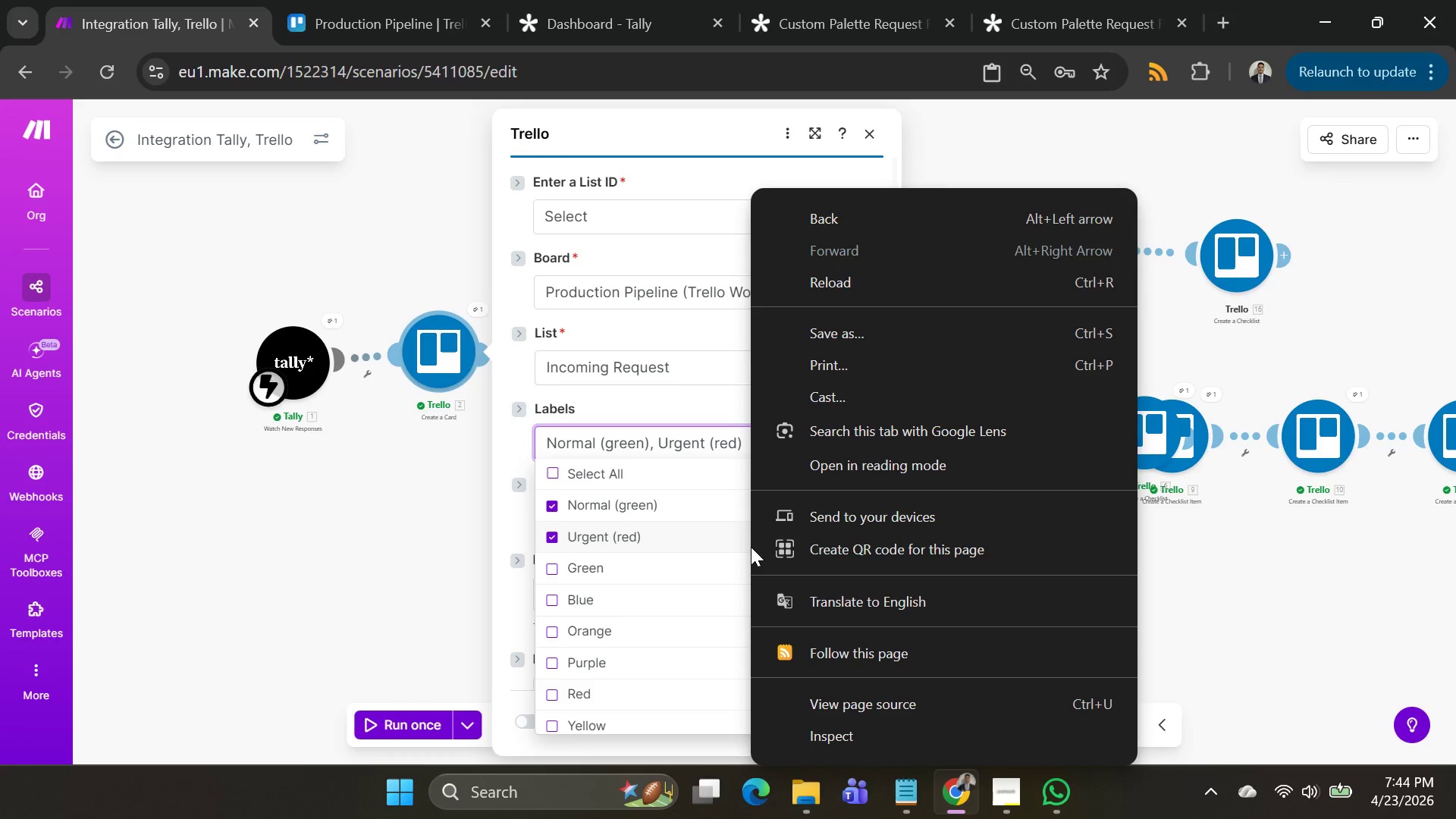 
left_click([466, 366])
 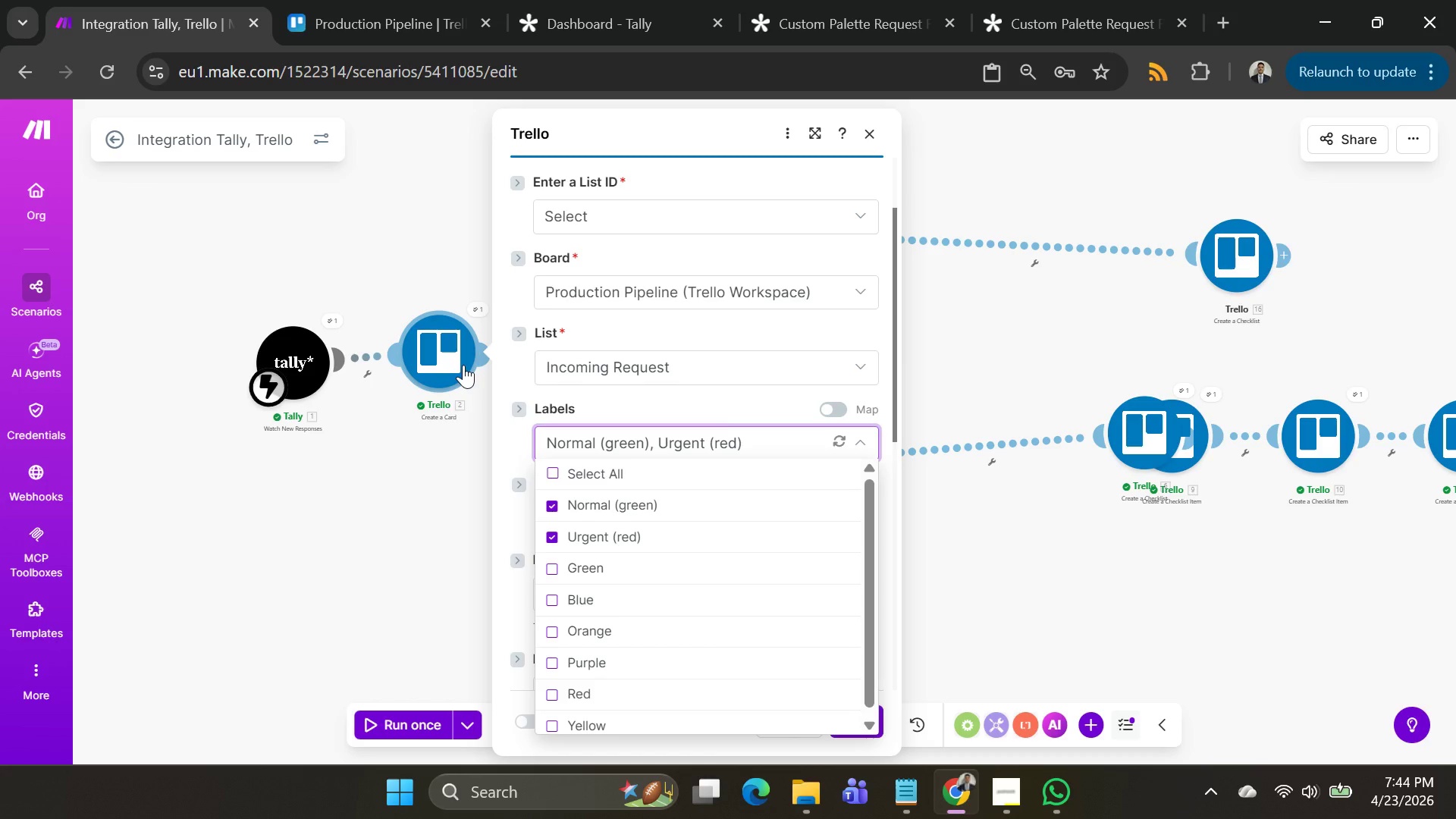 
left_click([457, 365])
 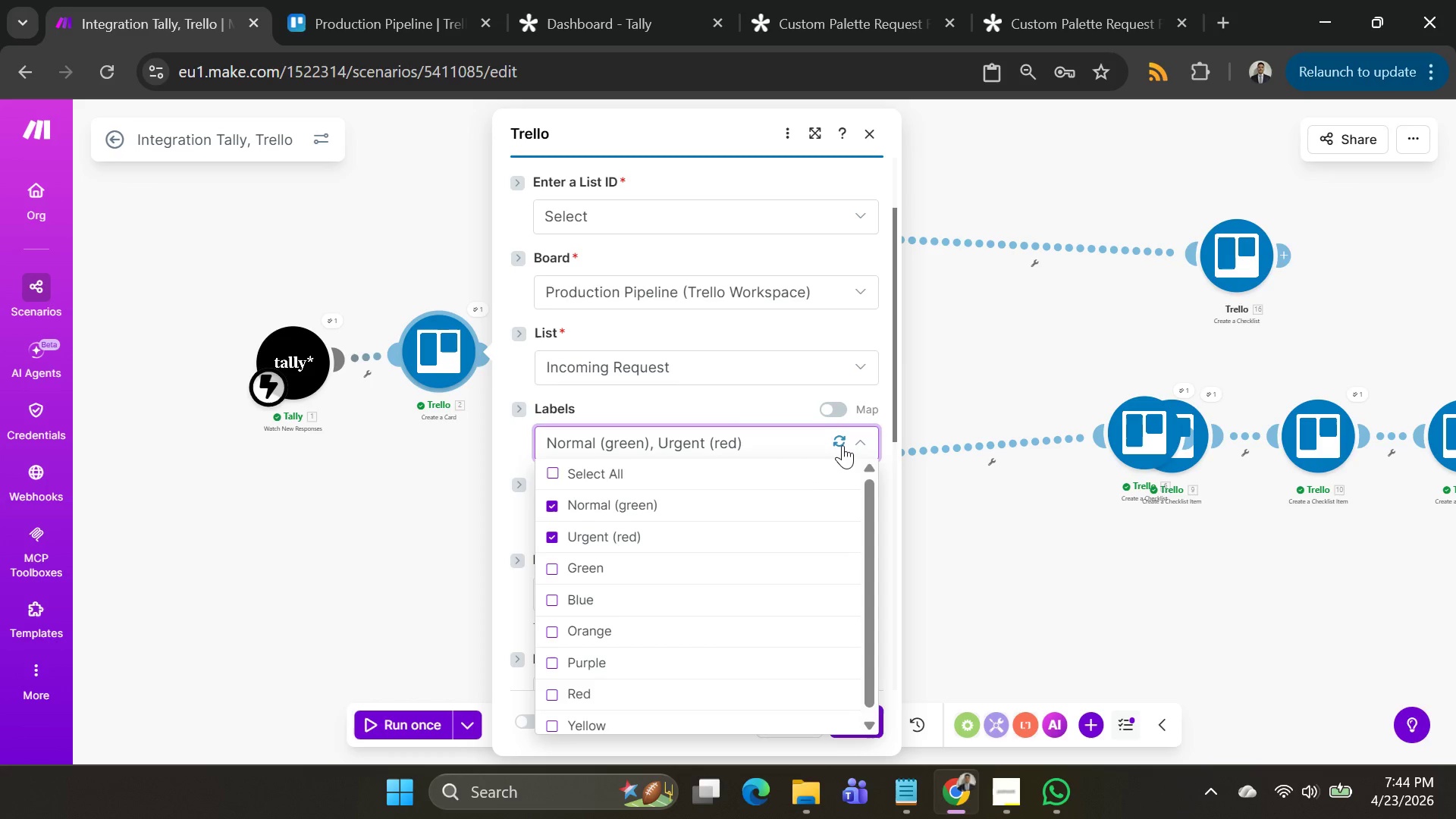 
left_click([841, 445])
 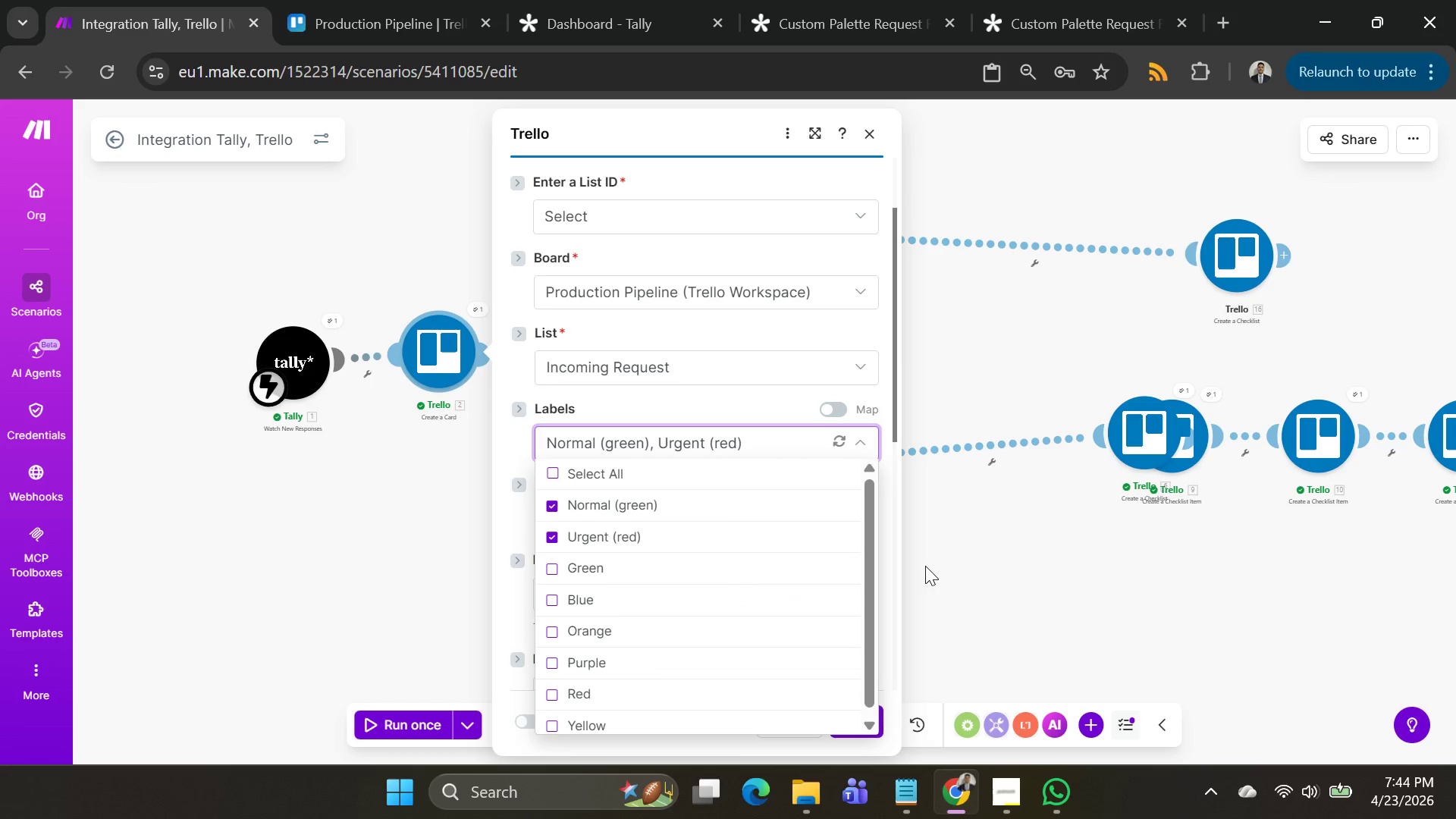 
left_click([968, 571])
 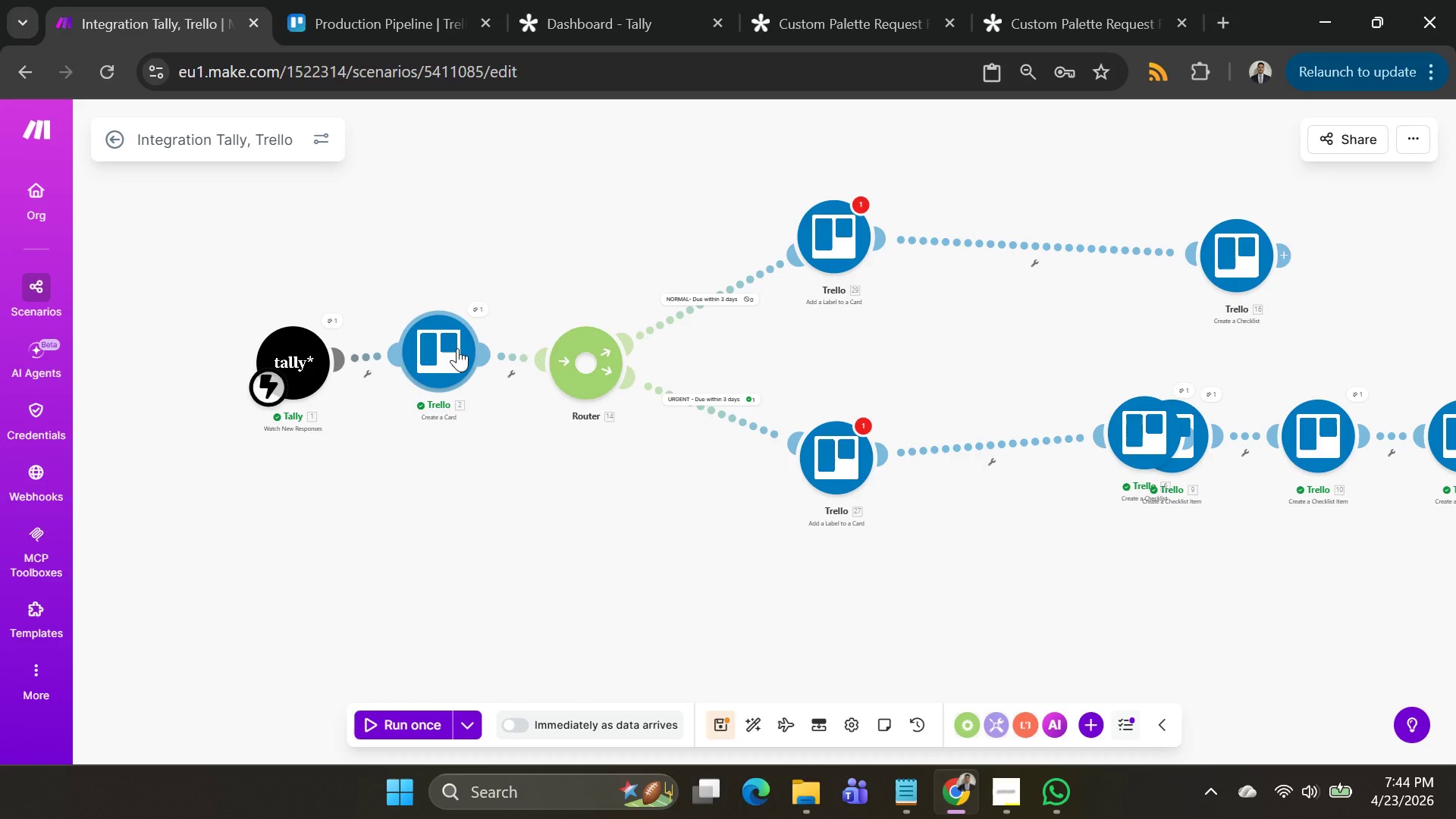 
left_click([457, 348])
 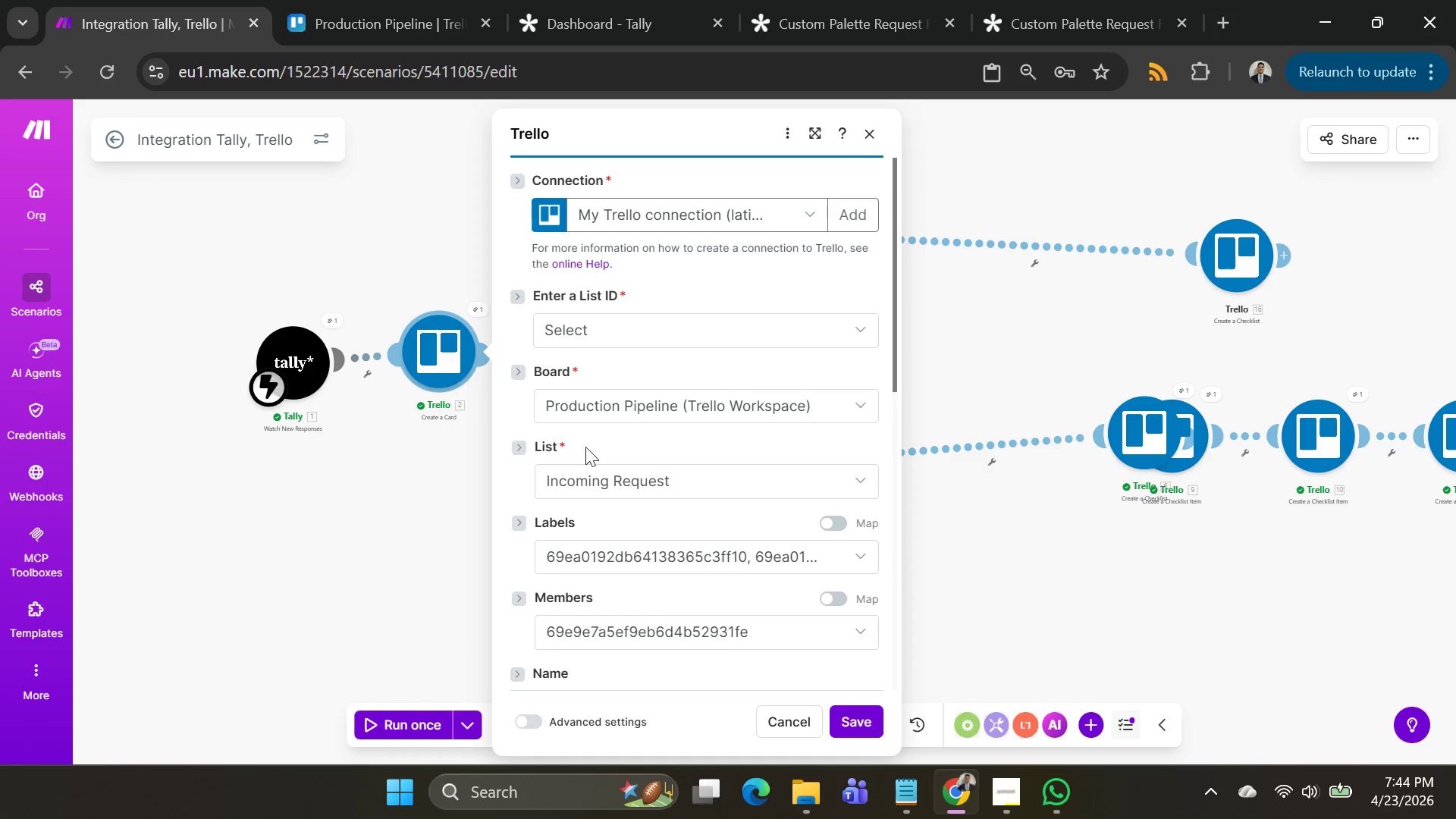 
scroll: coordinate [715, 522], scroll_direction: up, amount: 4.0
 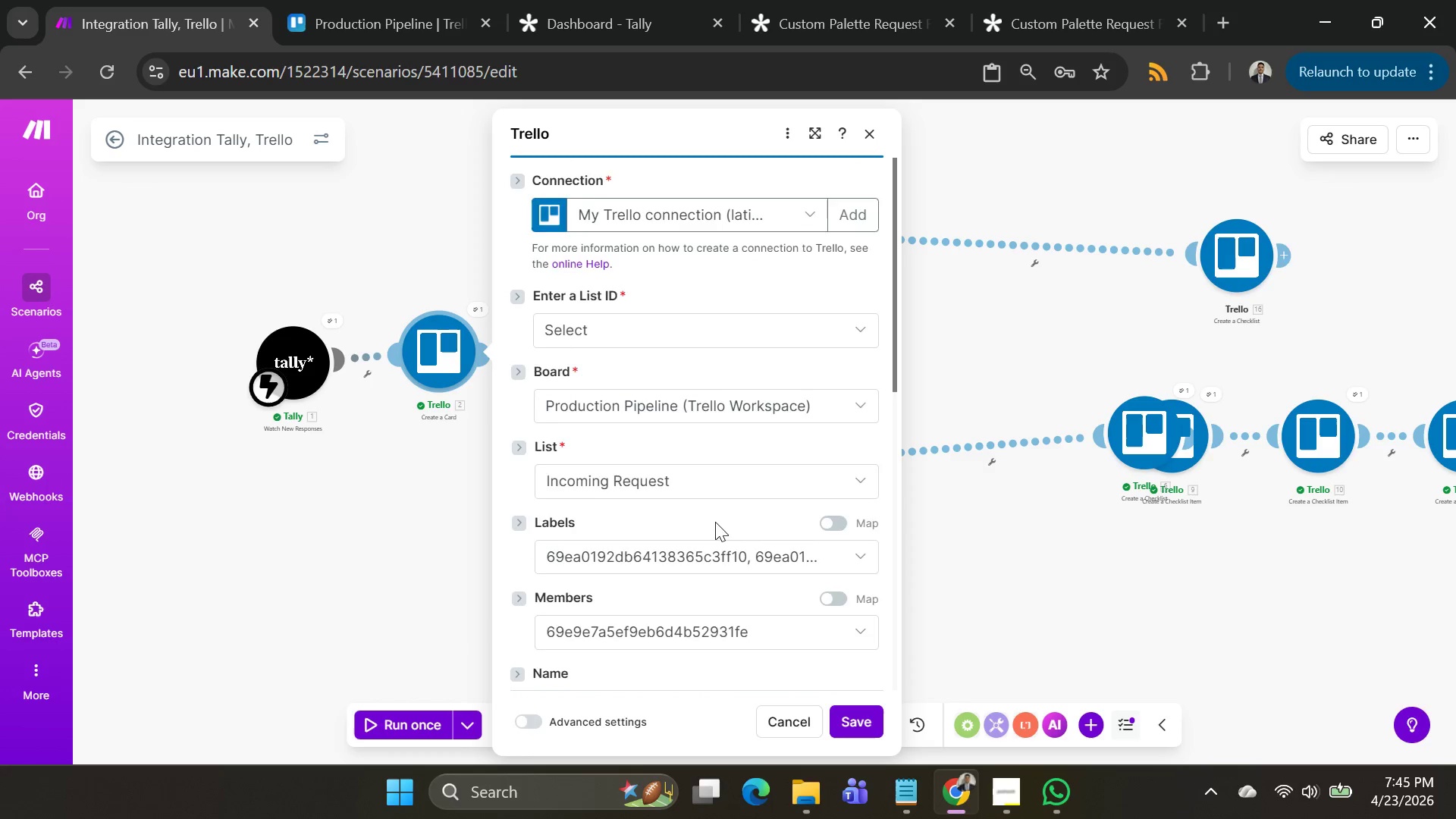 
scroll: coordinate [715, 522], scroll_direction: down, amount: 5.0
 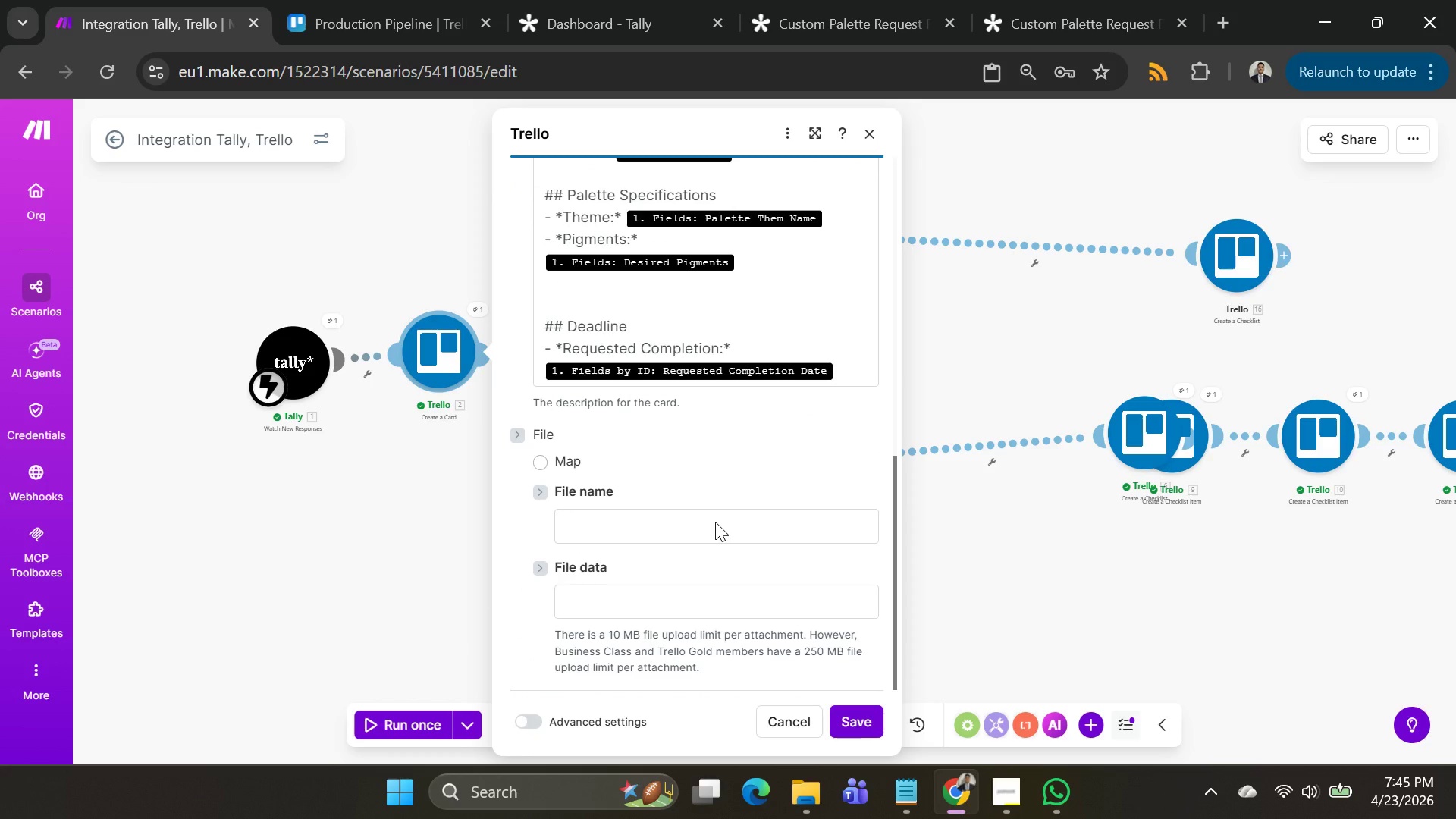 
scroll: coordinate [715, 522], scroll_direction: up, amount: 4.0
 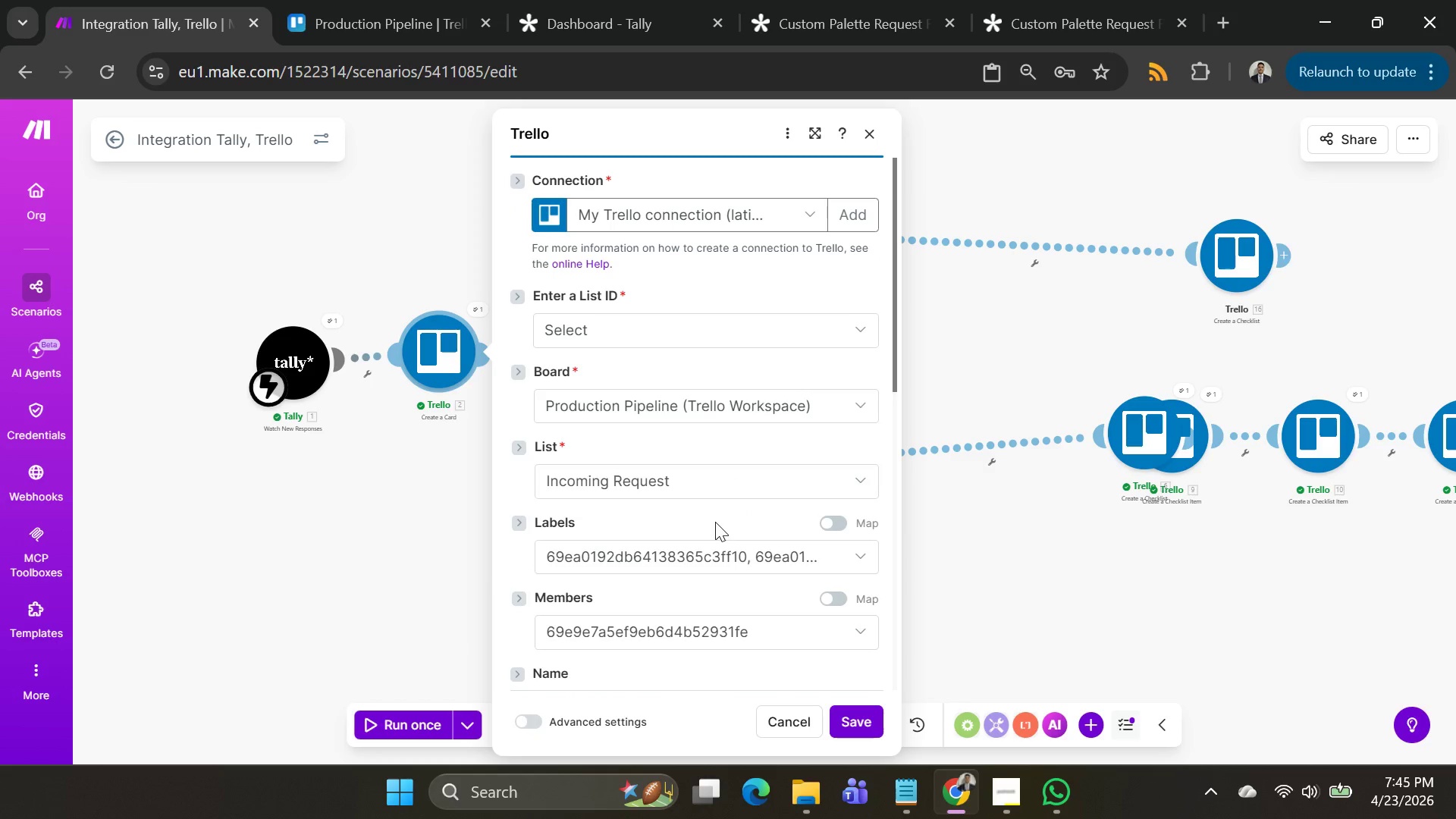 
wait(7.68)
 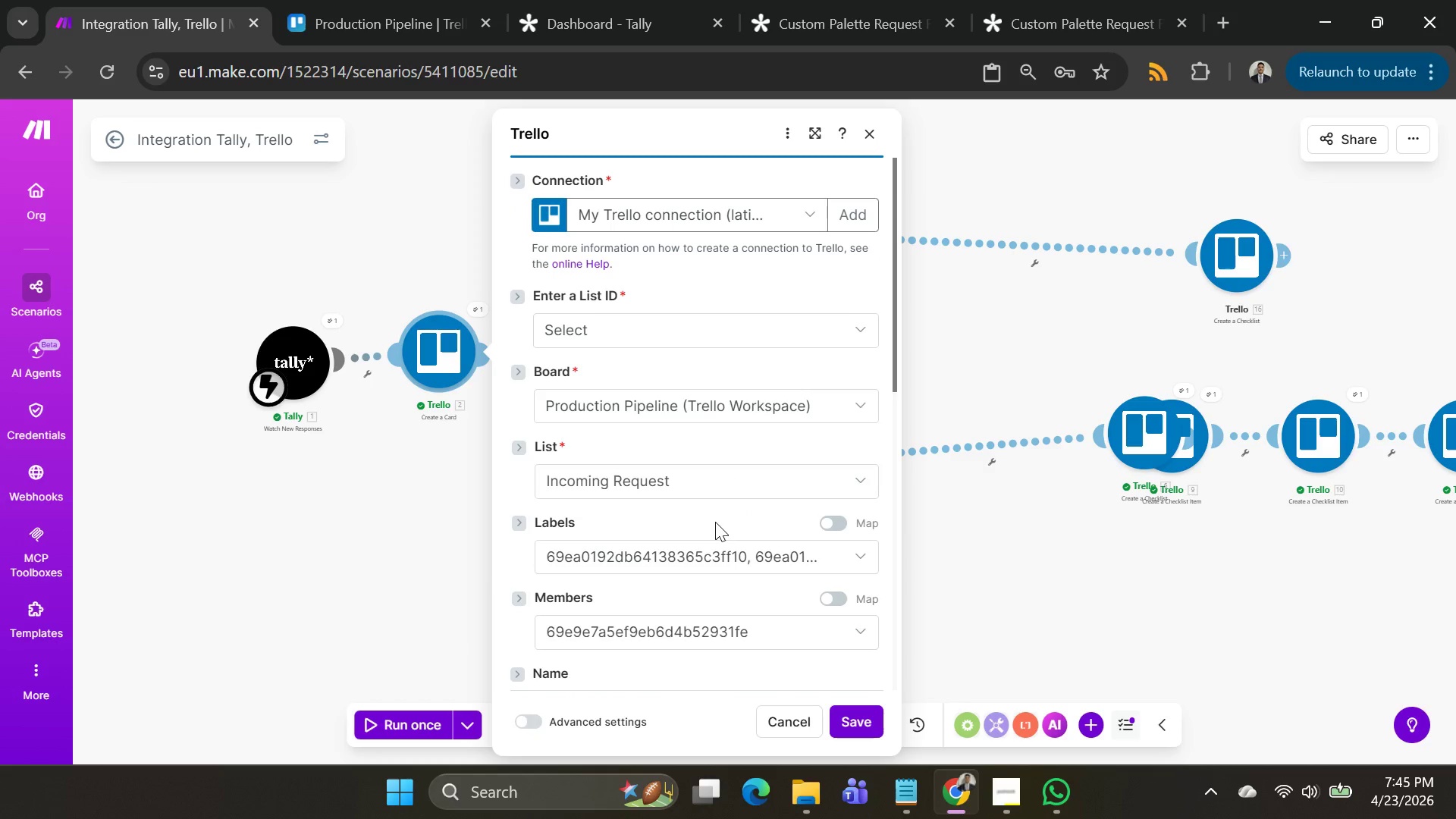 
scroll: coordinate [629, 402], scroll_direction: down, amount: 2.0
 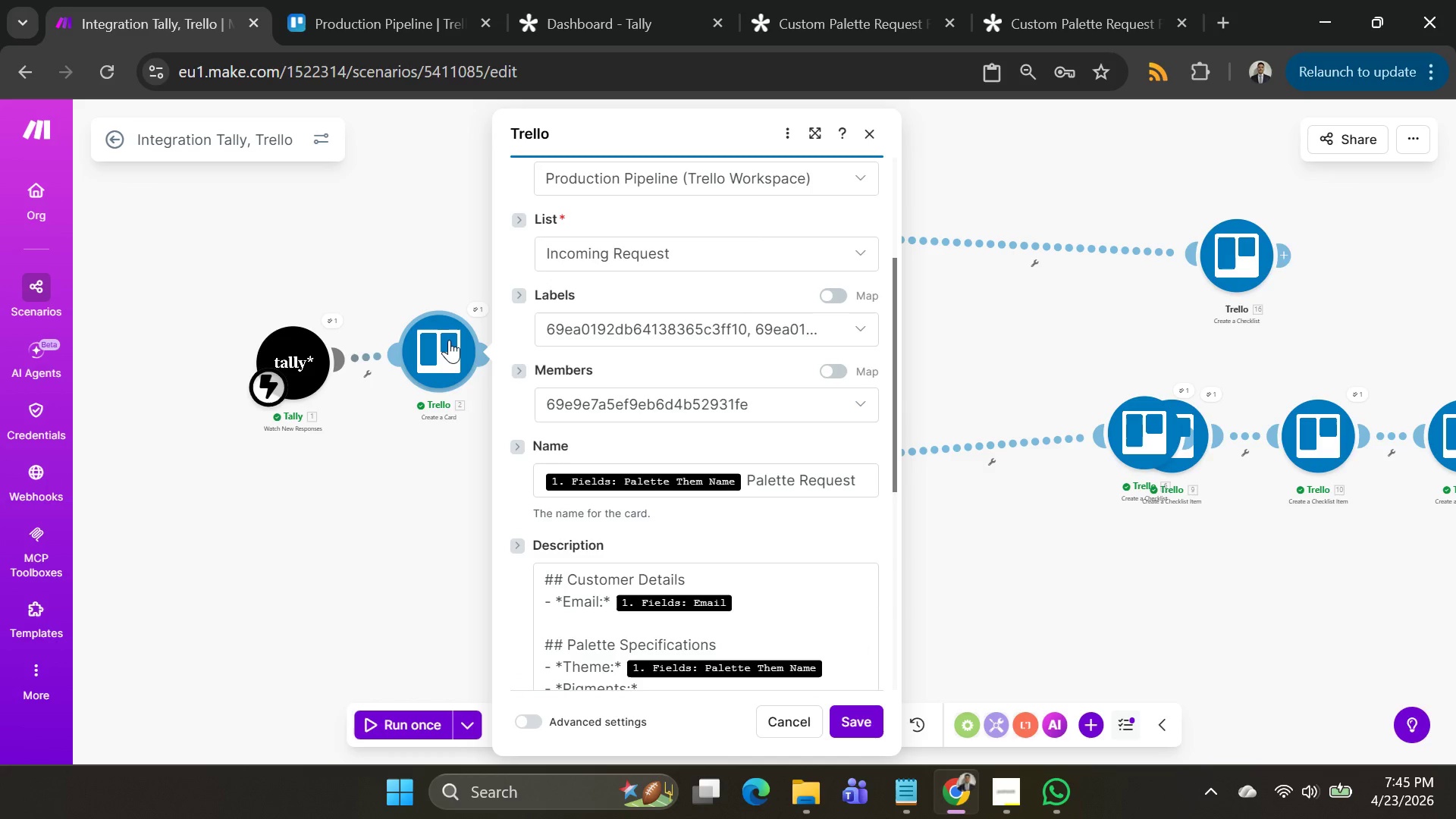 
left_click([449, 340])
 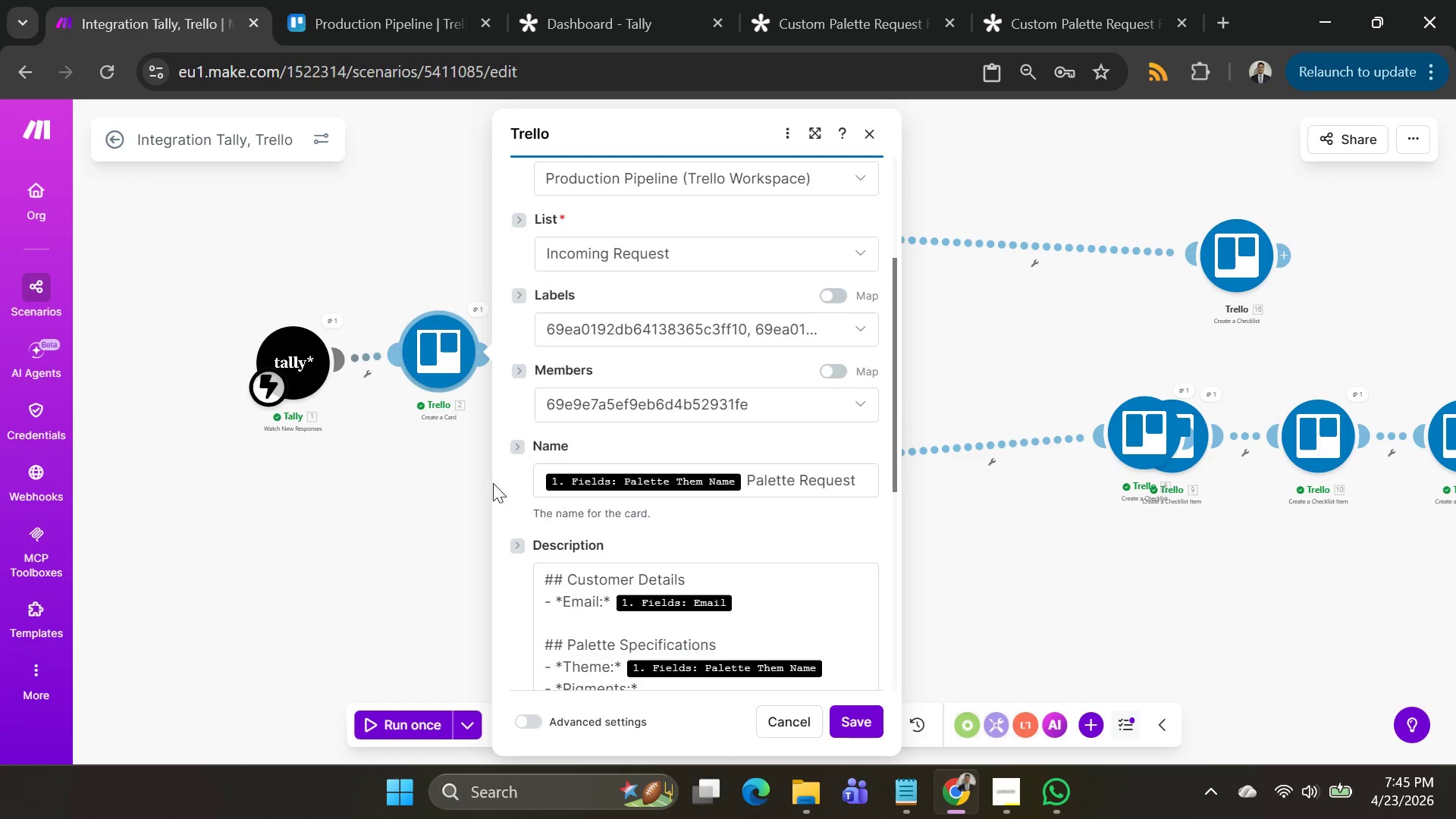 
left_click([457, 497])
 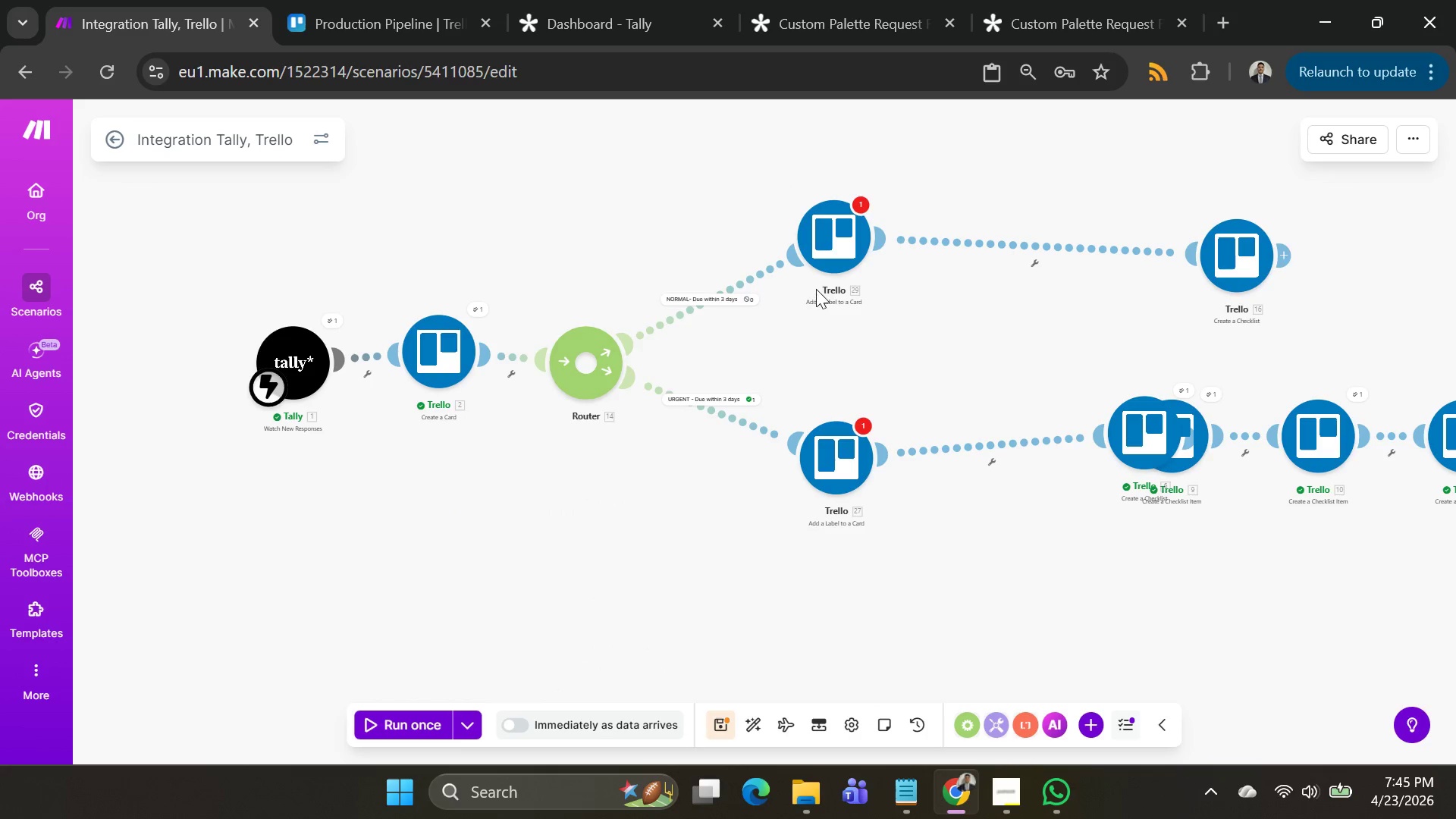 
left_click([829, 255])
 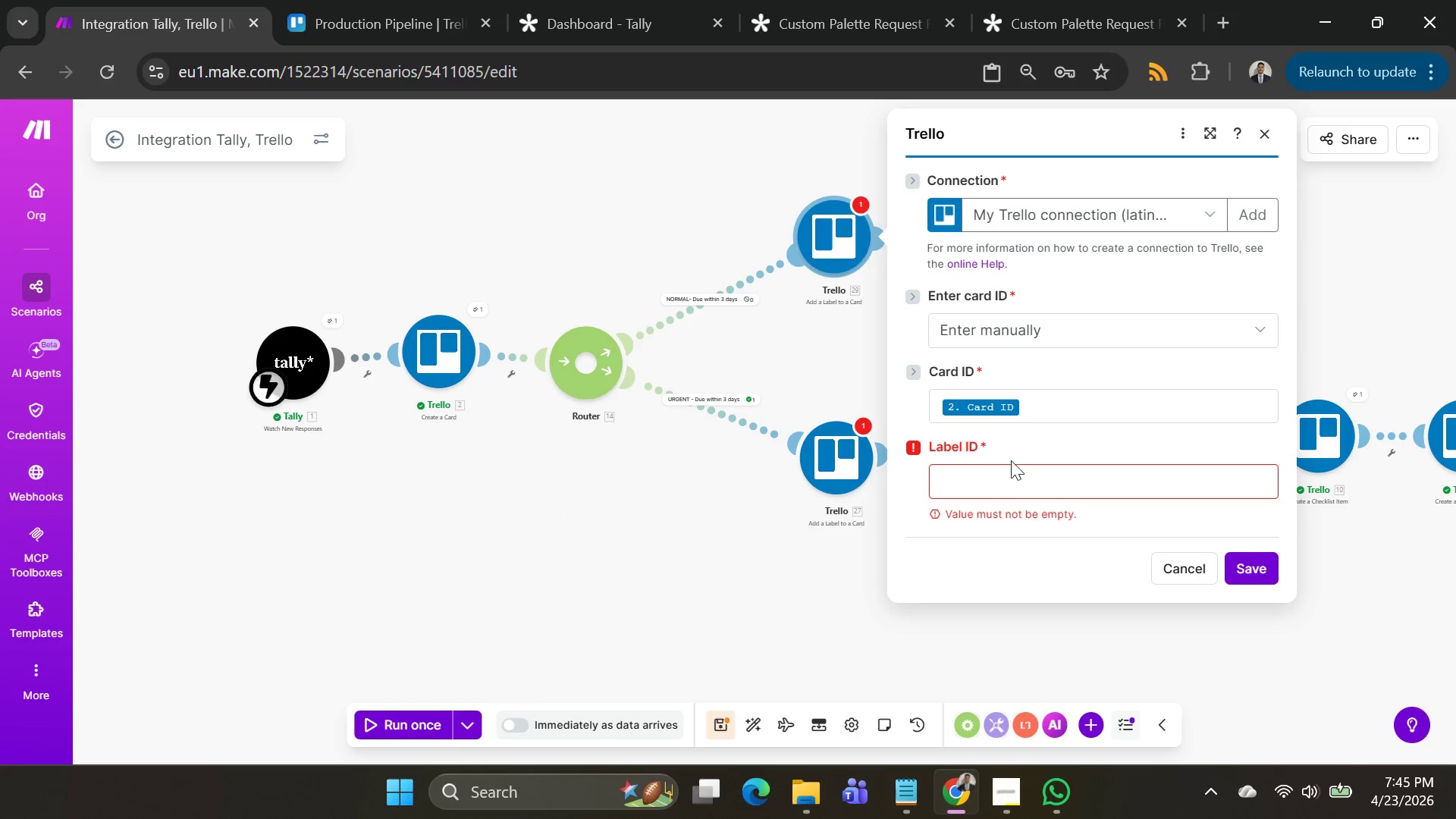 
left_click([1004, 485])
 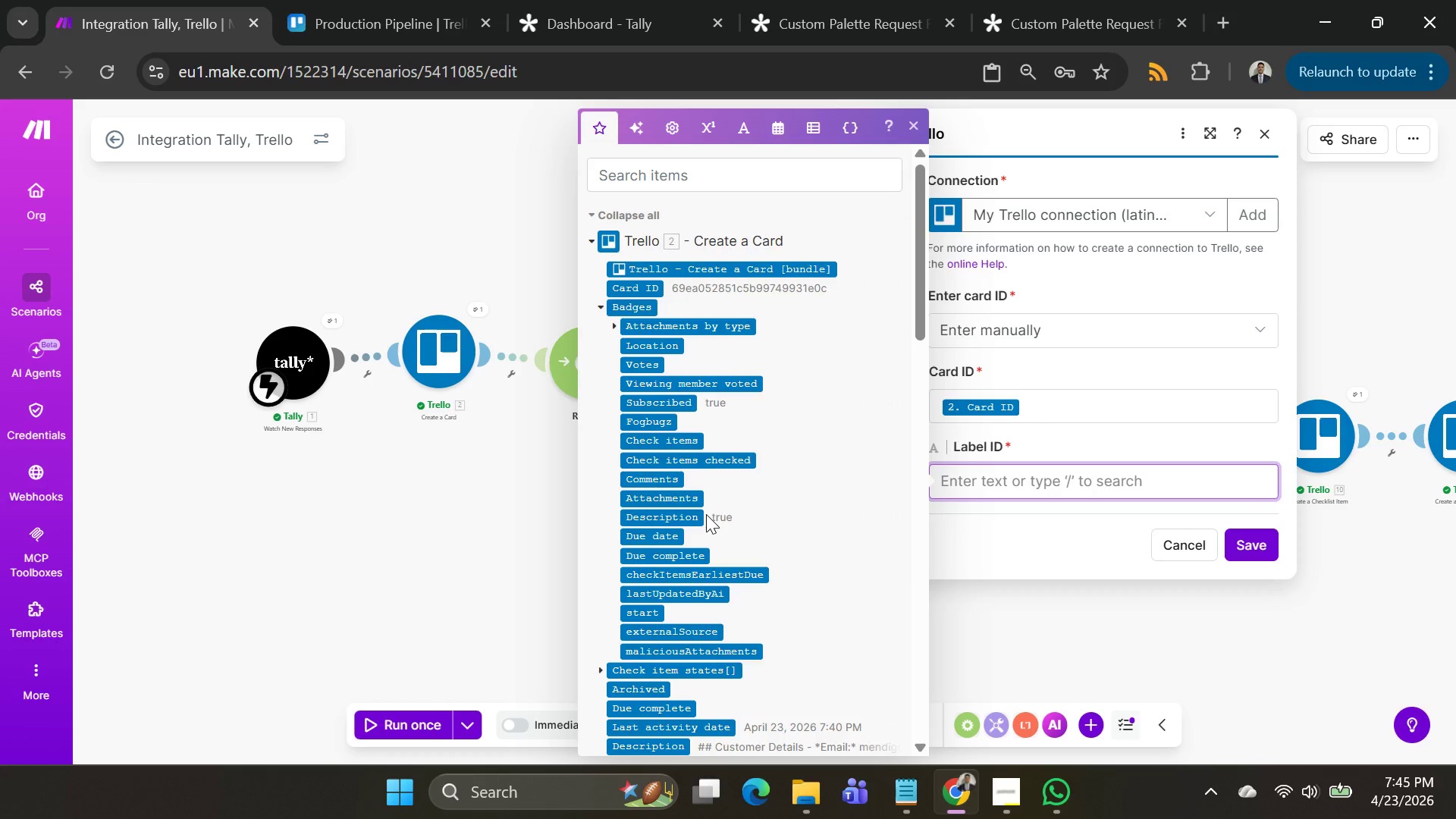 
scroll: coordinate [639, 672], scroll_direction: down, amount: 3.0
 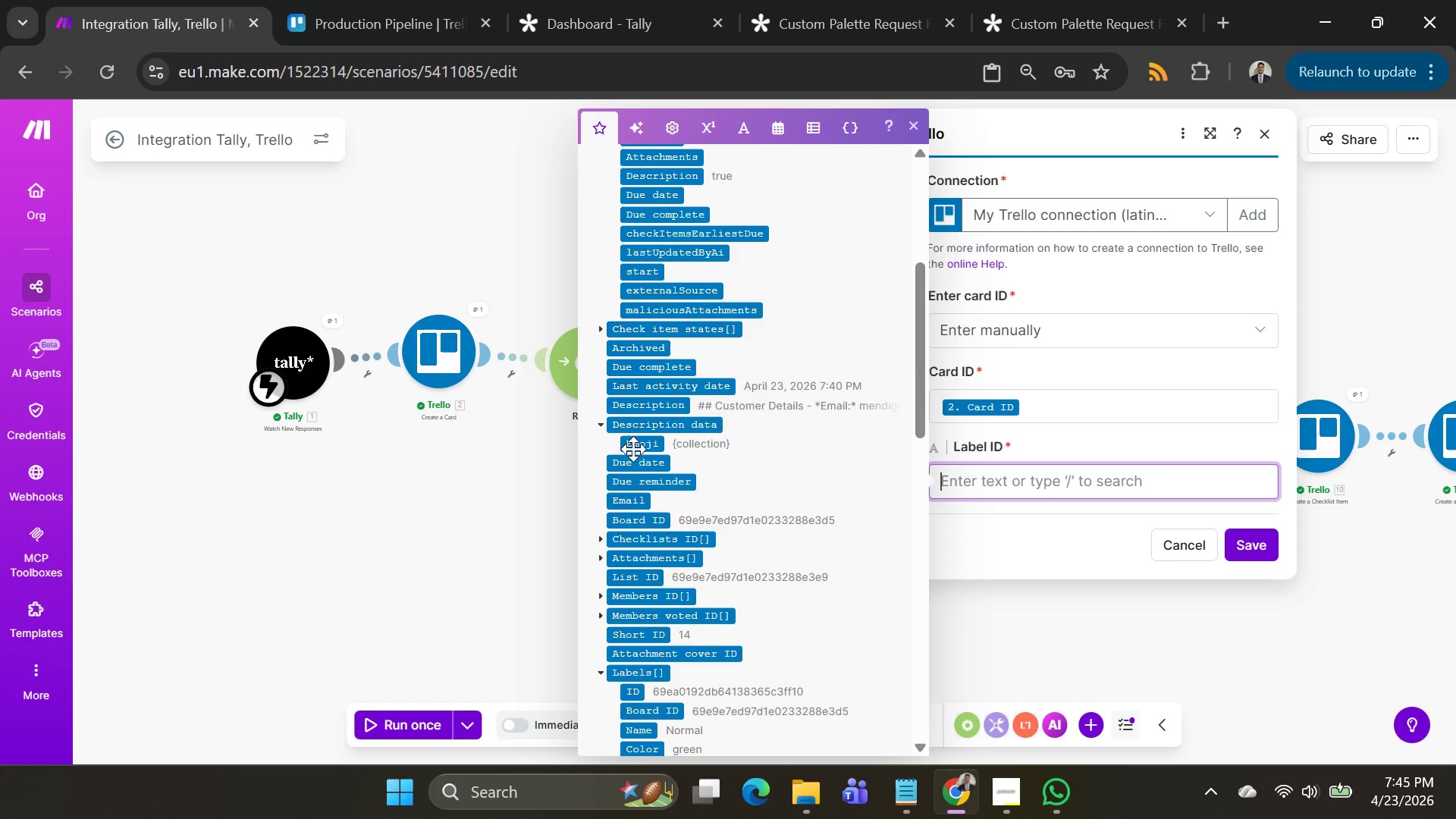 
wait(5.26)
 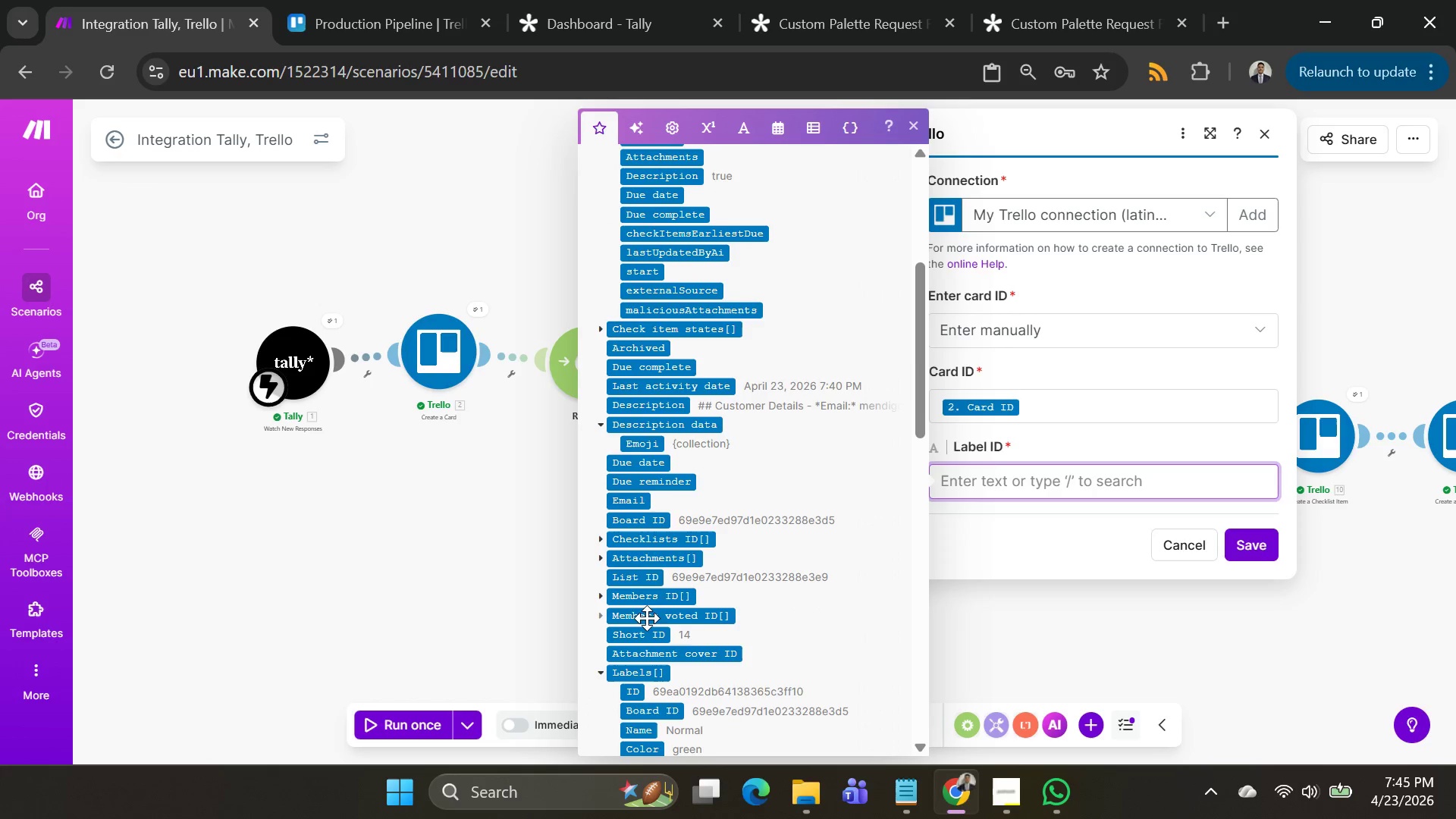 
scroll: coordinate [676, 499], scroll_direction: down, amount: 2.0
 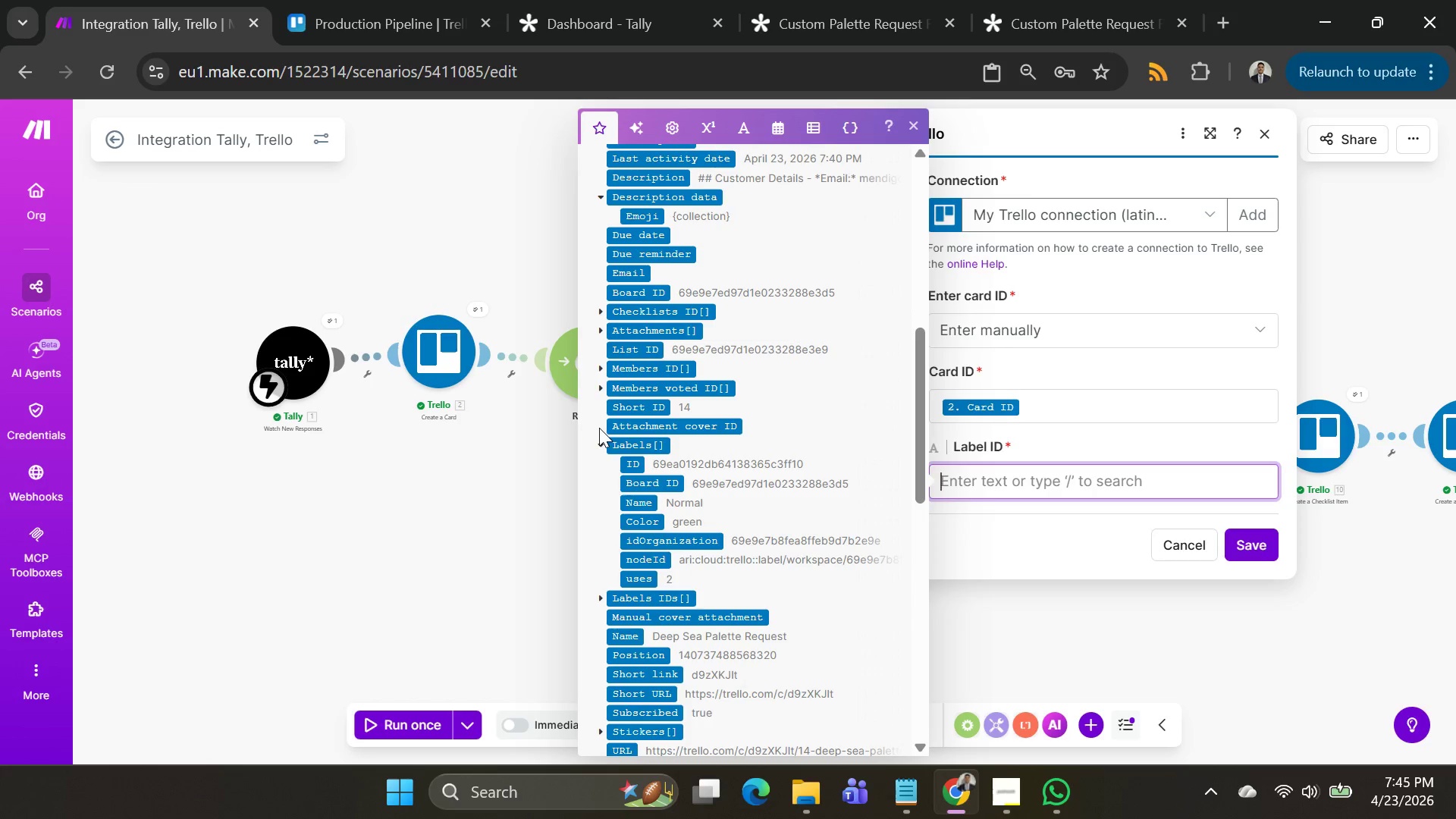 
left_click([601, 437])
 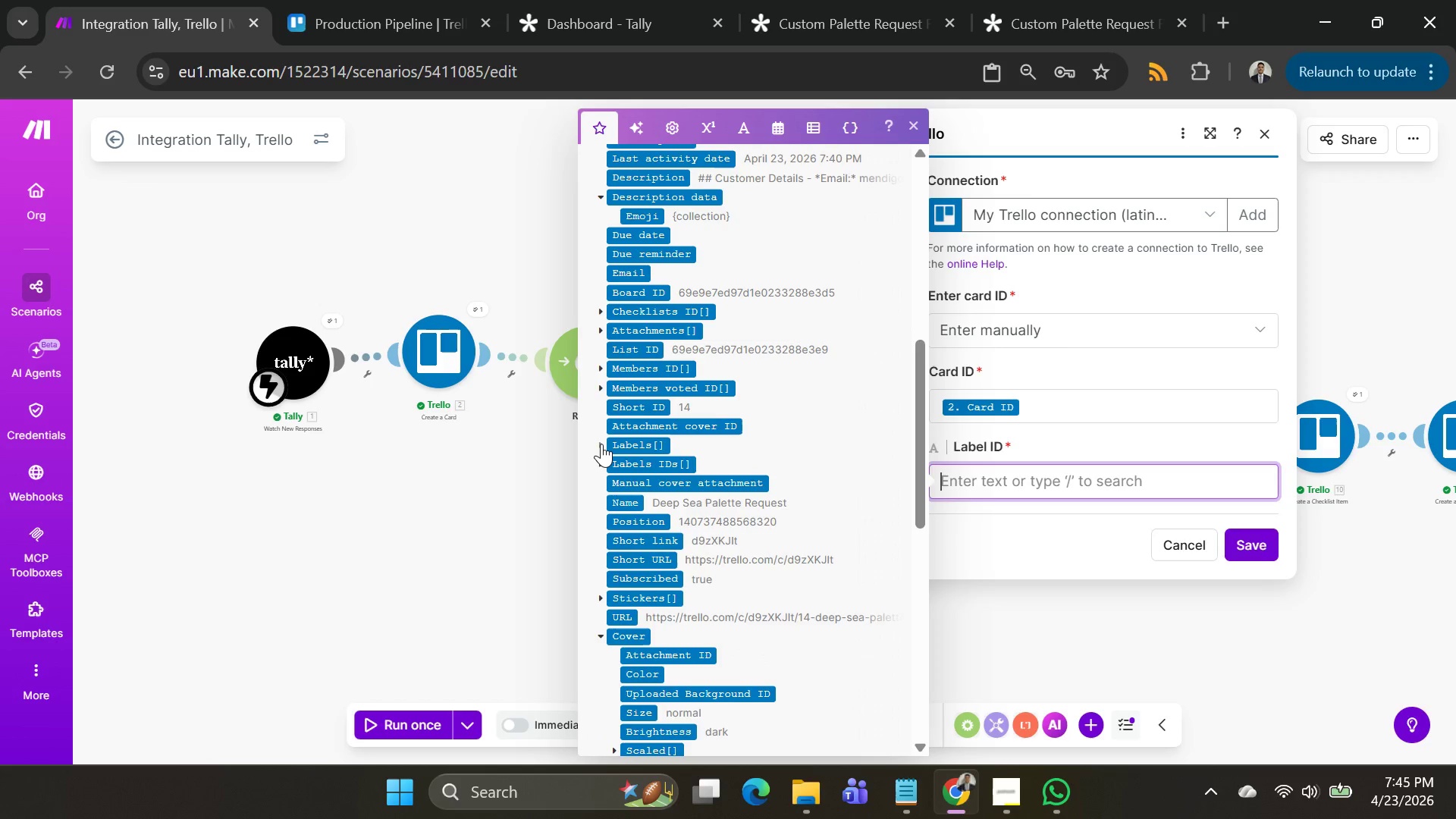 
left_click([601, 444])
 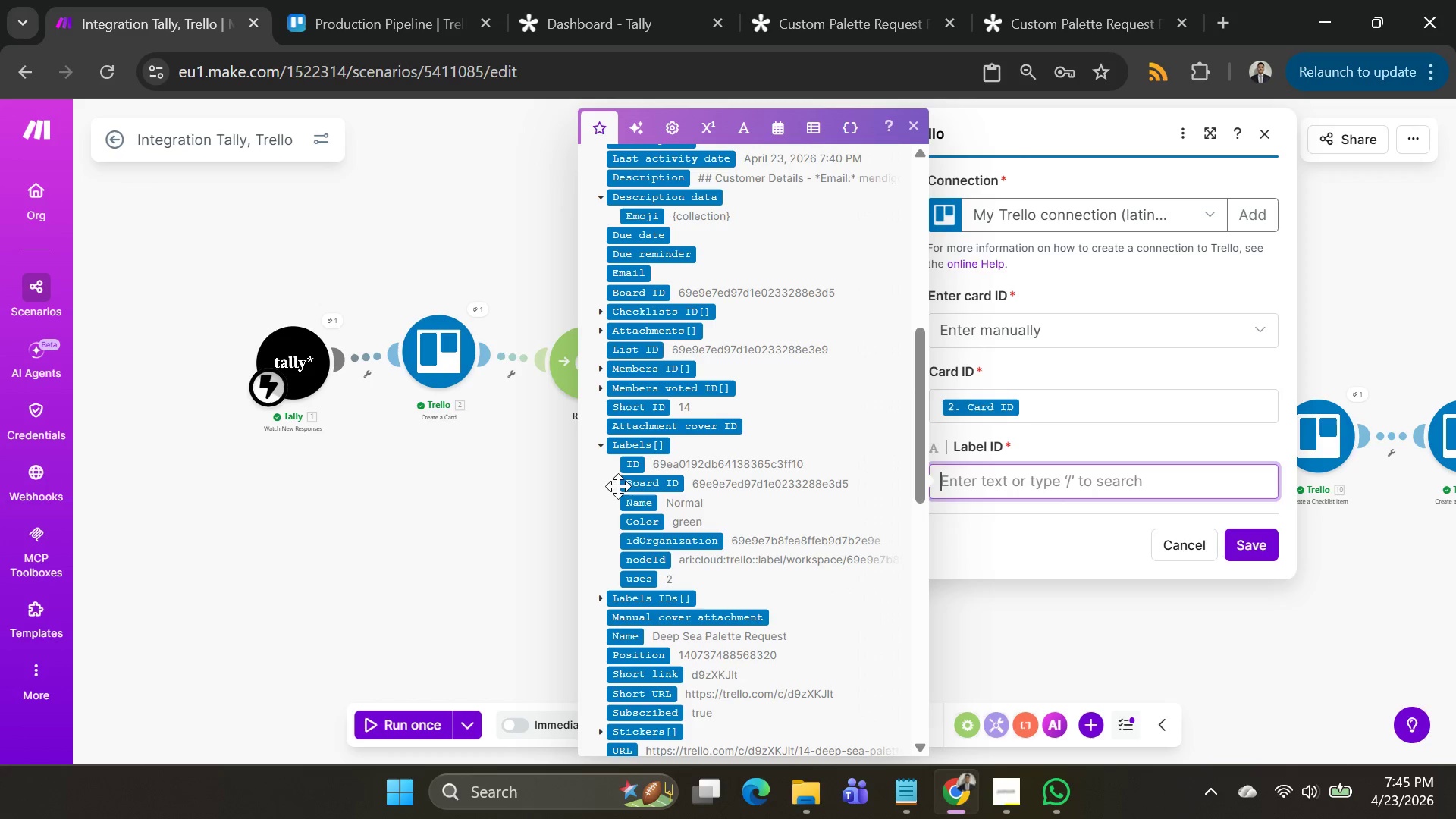 
left_click([505, 573])
 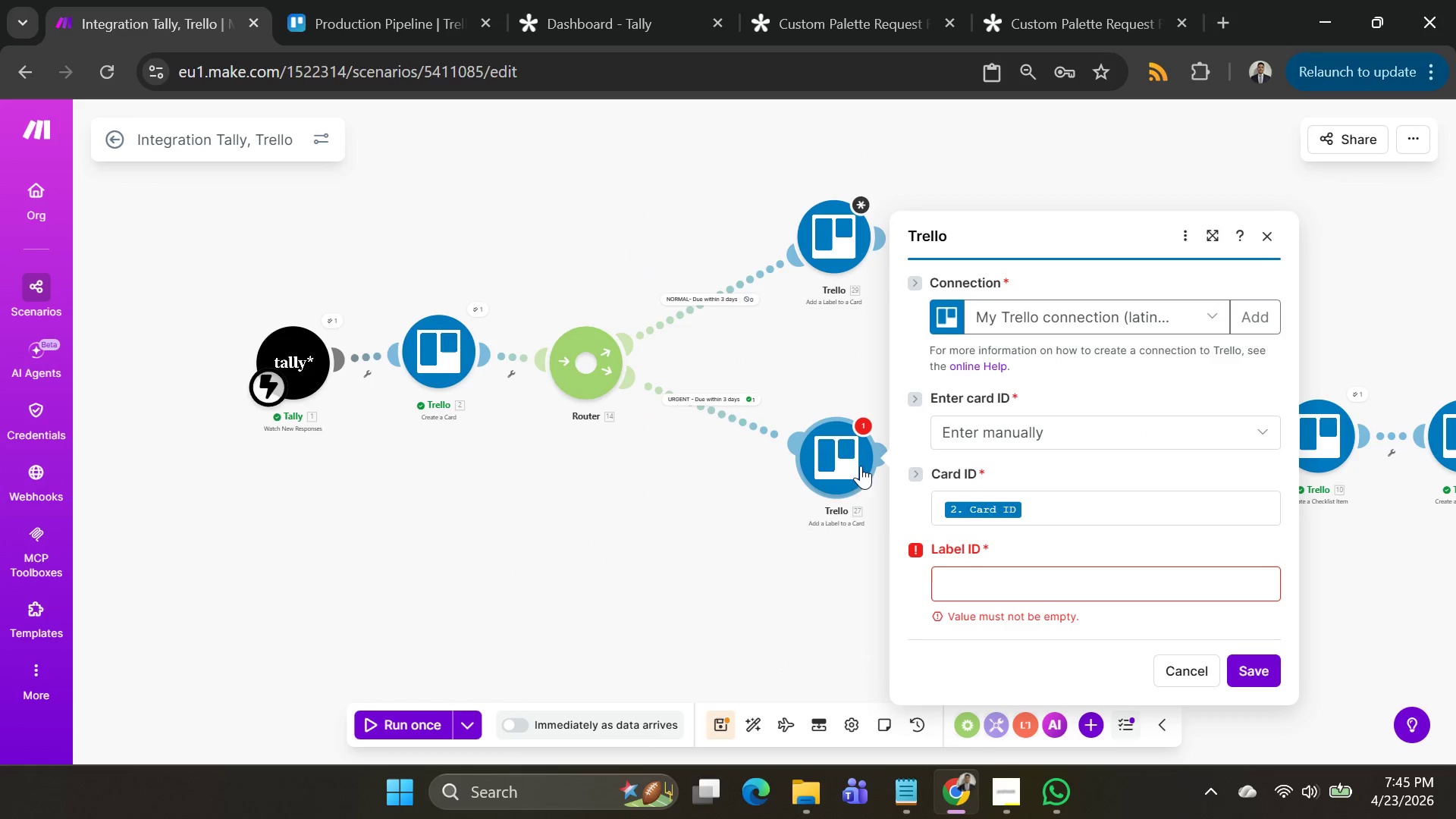 
left_click_drag(start_coordinate=[780, 605], to_coordinate=[579, 468])
 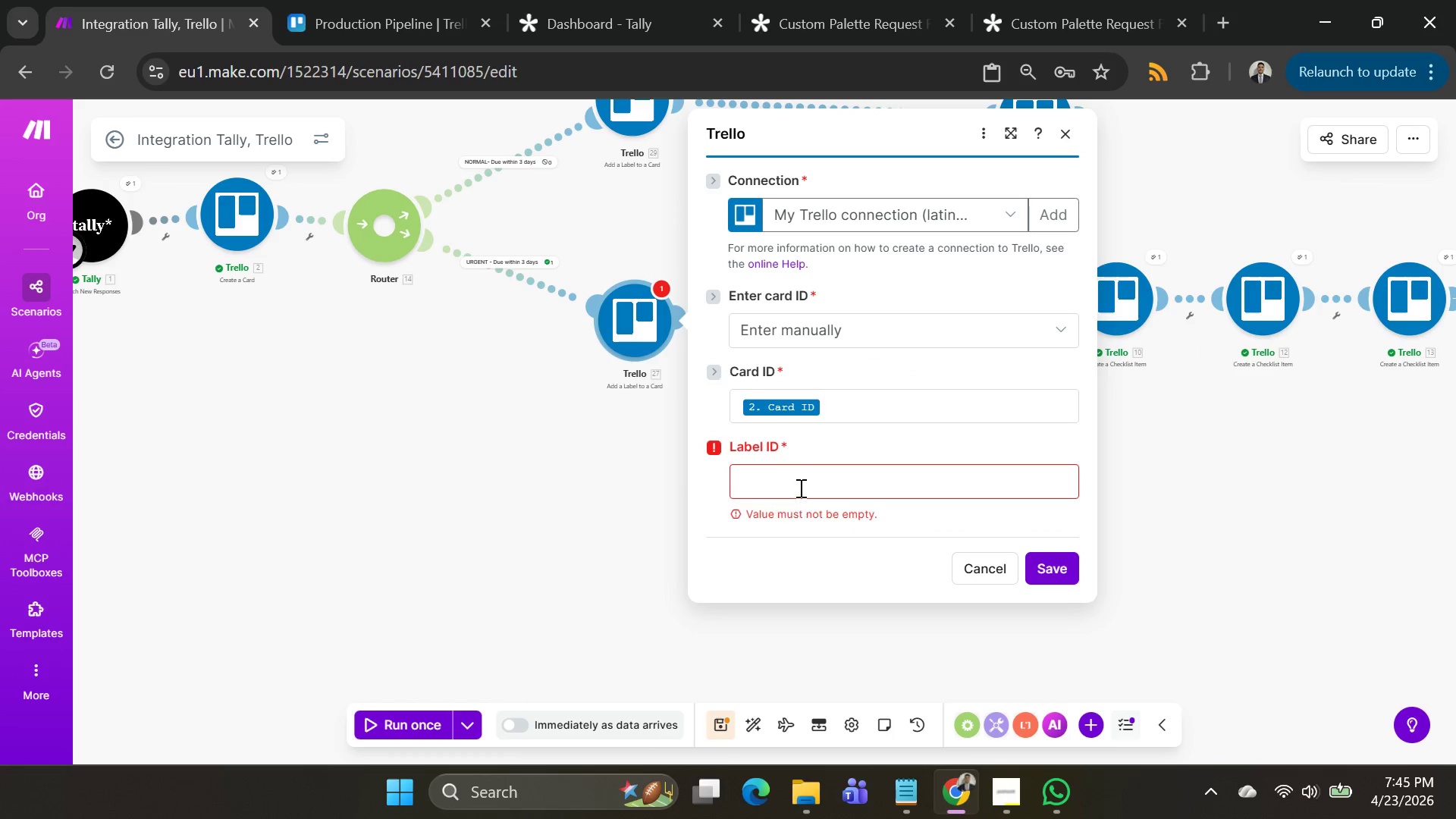 
left_click([797, 476])
 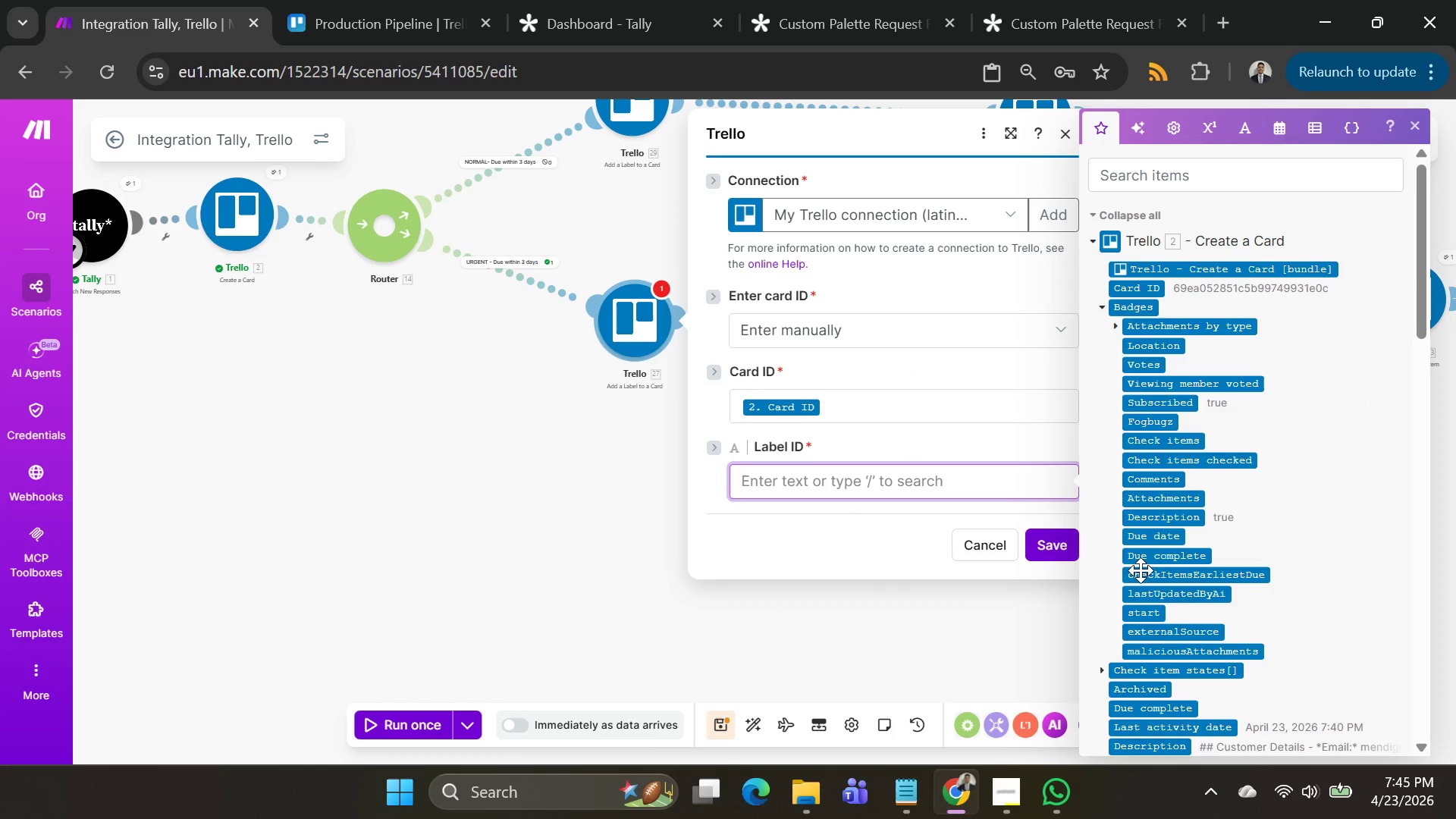 
scroll: coordinate [1213, 563], scroll_direction: down, amount: 5.0
 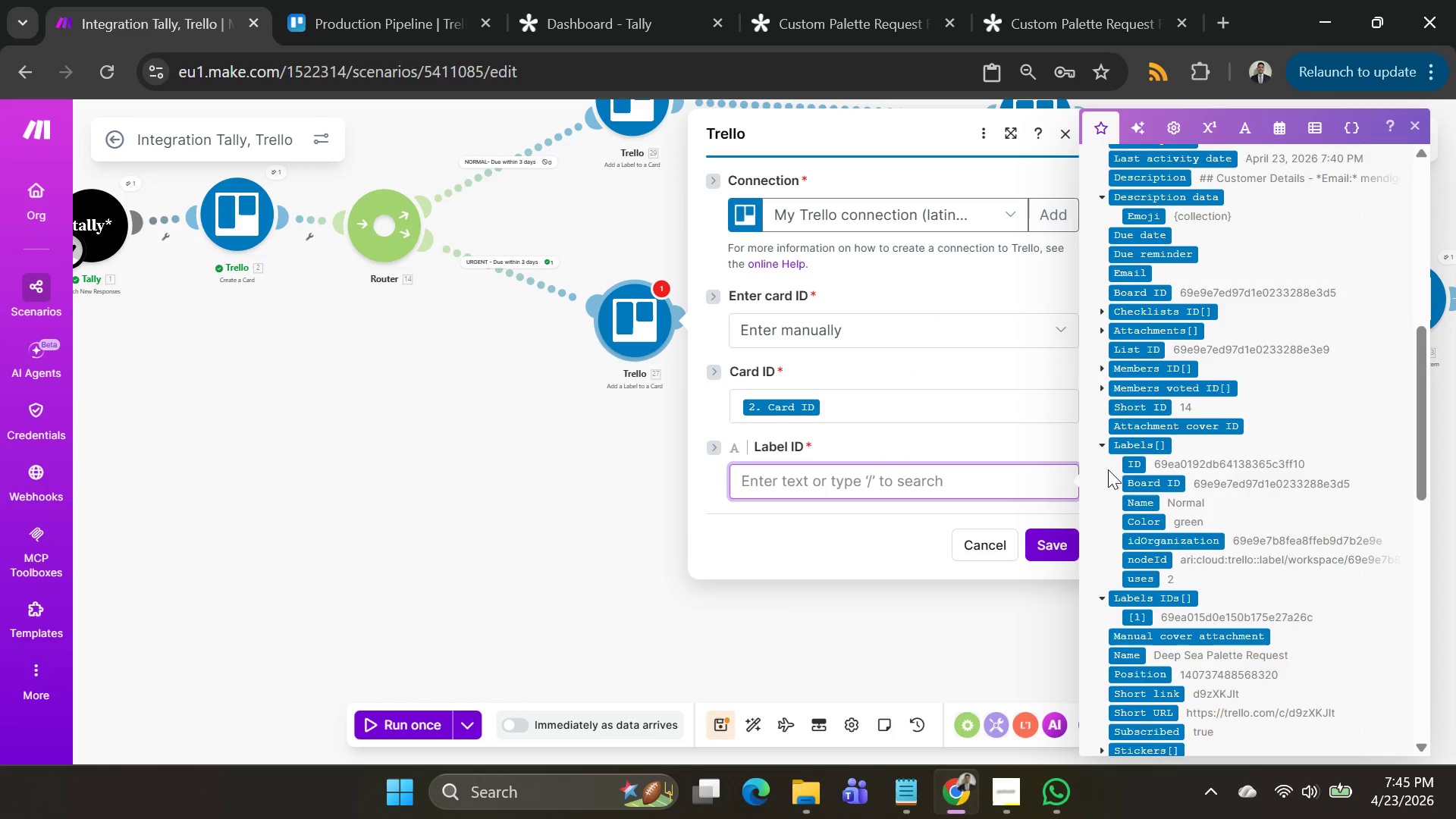 
left_click([1105, 450])
 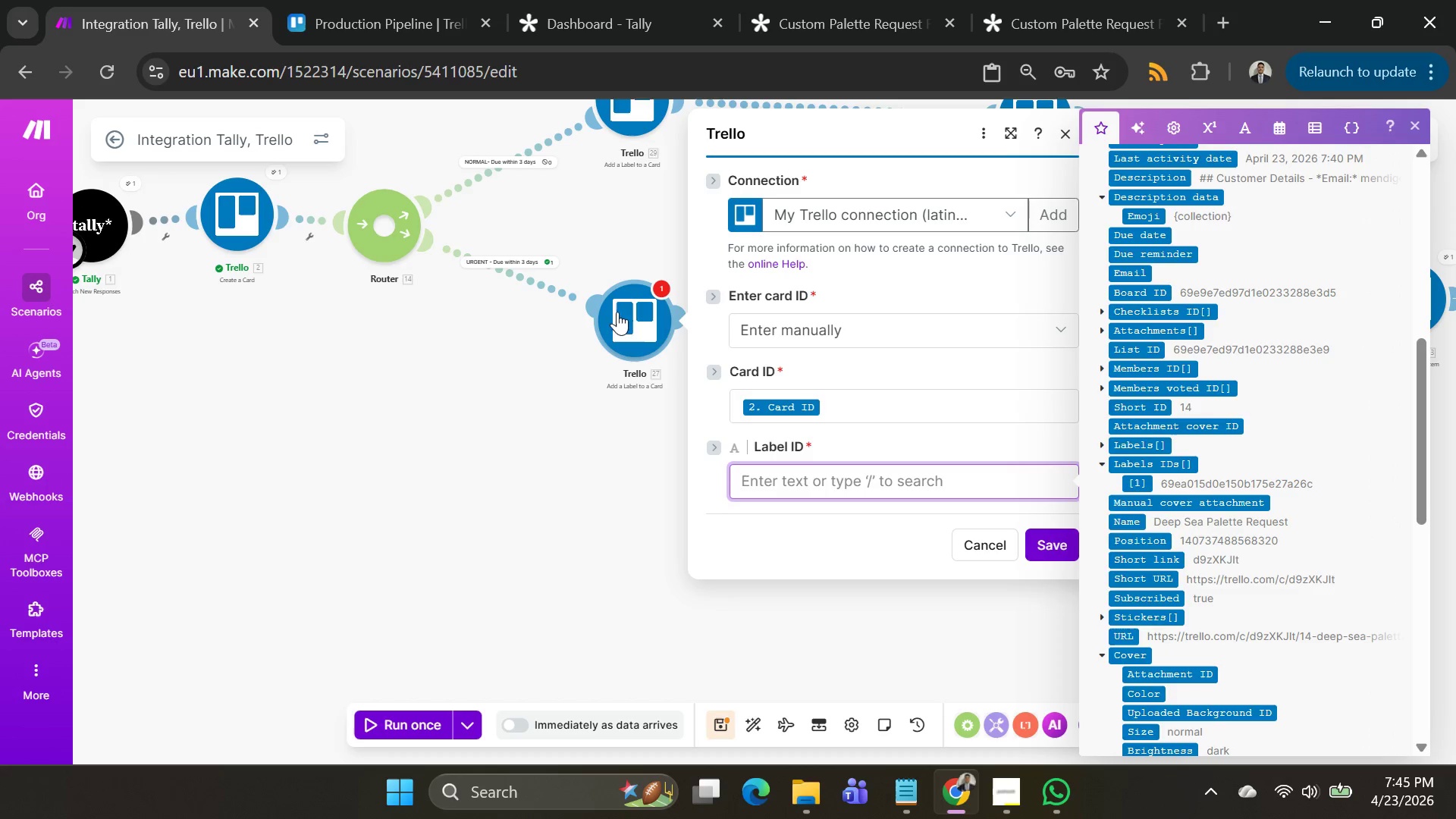 
scroll: coordinate [927, 372], scroll_direction: none, amount: 0.0
 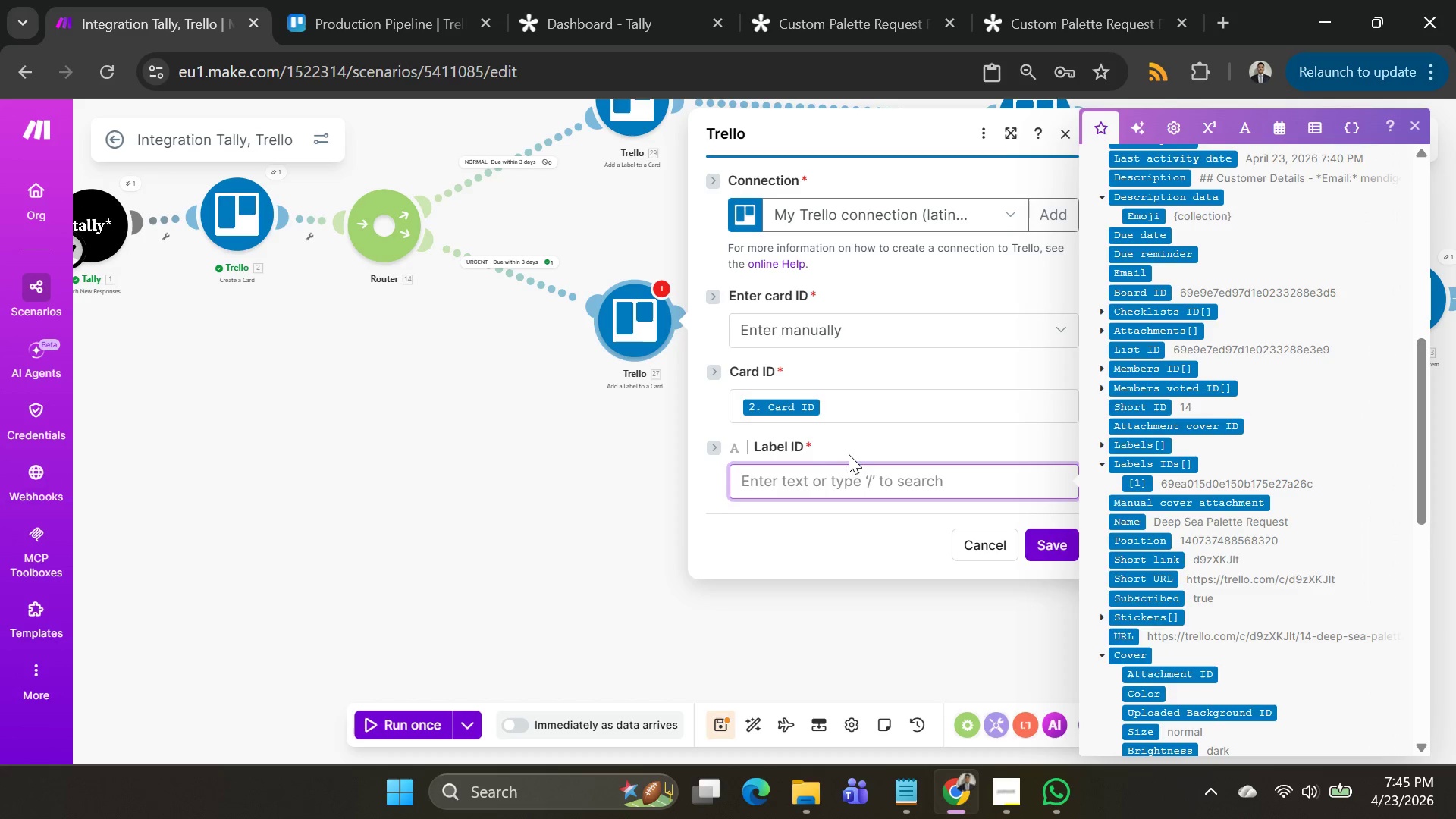 
left_click([844, 466])
 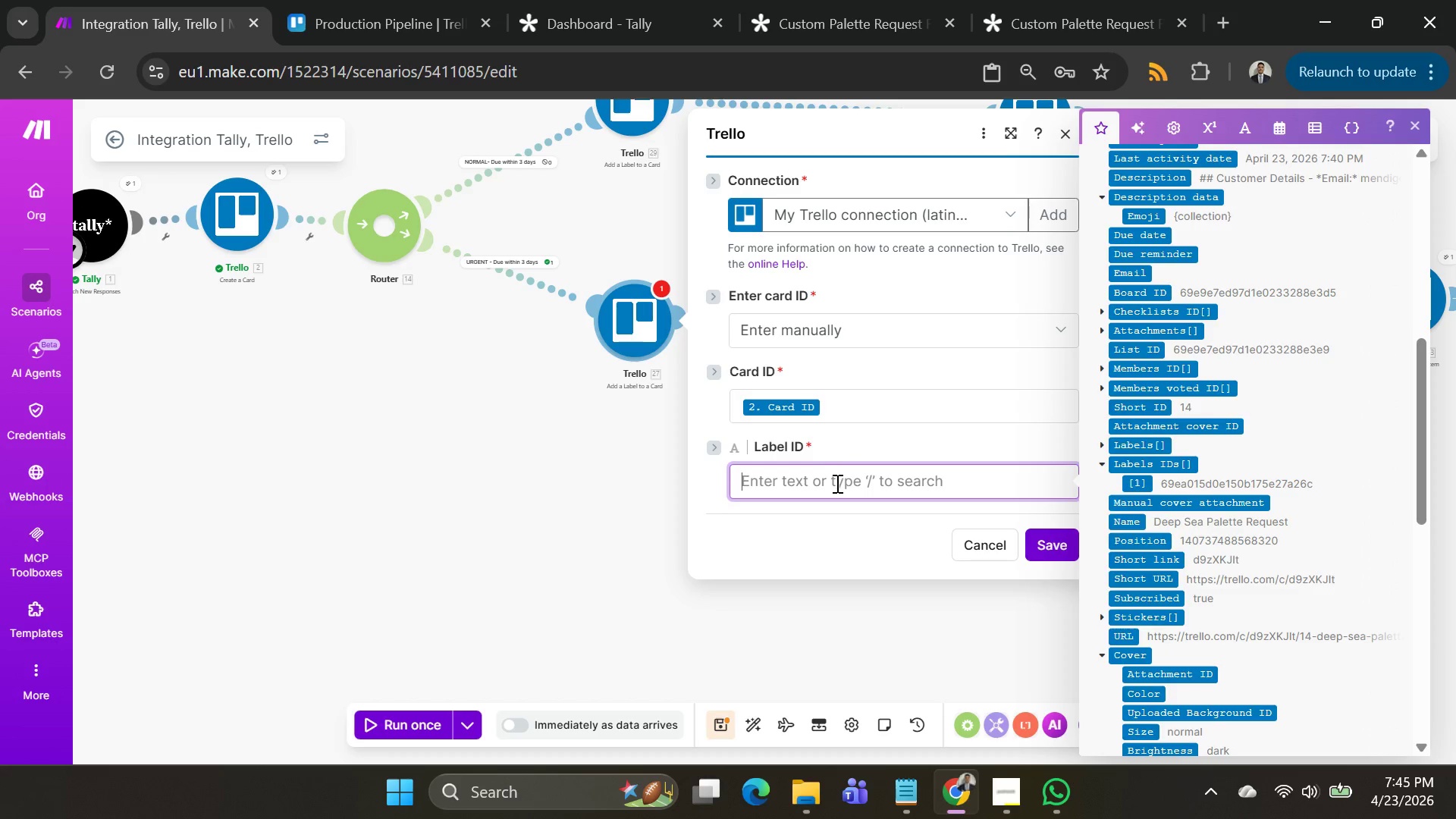 
left_click([836, 483])
 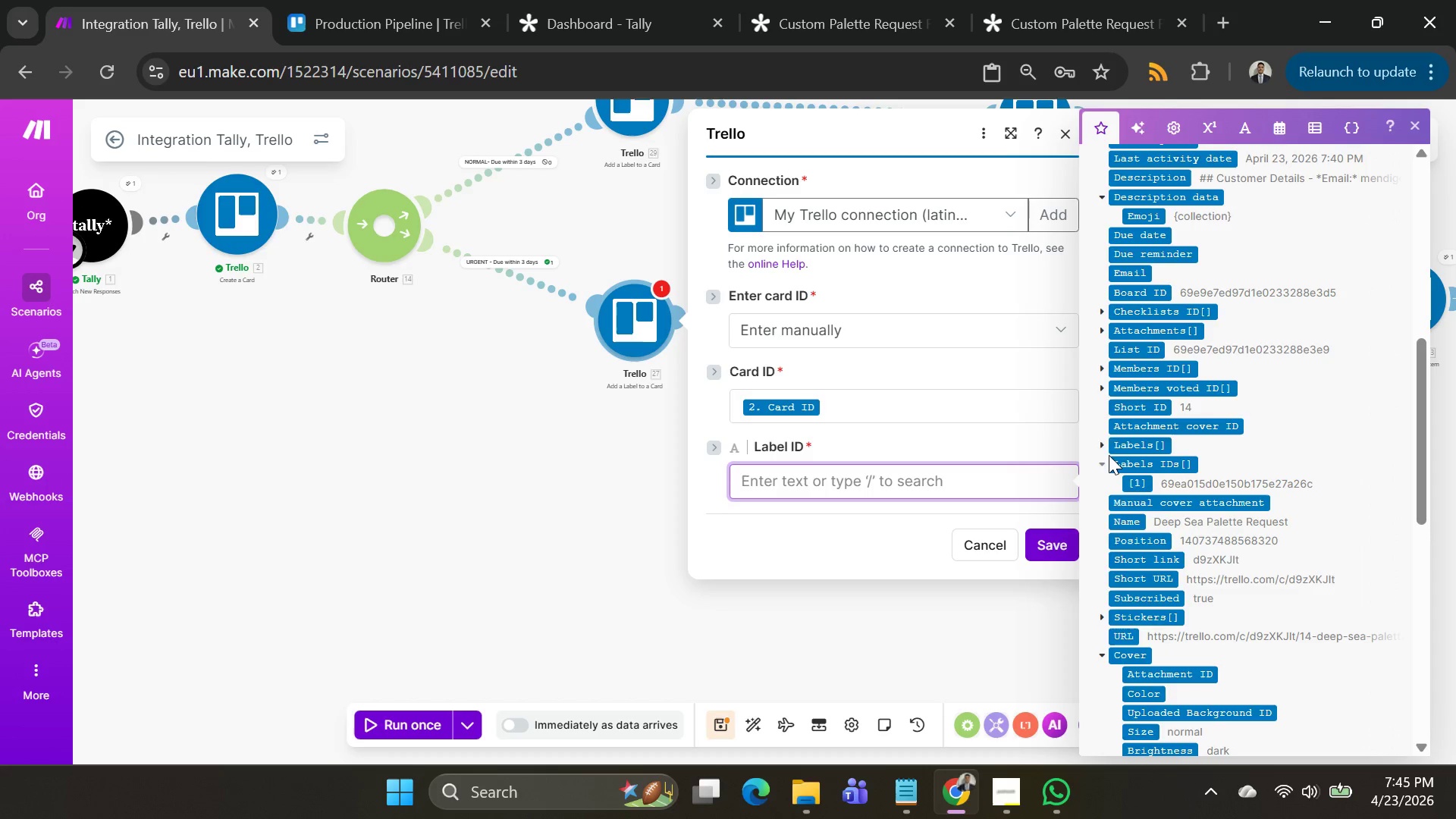 
left_click([1106, 441])
 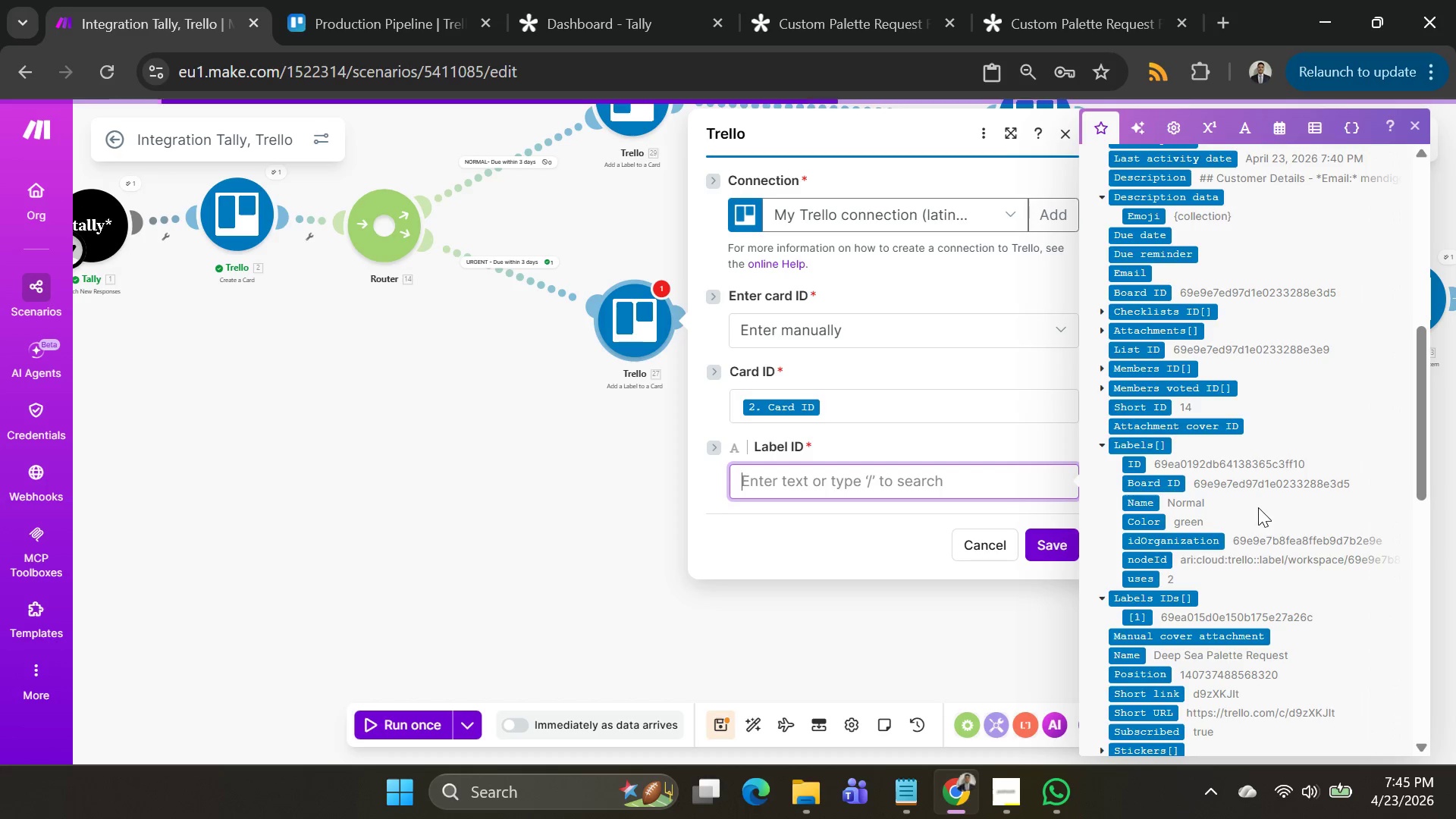 
wait(15.44)
 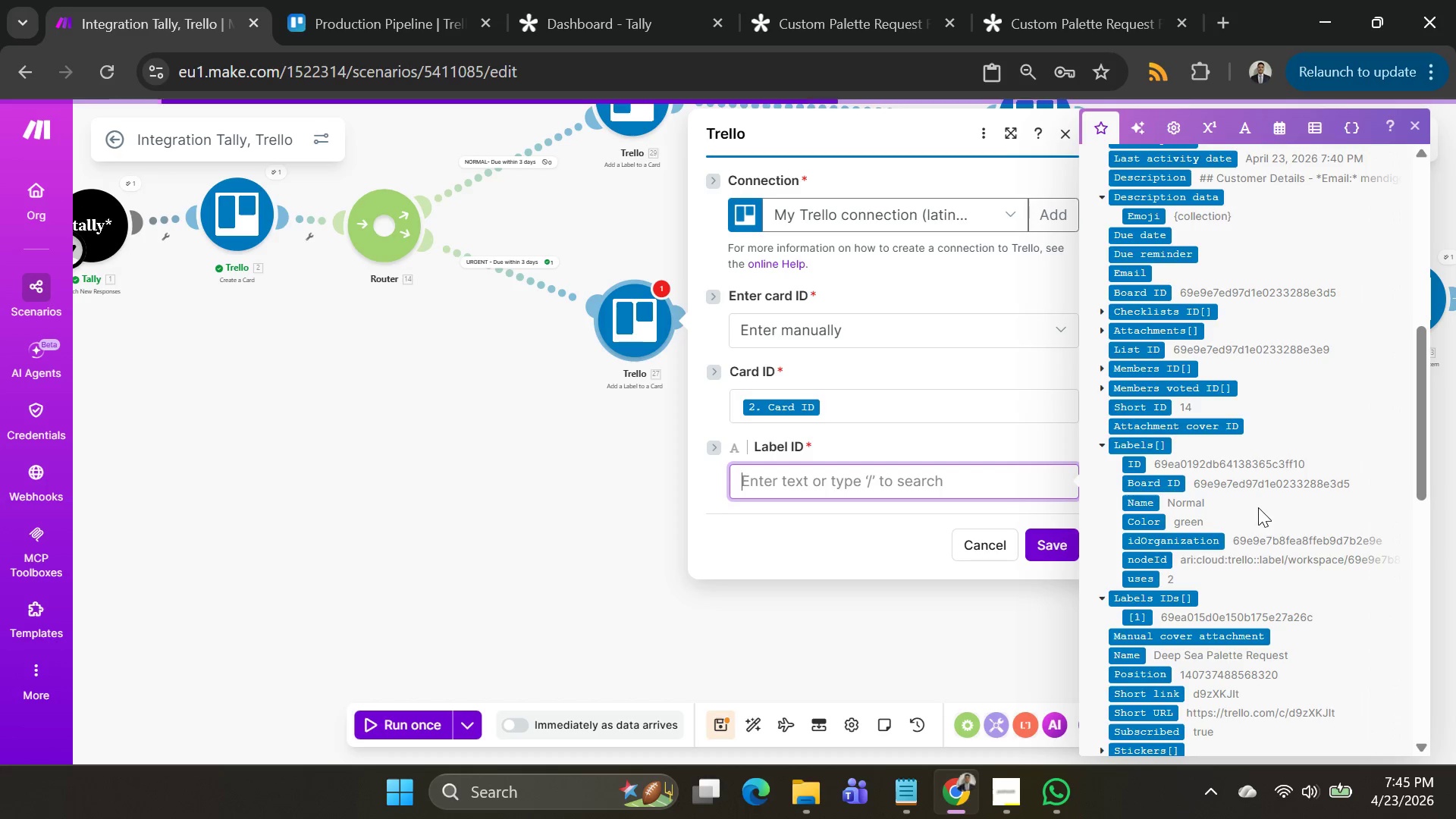 
left_click_drag(start_coordinate=[364, 491], to_coordinate=[581, 597])
 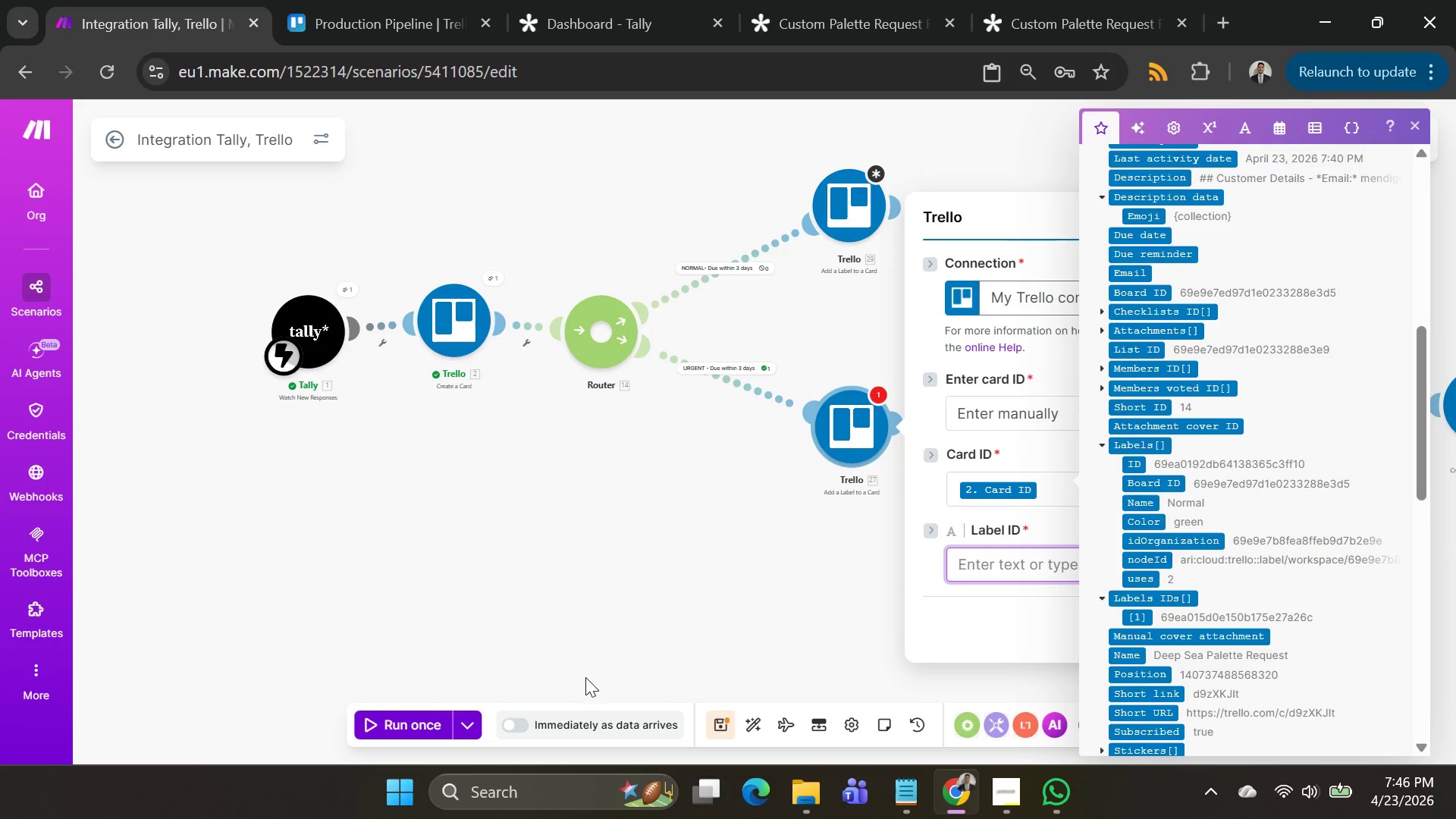 
left_click([471, 723])
 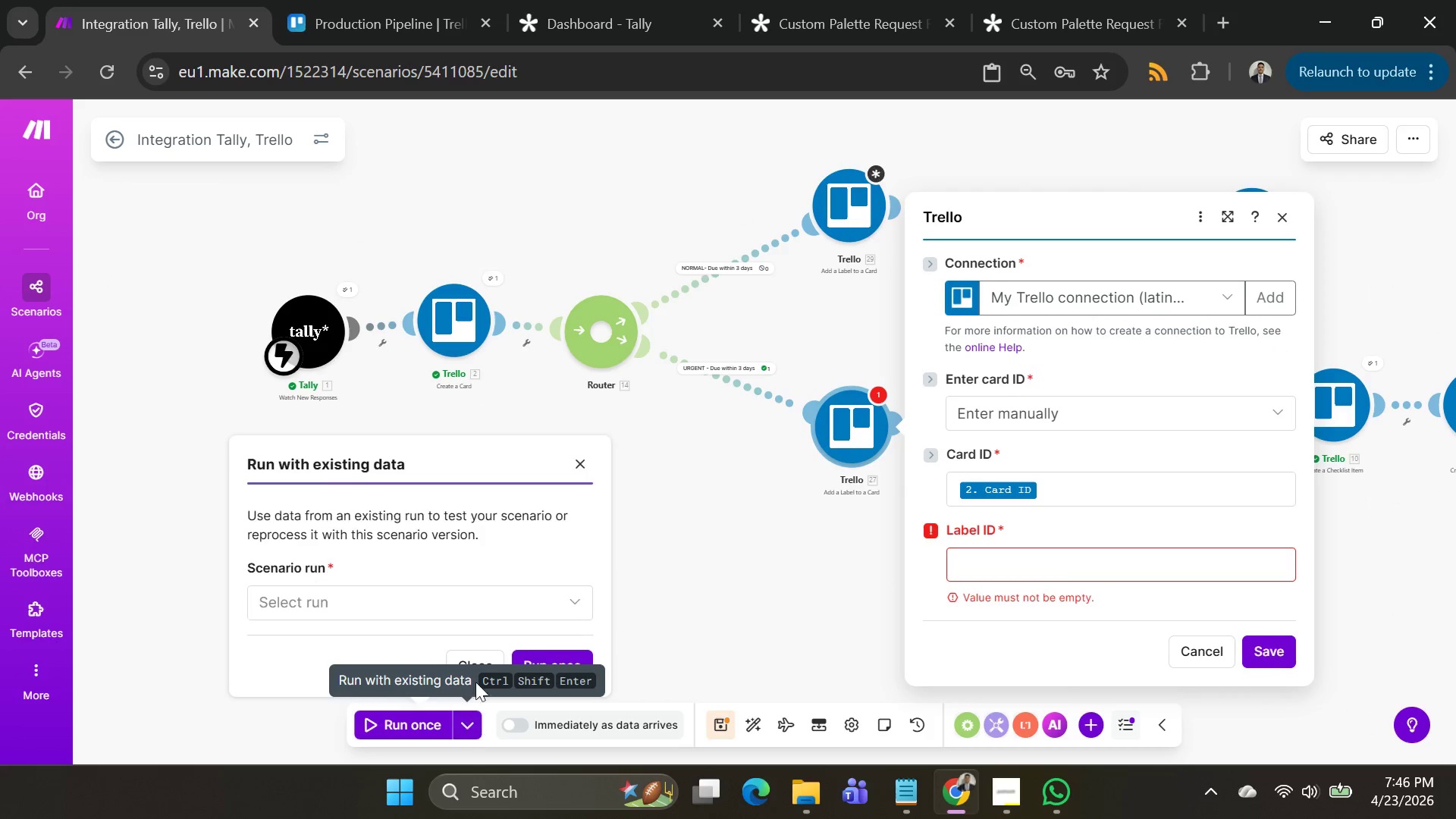 
mouse_move([481, 620])
 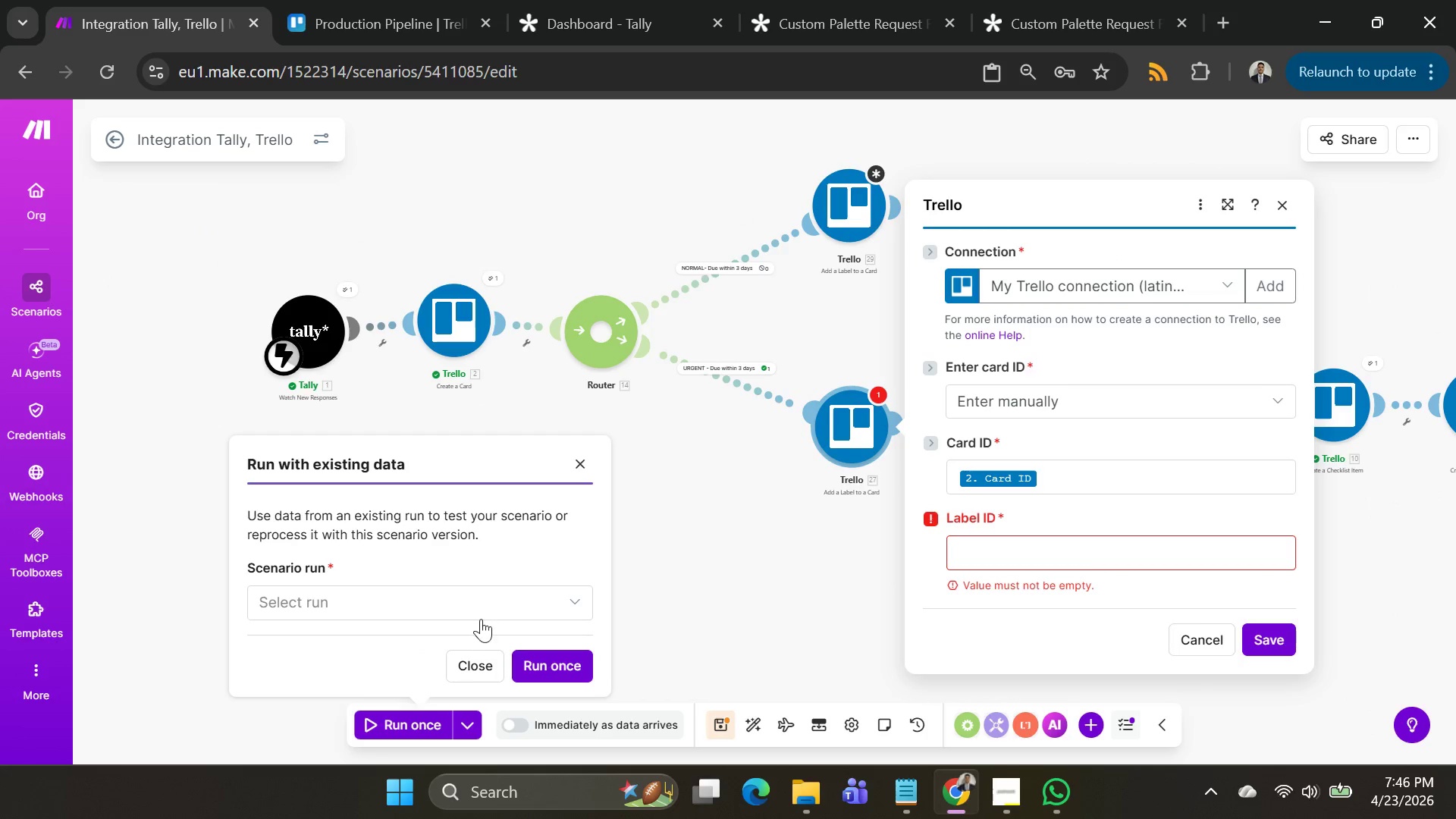 
left_click([481, 619])
 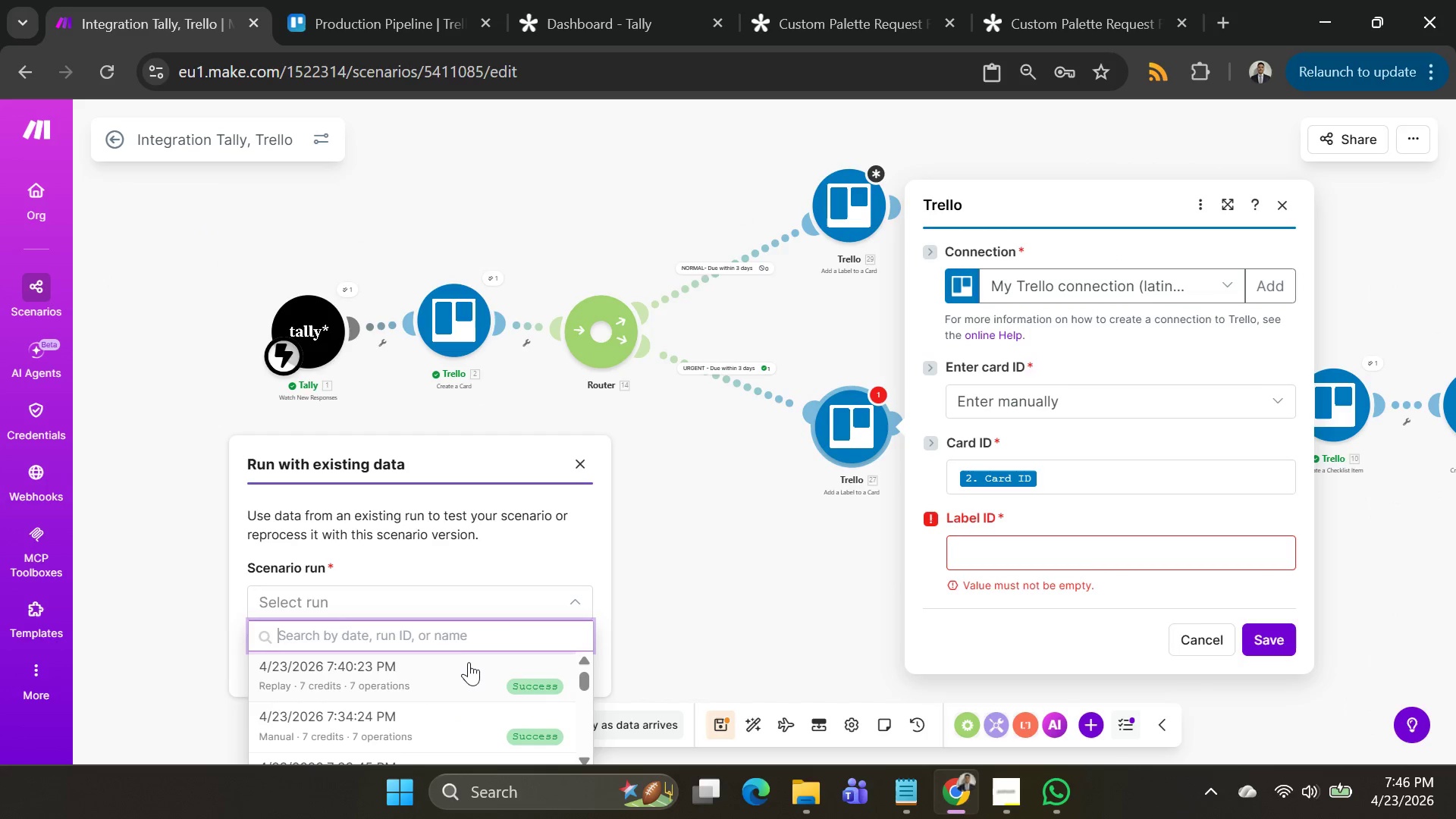 
left_click([468, 667])
 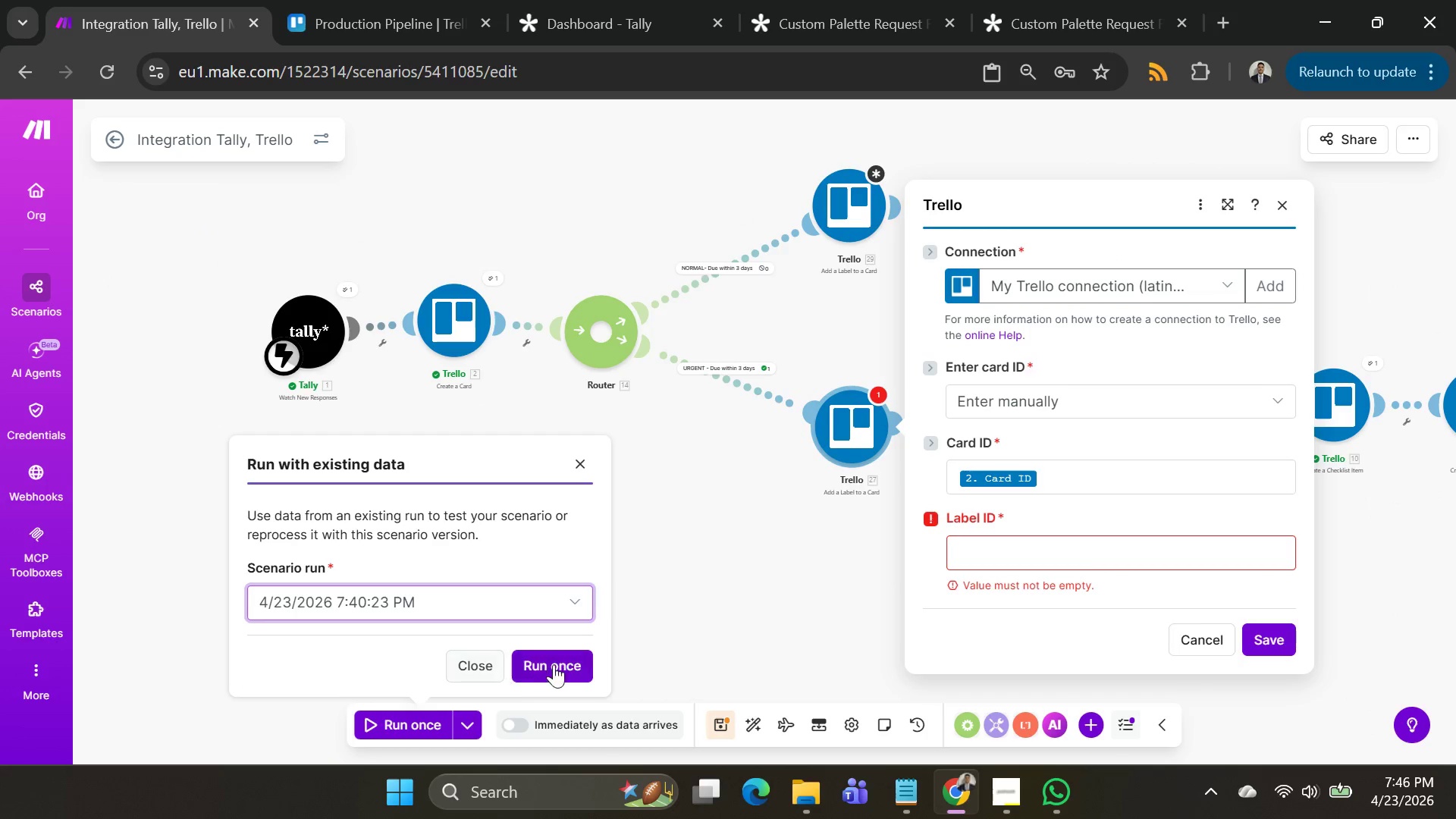 
left_click([554, 664])
 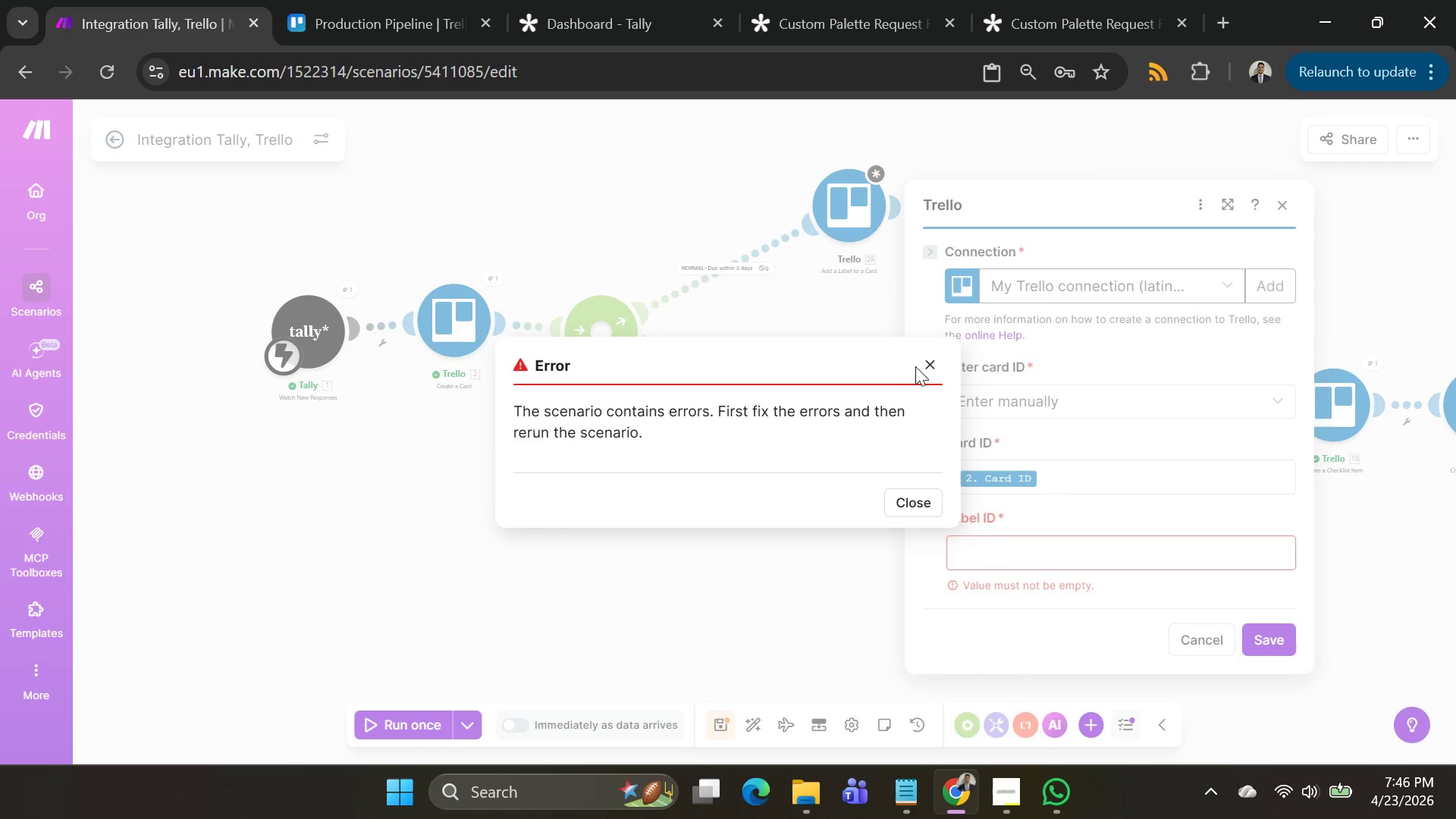 
left_click([928, 363])
 